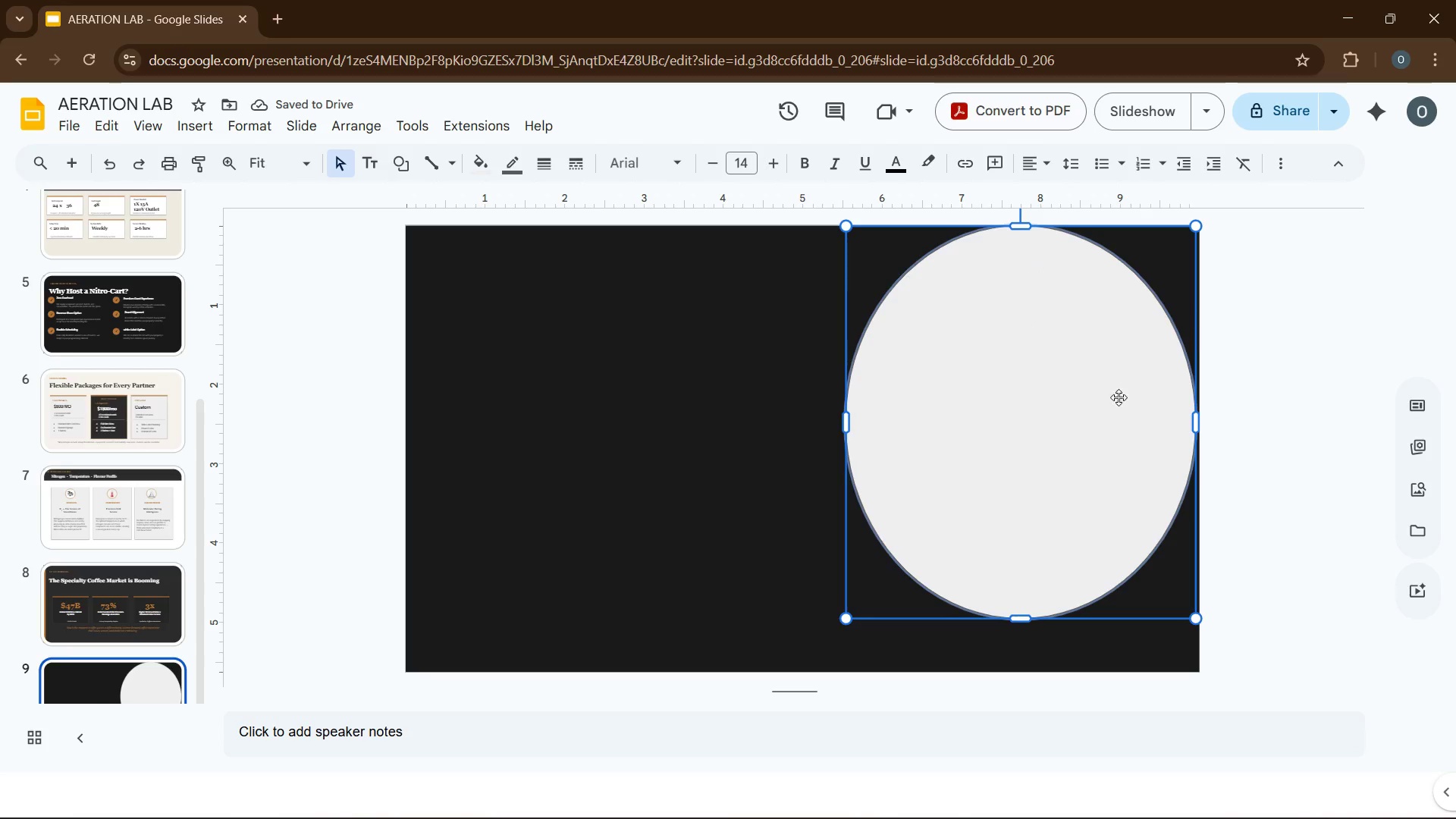 
wait(5.91)
 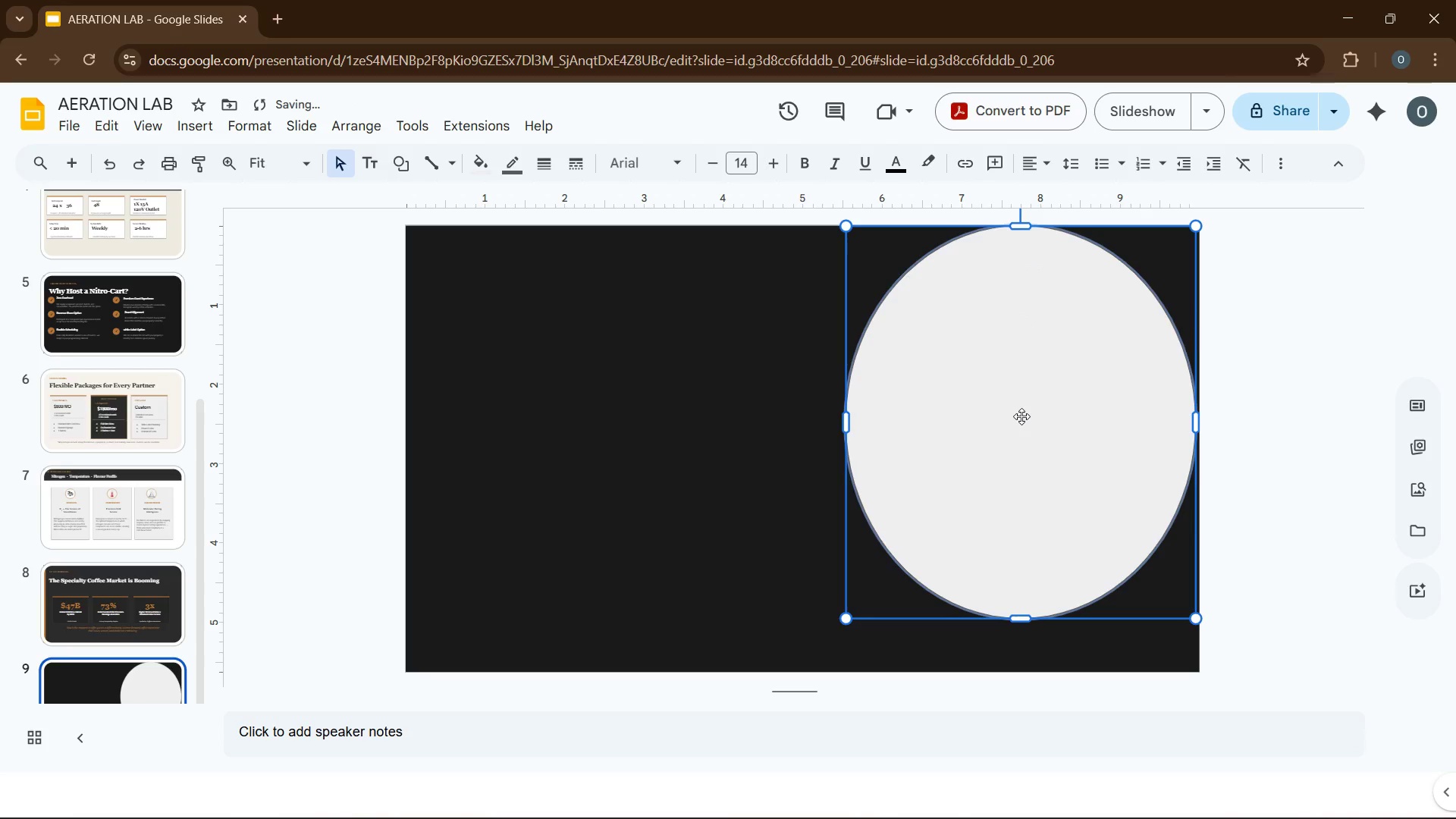 
left_click_drag(start_coordinate=[1109, 389], to_coordinate=[1204, 366])
 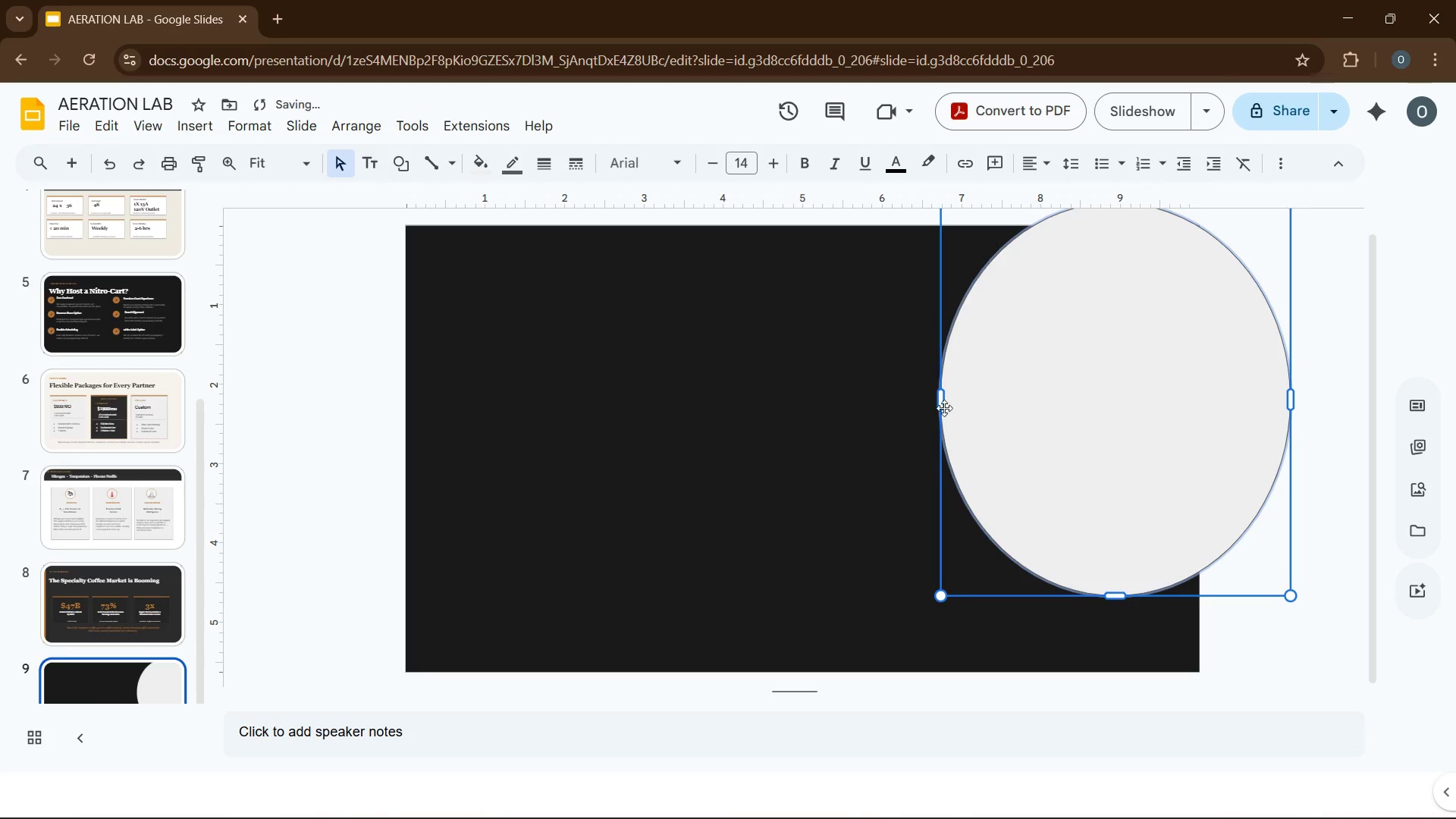 
left_click_drag(start_coordinate=[938, 404], to_coordinate=[877, 463])
 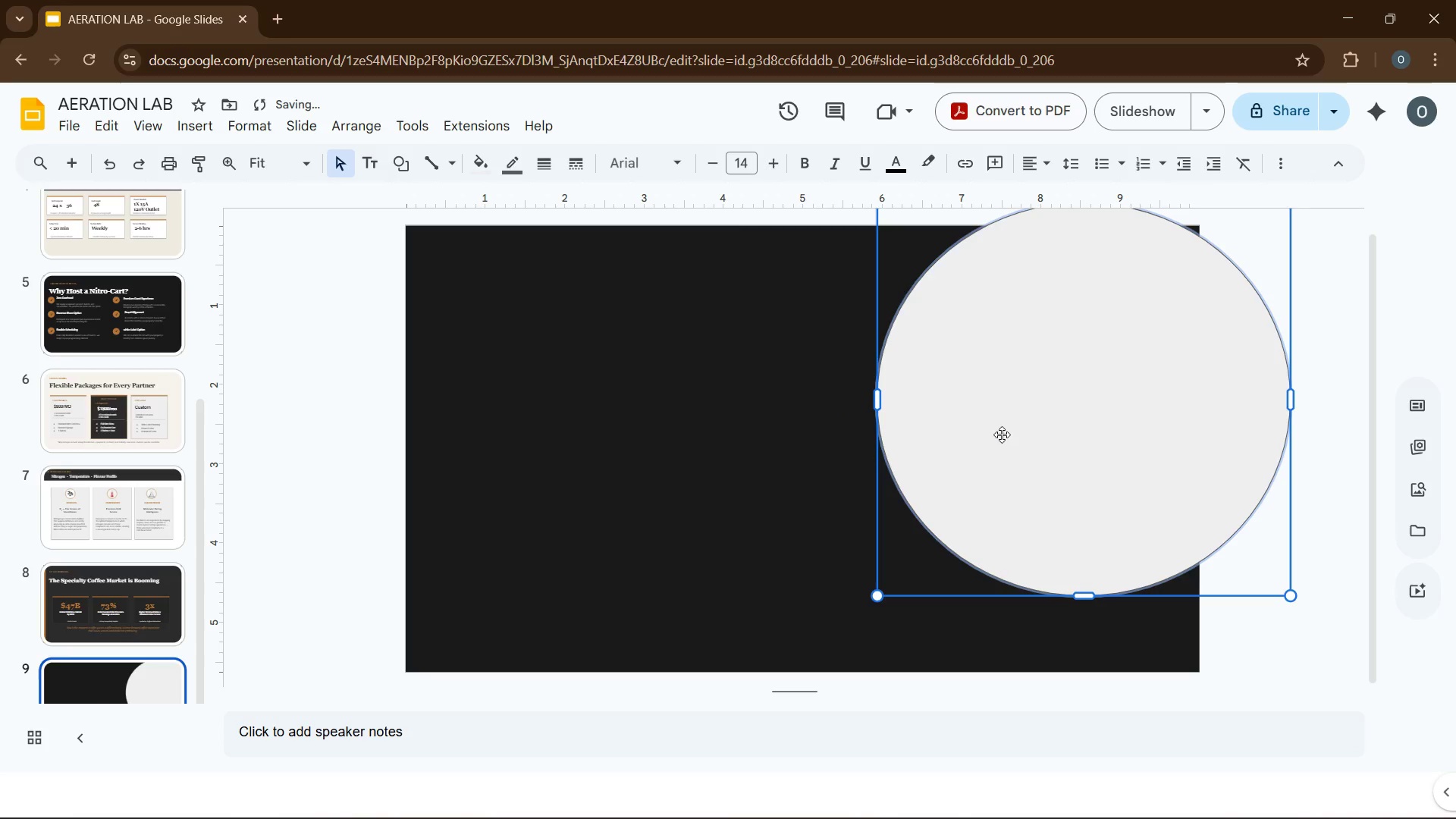 
left_click_drag(start_coordinate=[1009, 430], to_coordinate=[999, 446])
 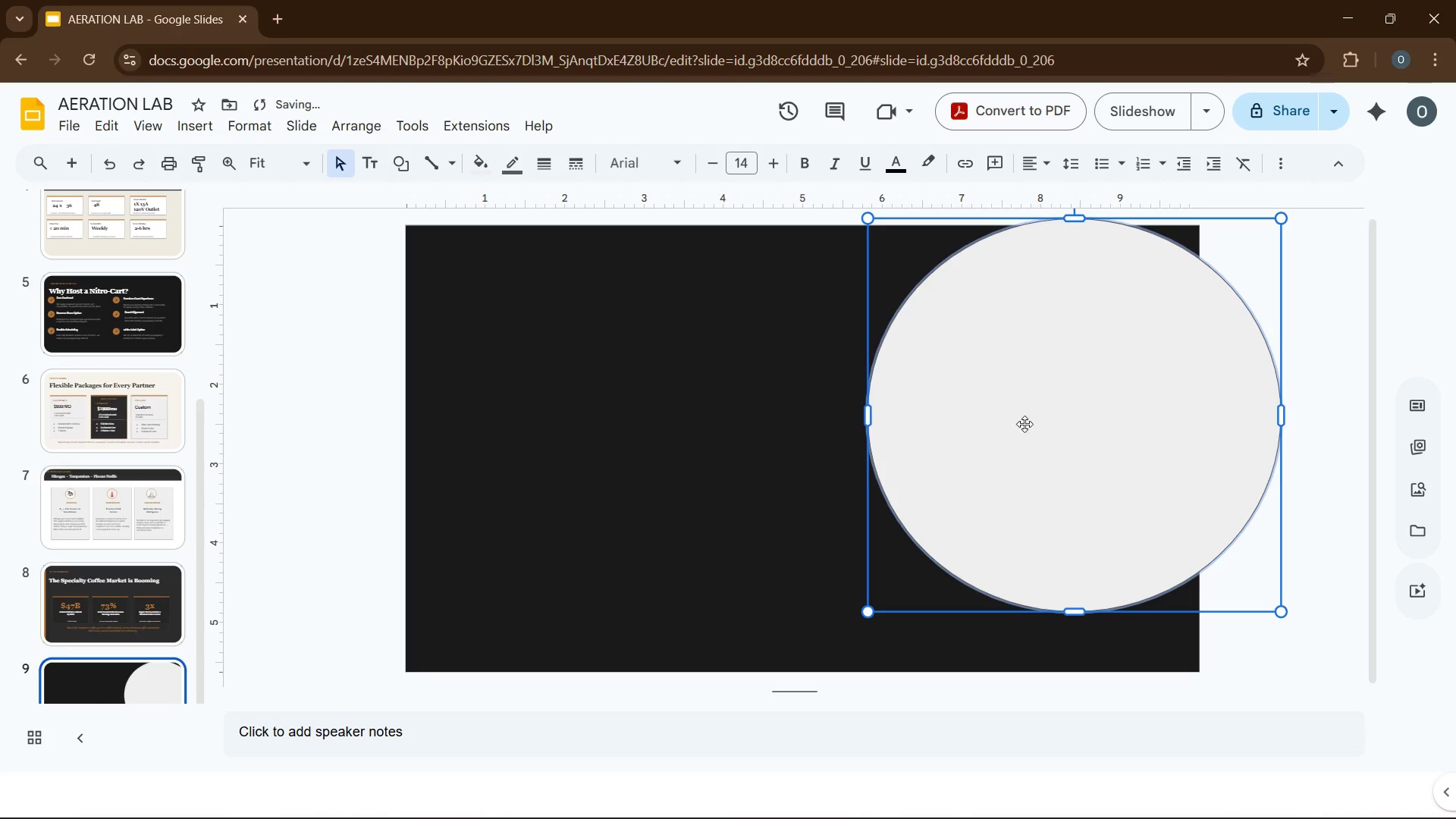 
left_click_drag(start_coordinate=[1025, 424], to_coordinate=[1053, 422])
 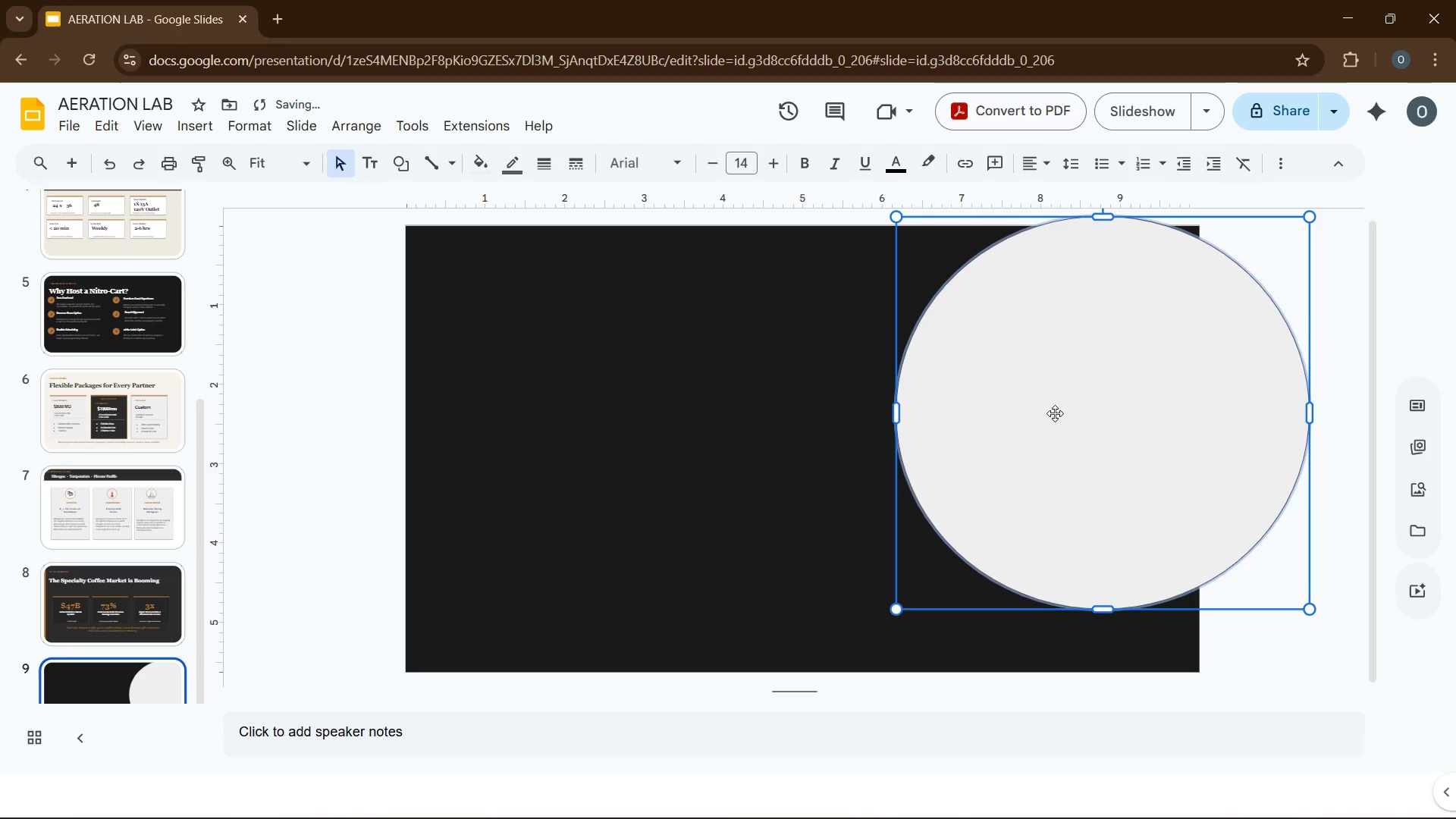 
left_click_drag(start_coordinate=[1056, 413], to_coordinate=[1061, 401])
 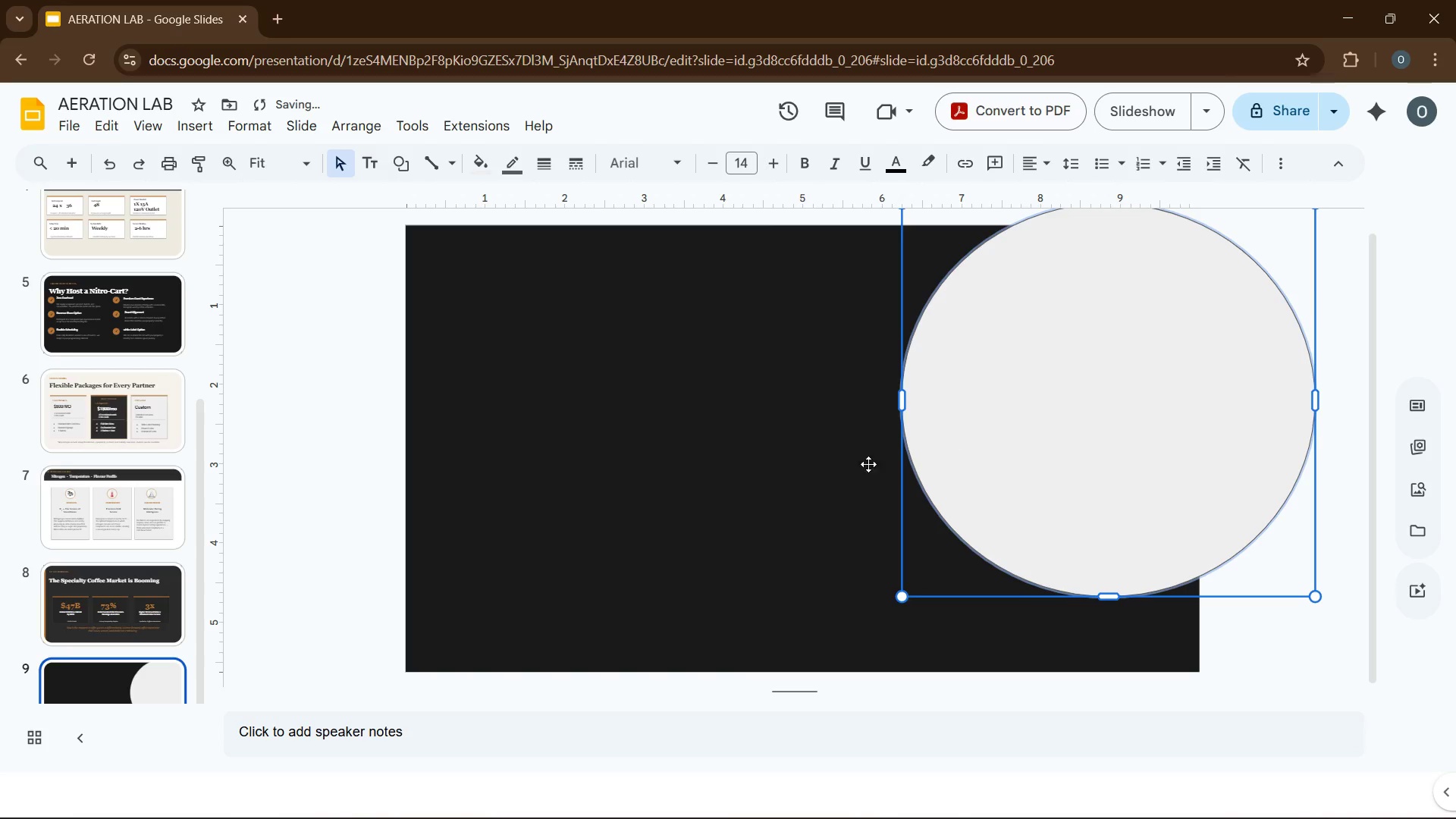 
left_click([804, 472])
 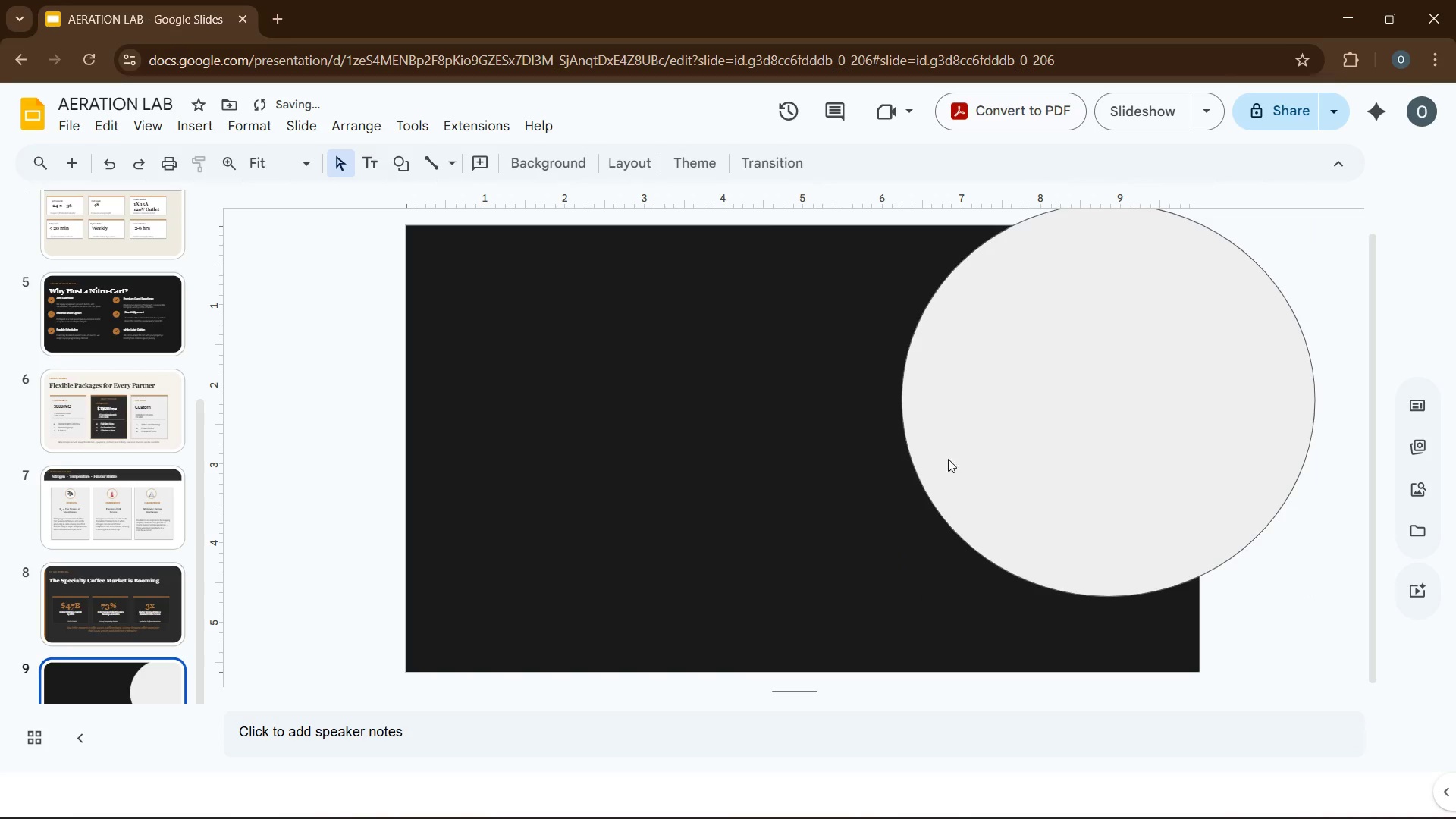 
left_click([1006, 443])
 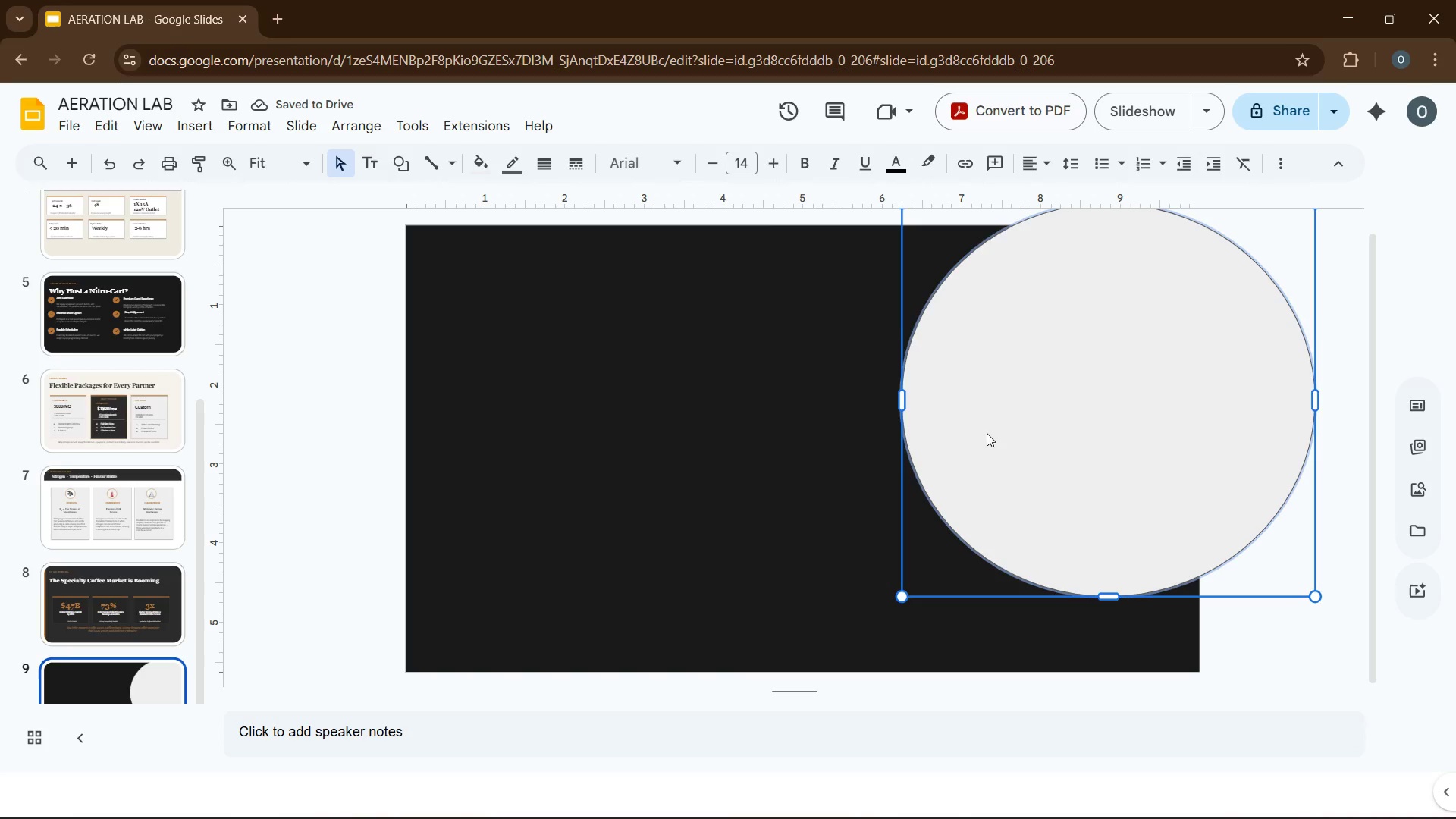 
left_click([974, 463])
 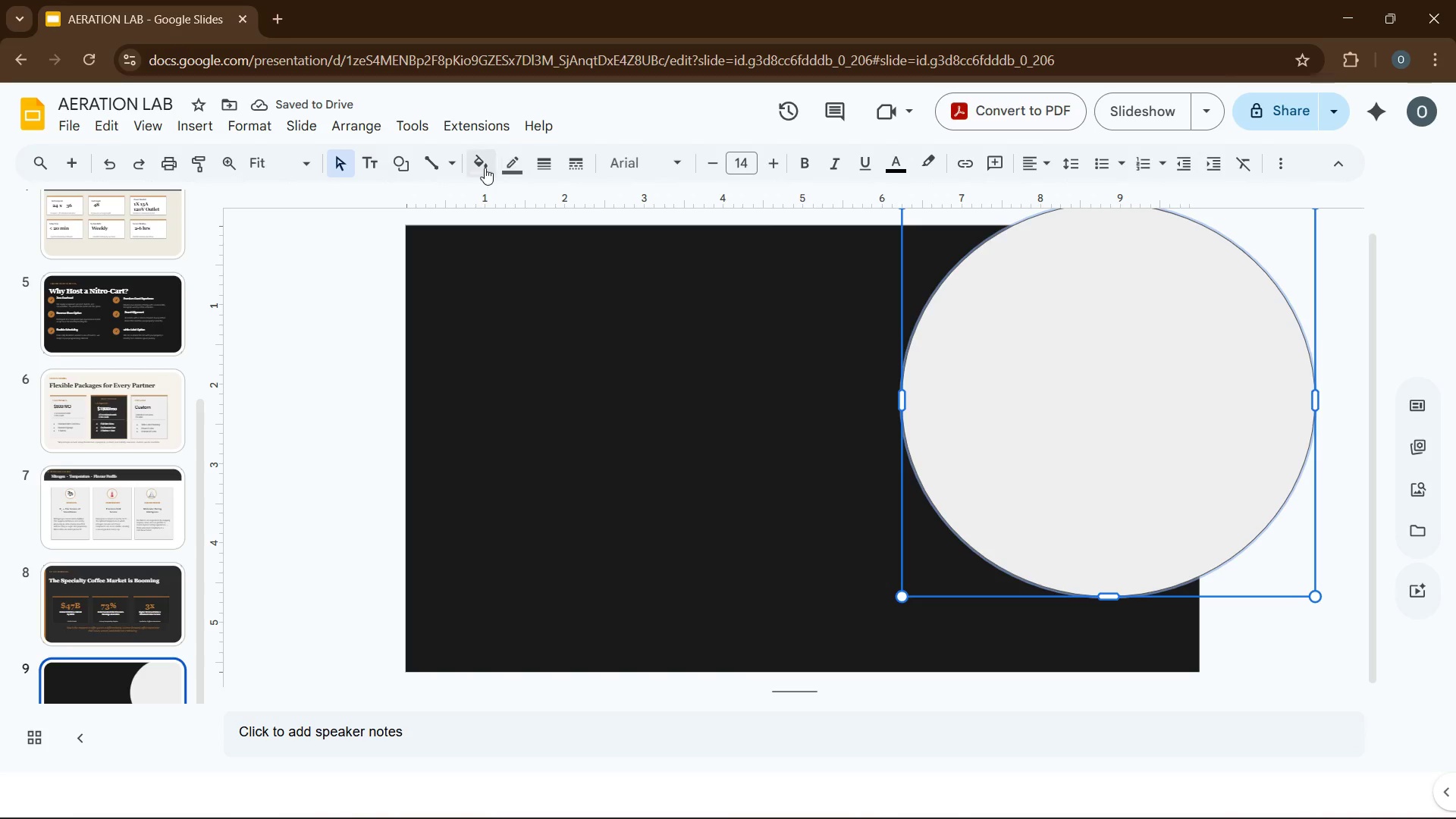 
left_click([485, 168])
 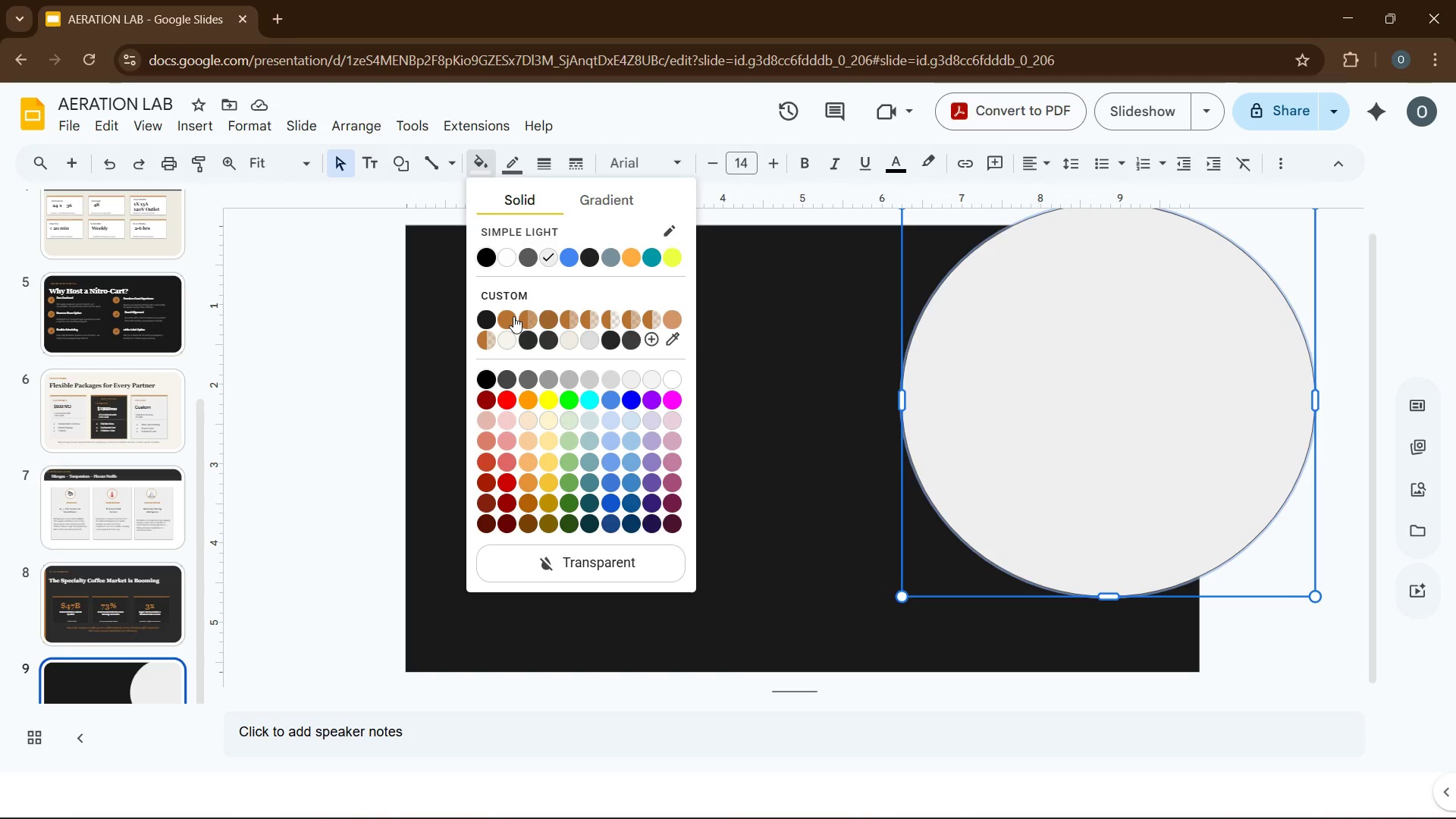 
left_click([513, 316])
 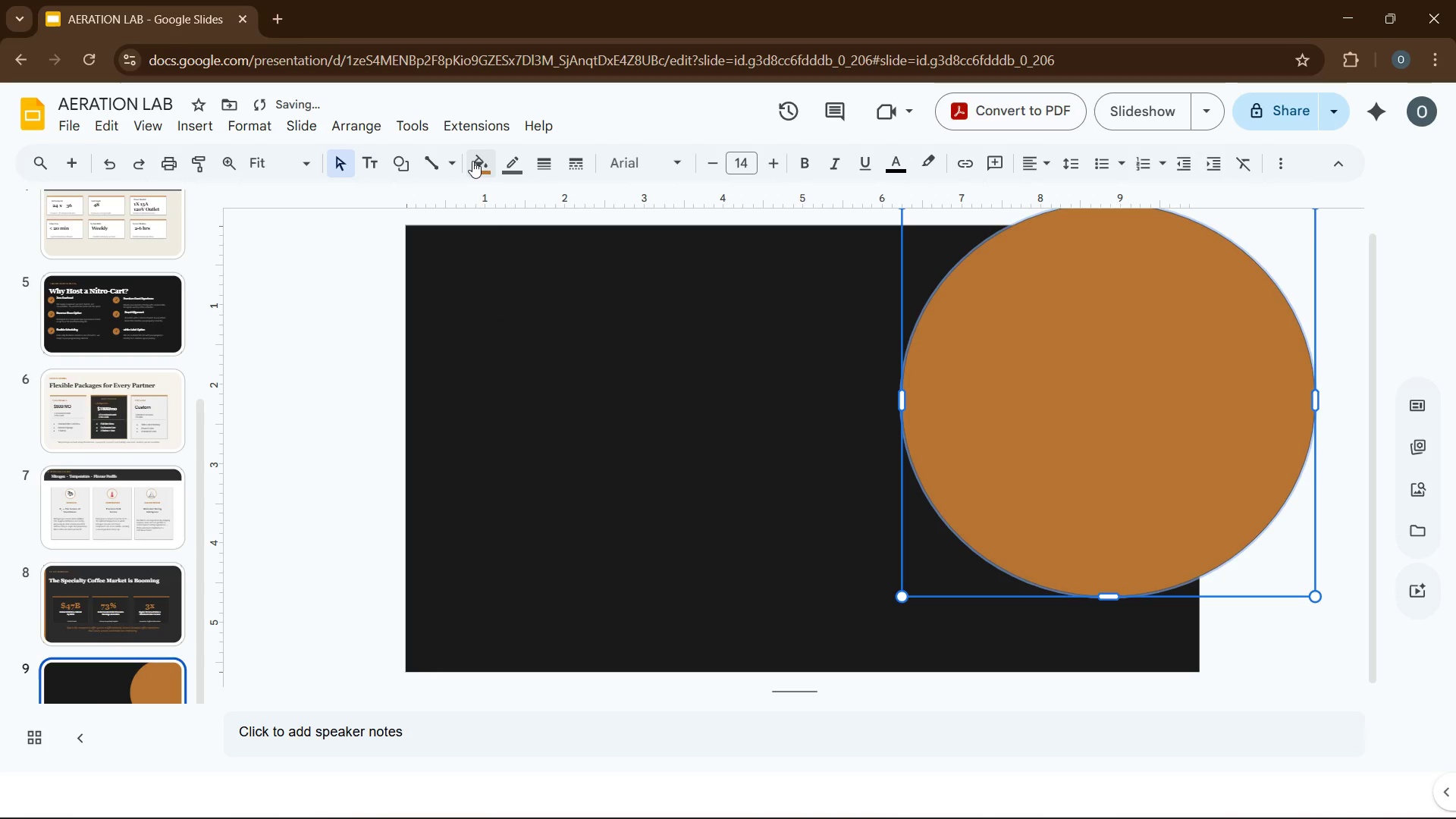 
left_click([475, 160])
 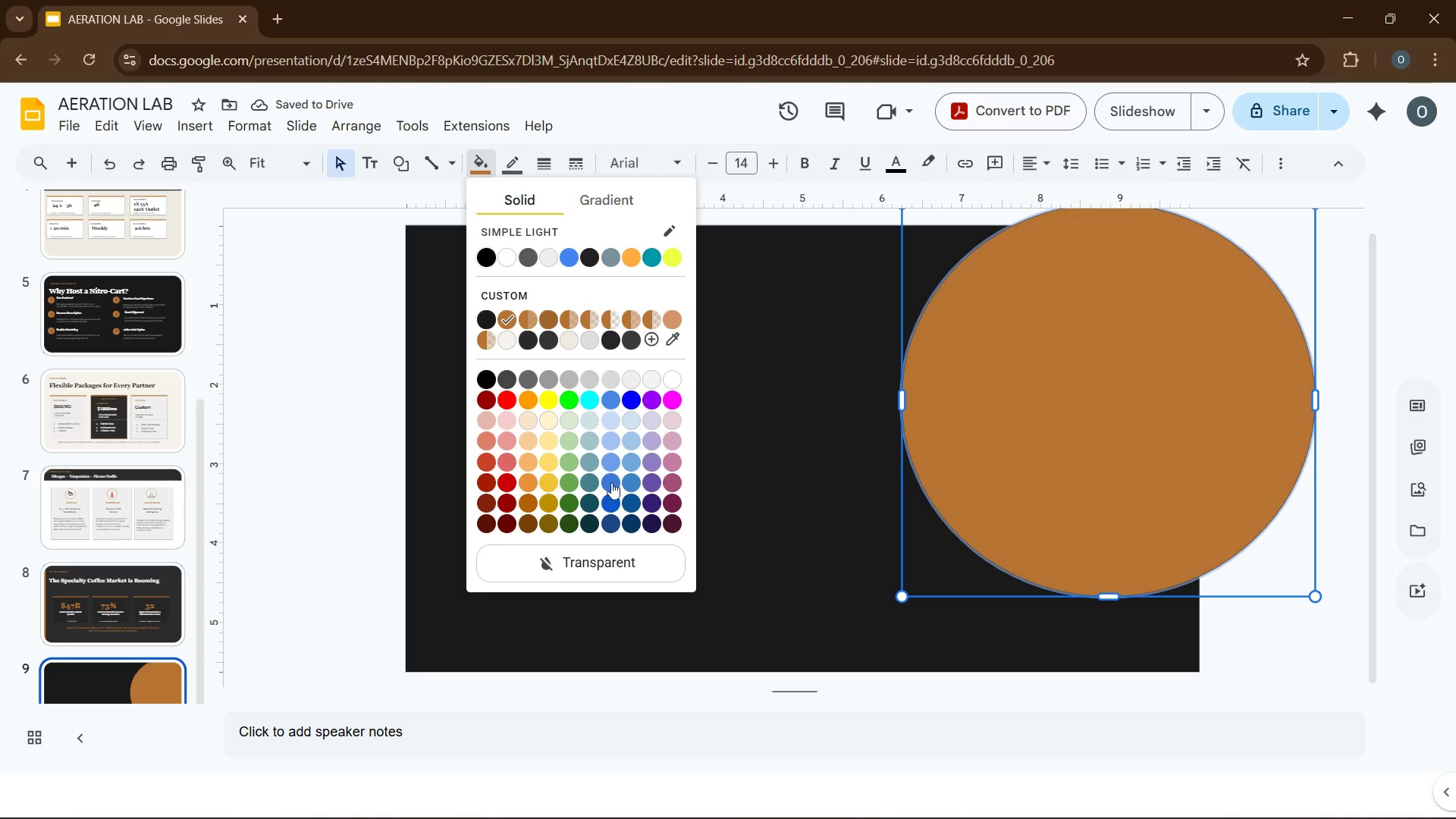 
left_click([647, 336])
 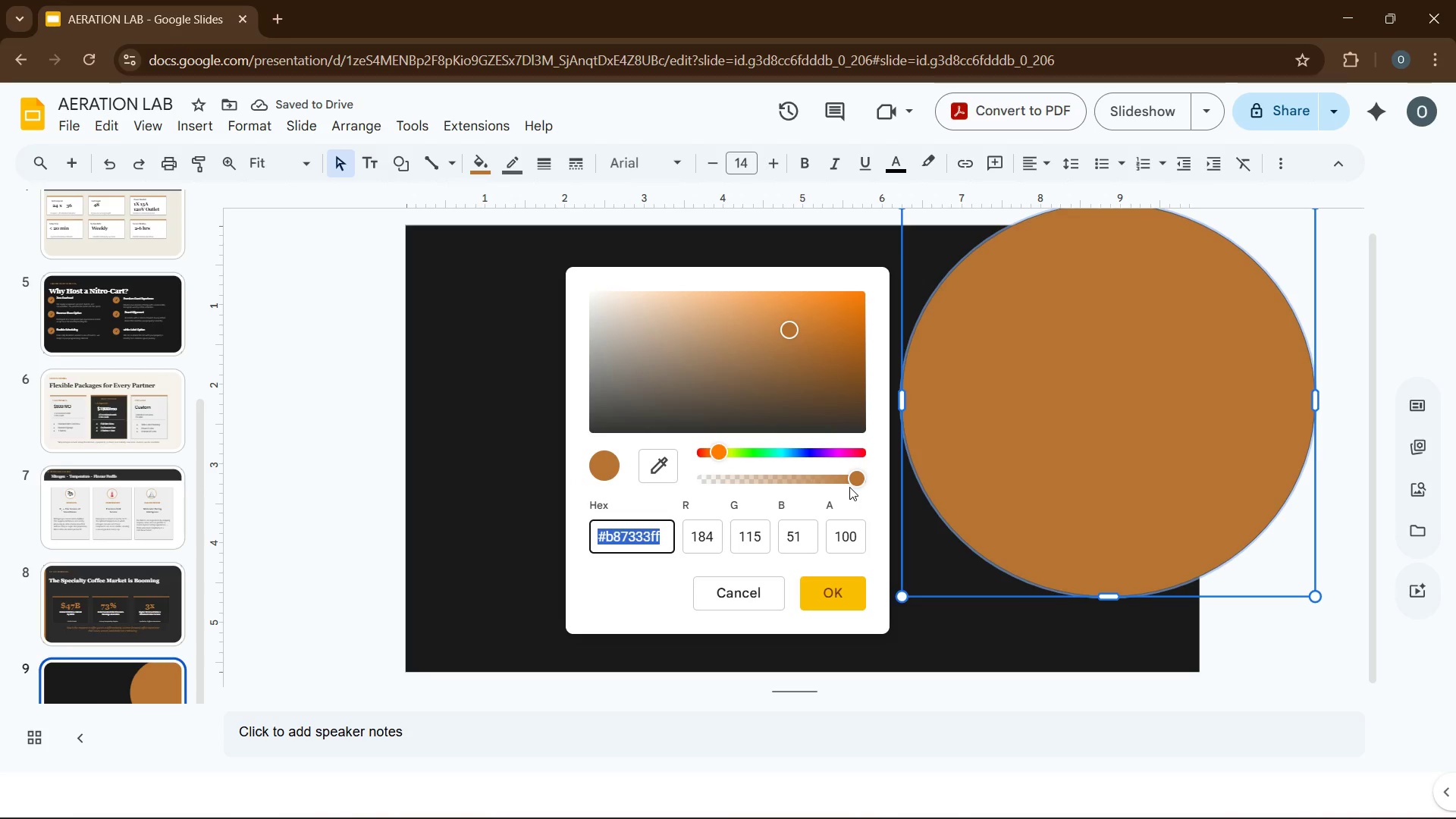 
left_click_drag(start_coordinate=[855, 484], to_coordinate=[724, 484])
 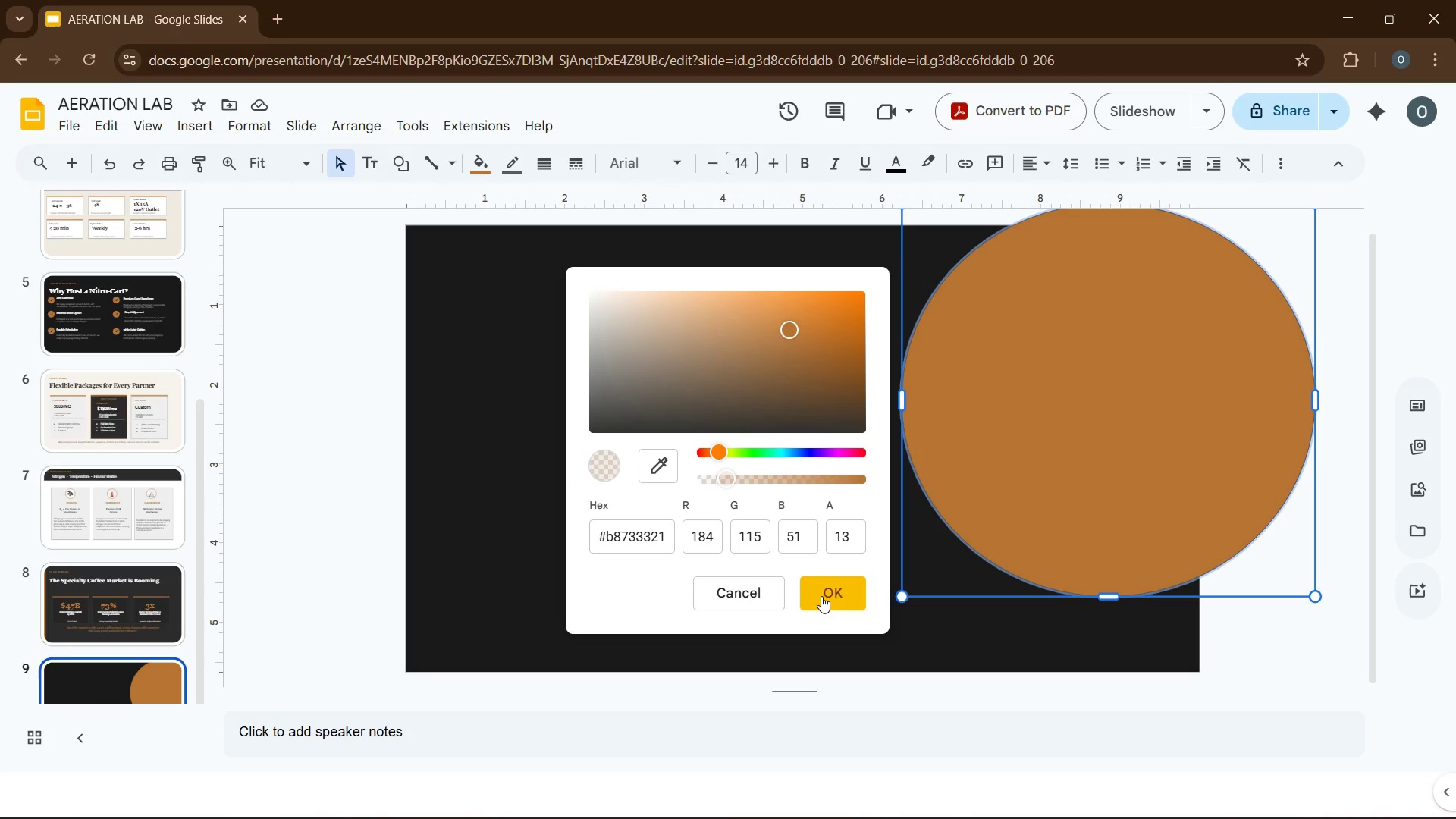 
left_click([821, 596])
 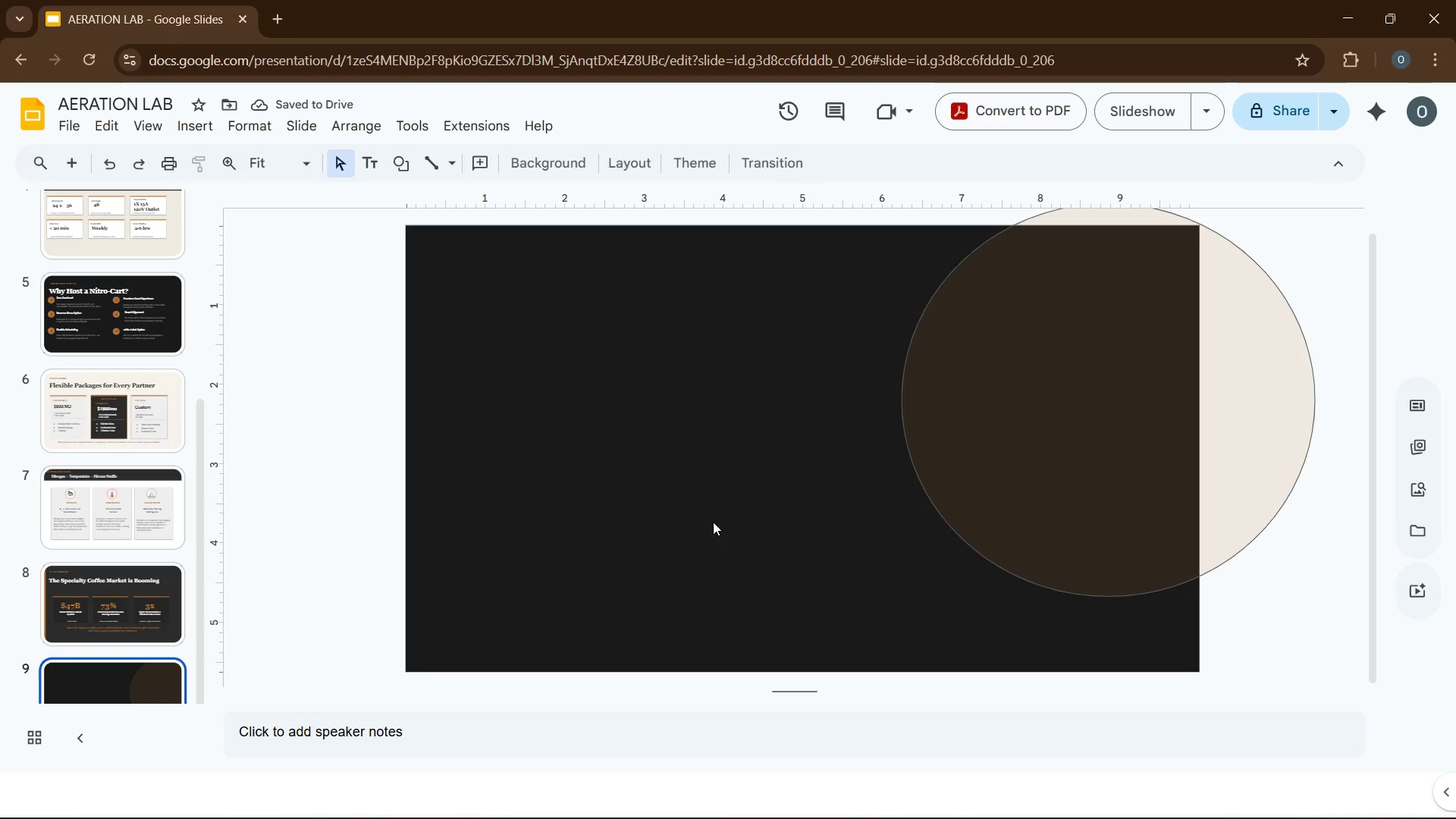 
wait(10.31)
 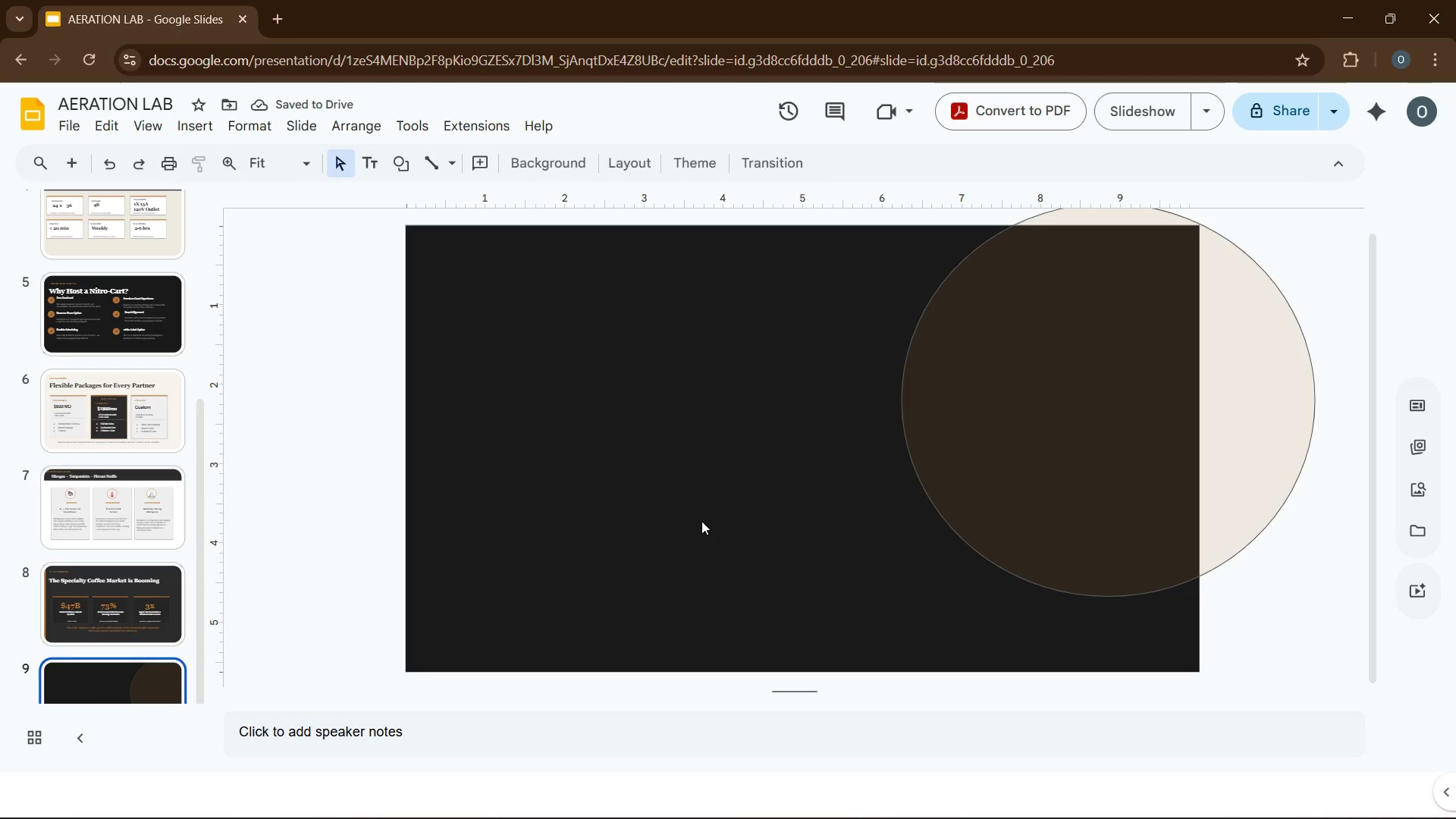 
key(Control+Z)
 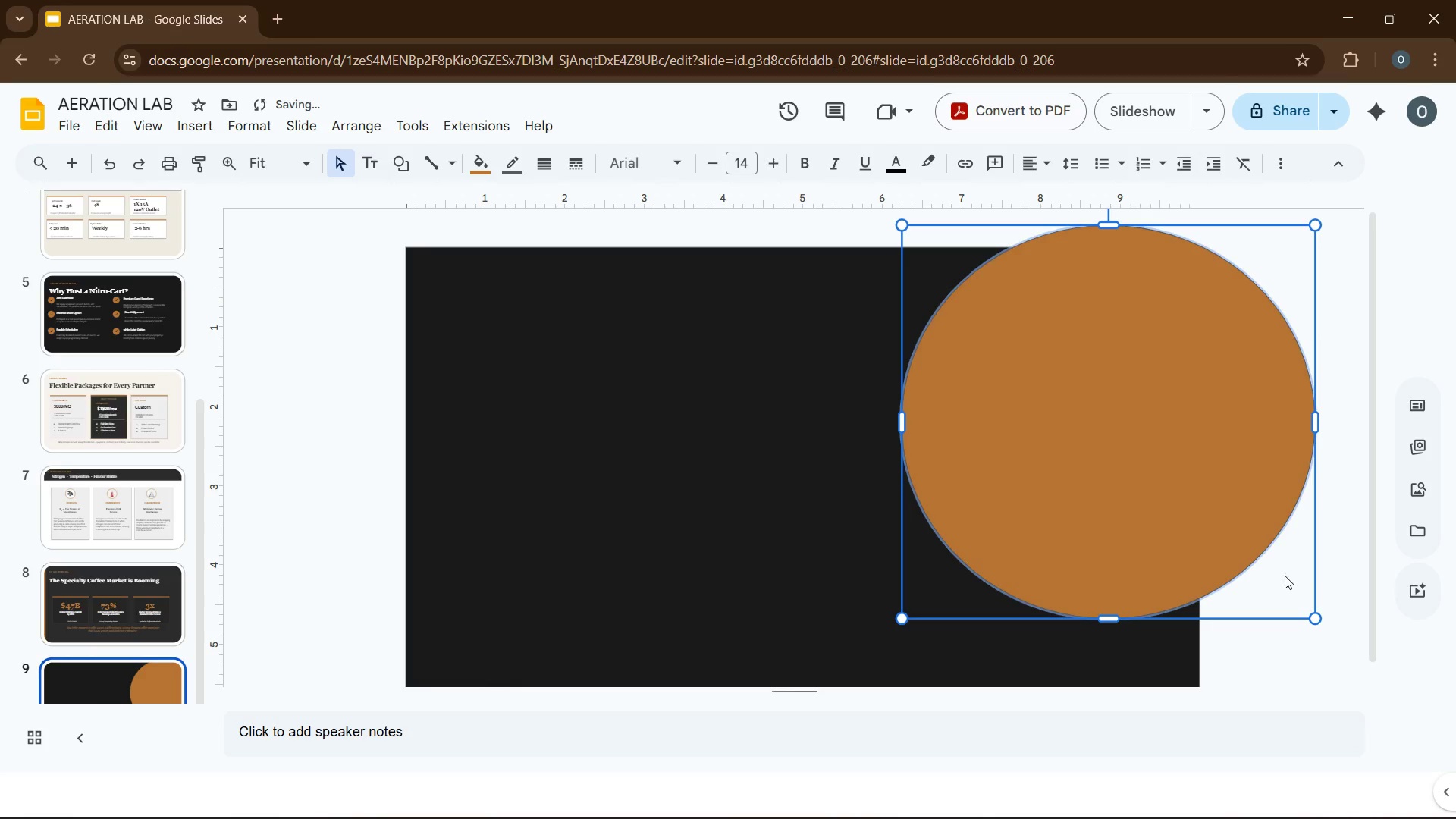 
left_click_drag(start_coordinate=[1196, 540], to_coordinate=[1067, 572])
 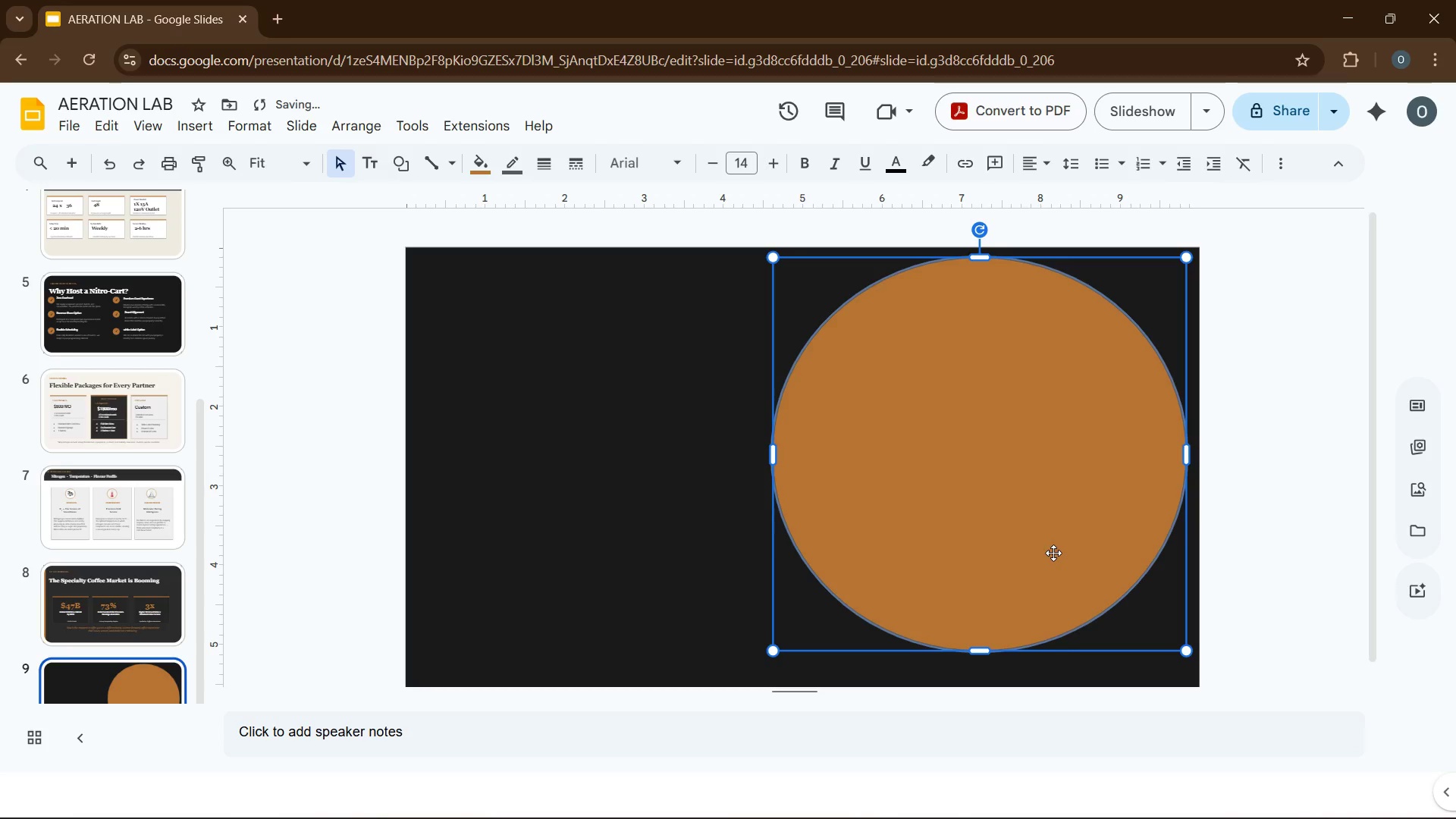 
left_click_drag(start_coordinate=[1053, 551], to_coordinate=[1065, 544])
 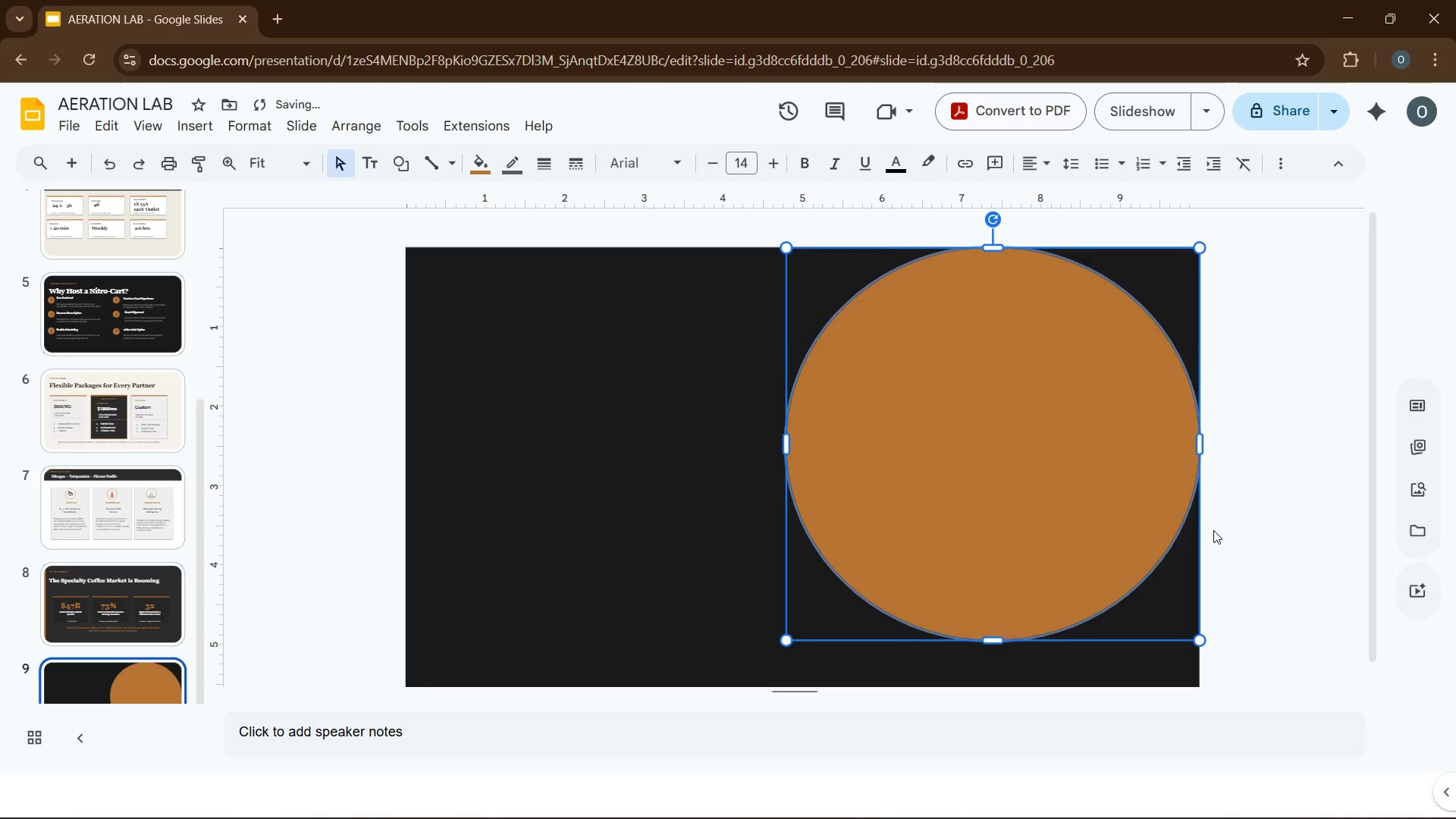 
left_click([1213, 530])
 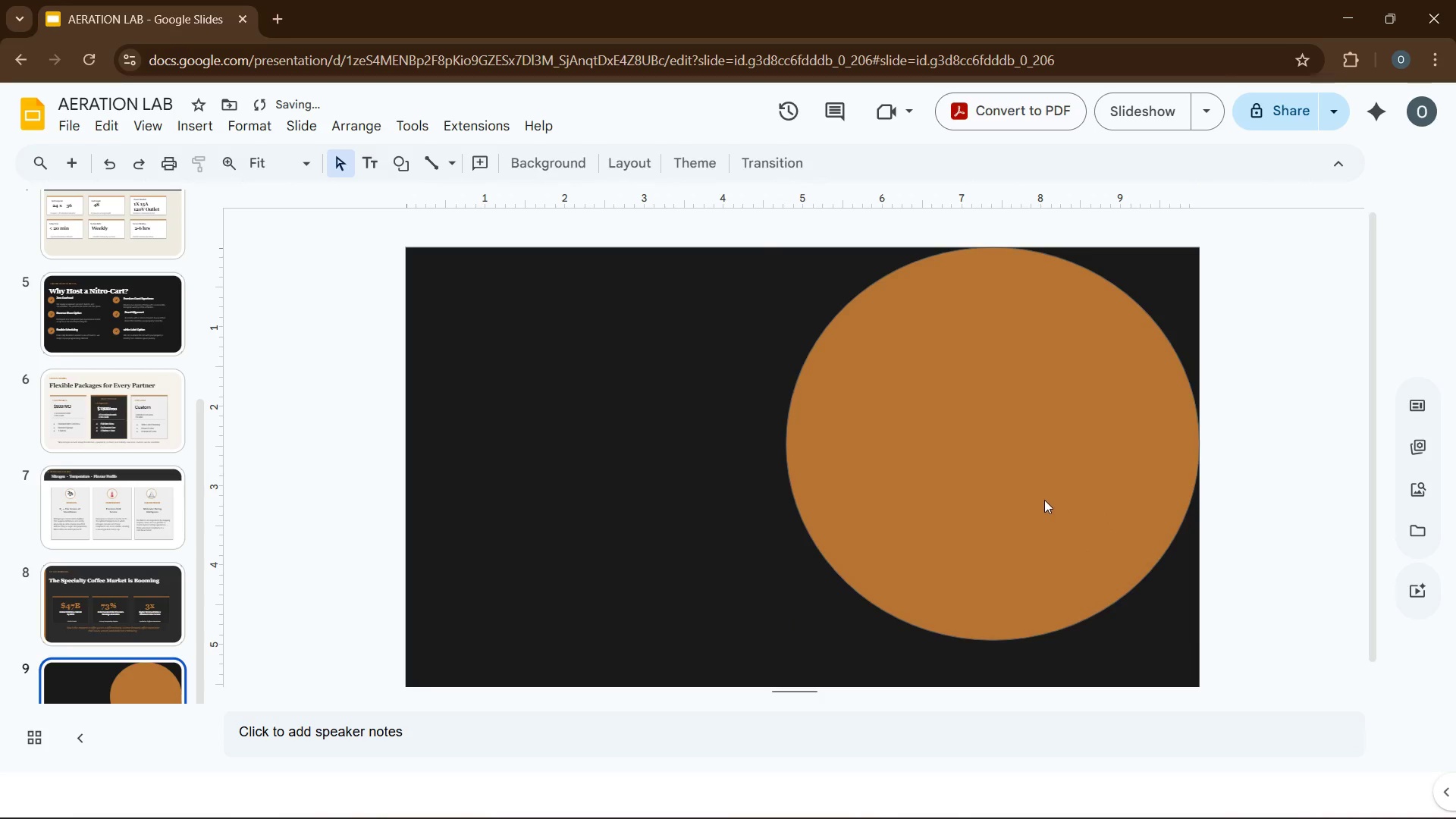 
left_click([1044, 500])
 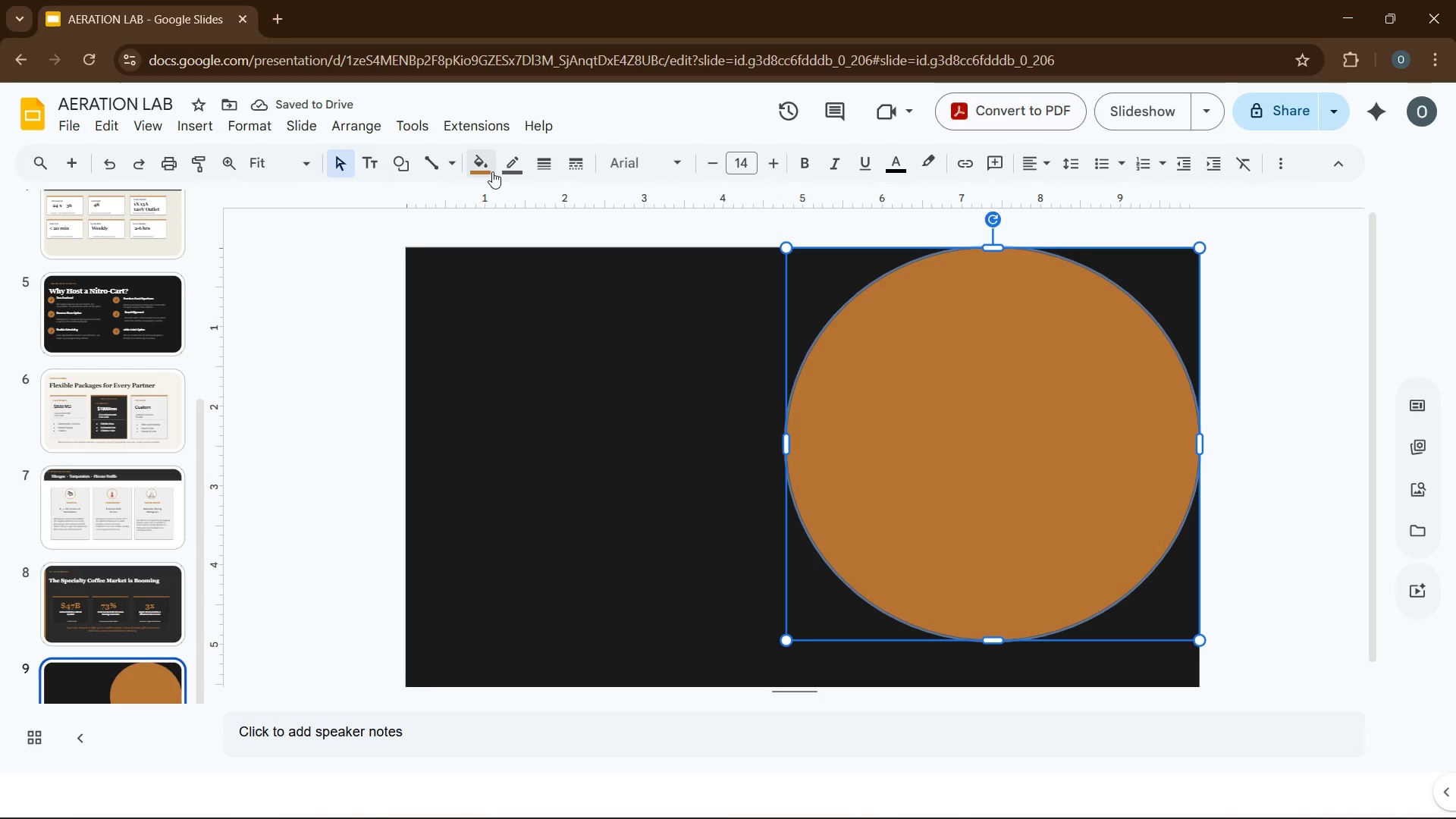 
left_click([490, 168])
 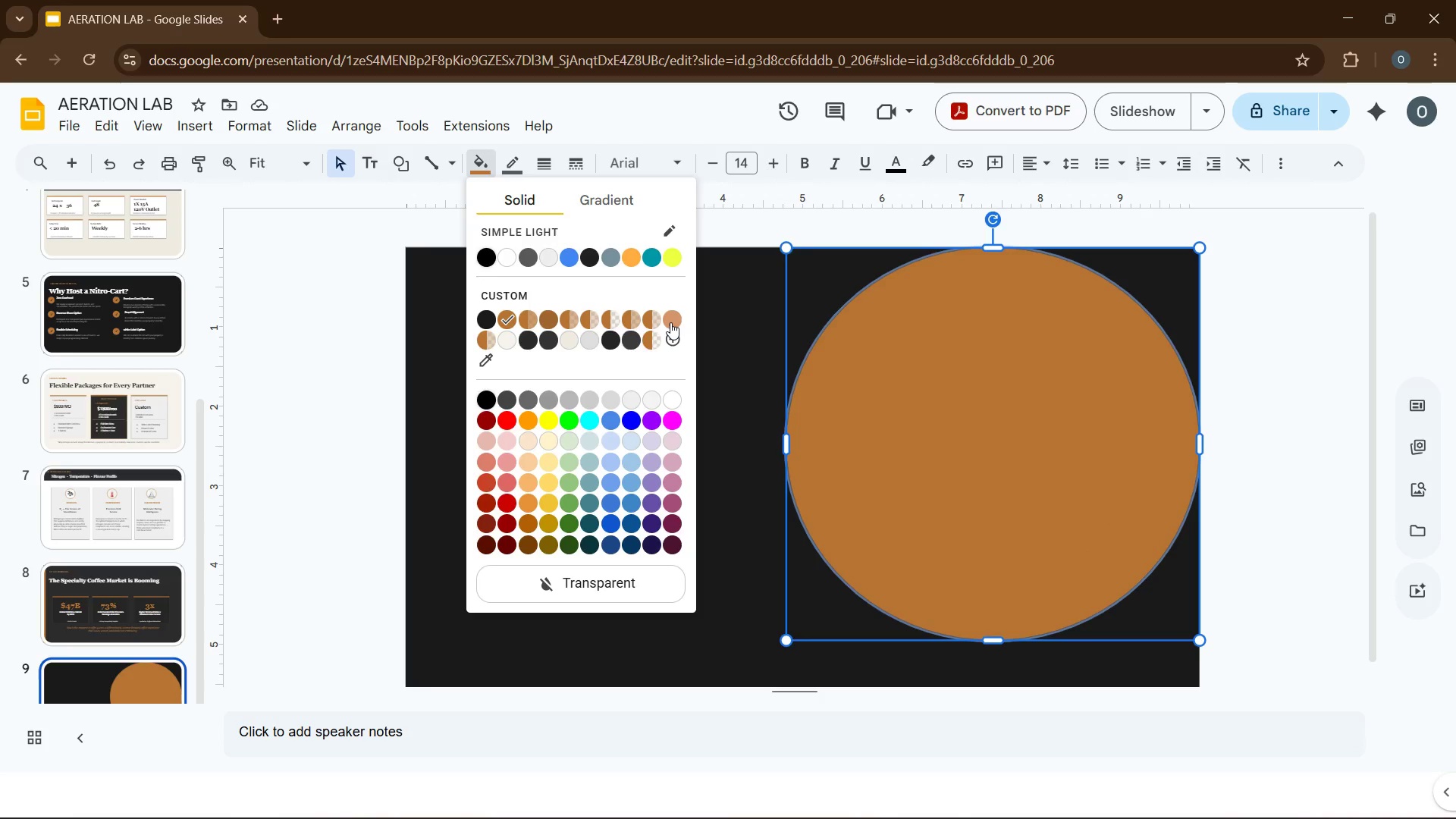 
left_click([600, 577])
 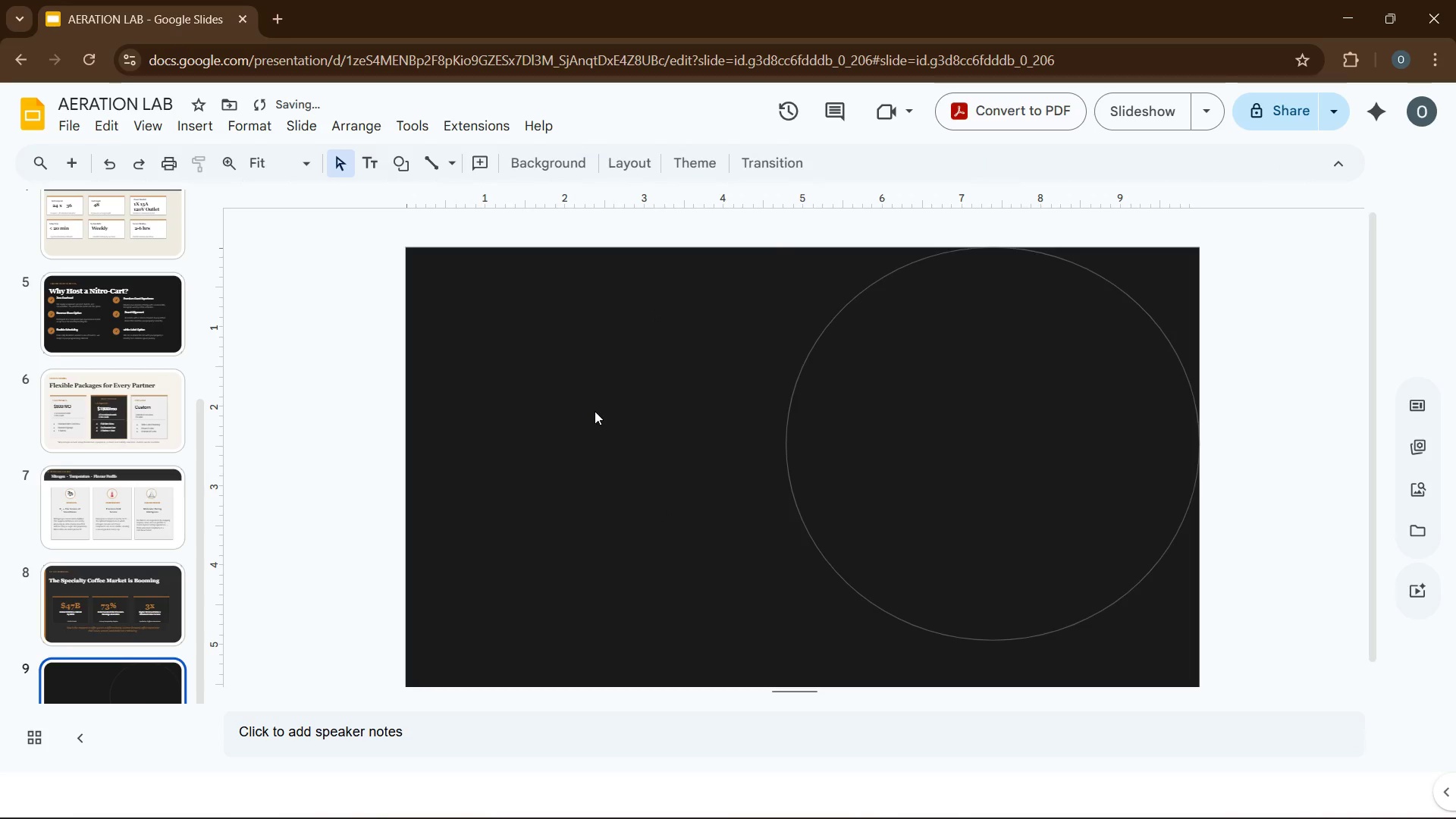 
left_click([906, 422])
 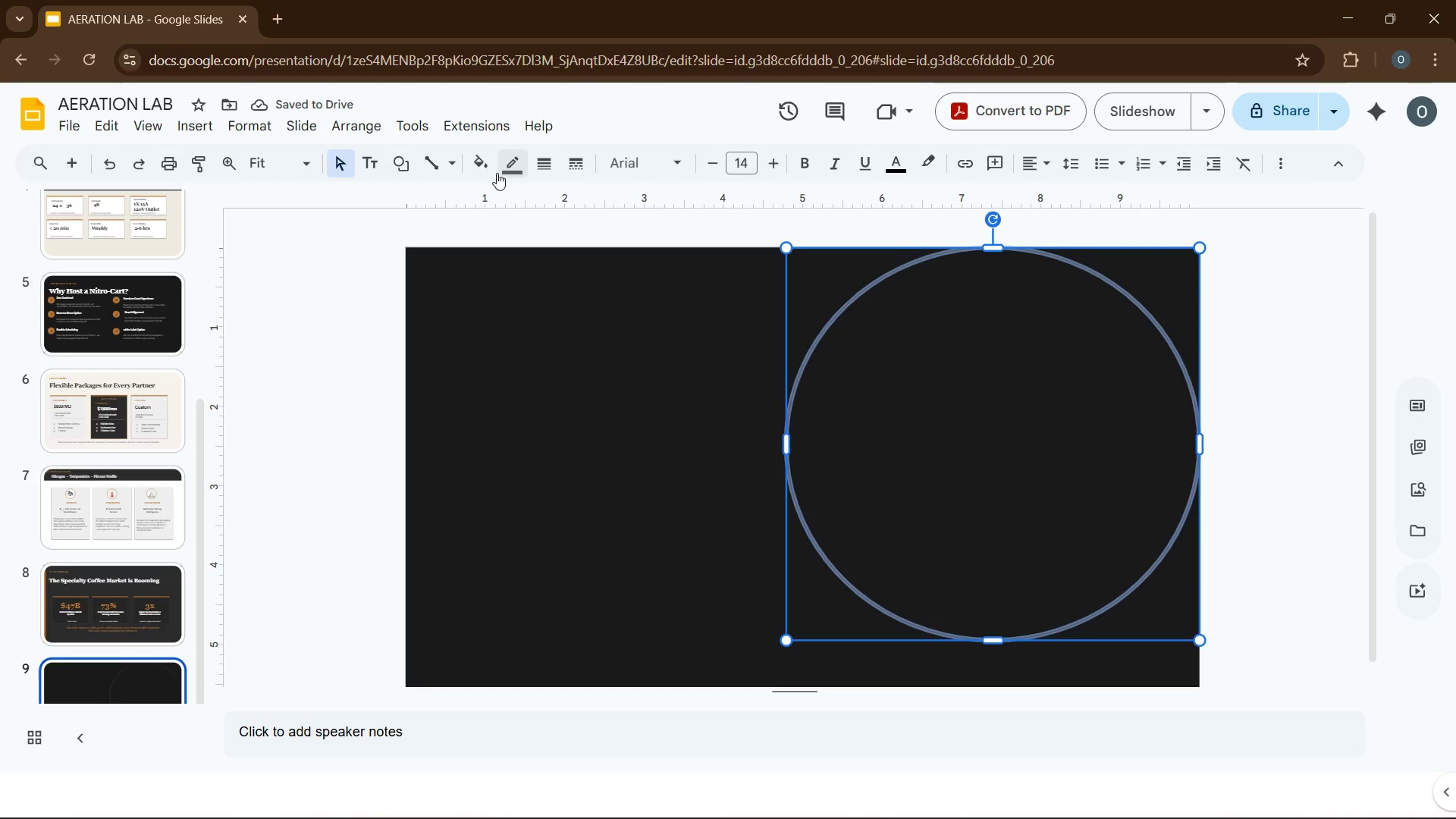 
left_click([488, 171])
 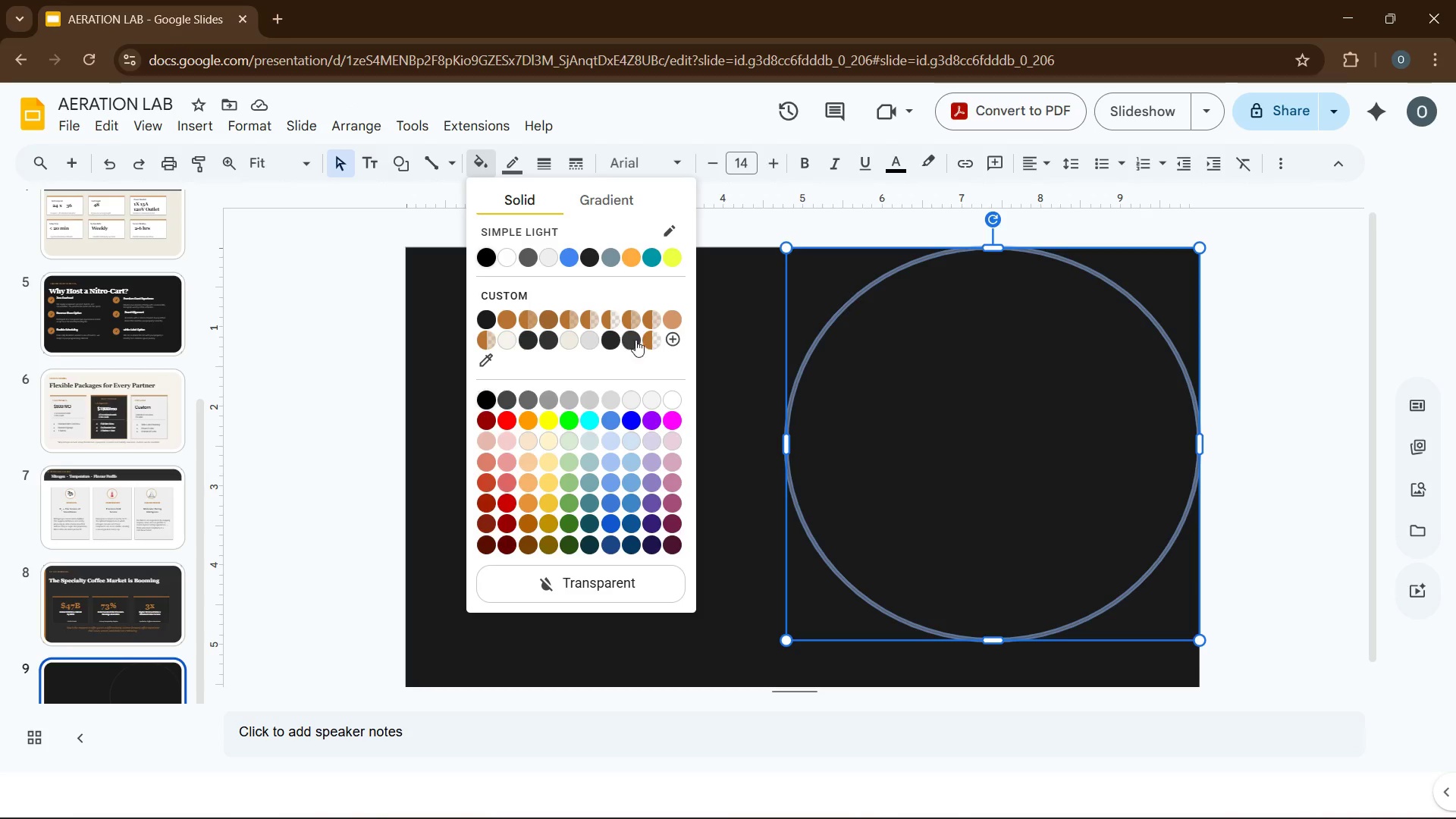 
left_click([667, 338])
 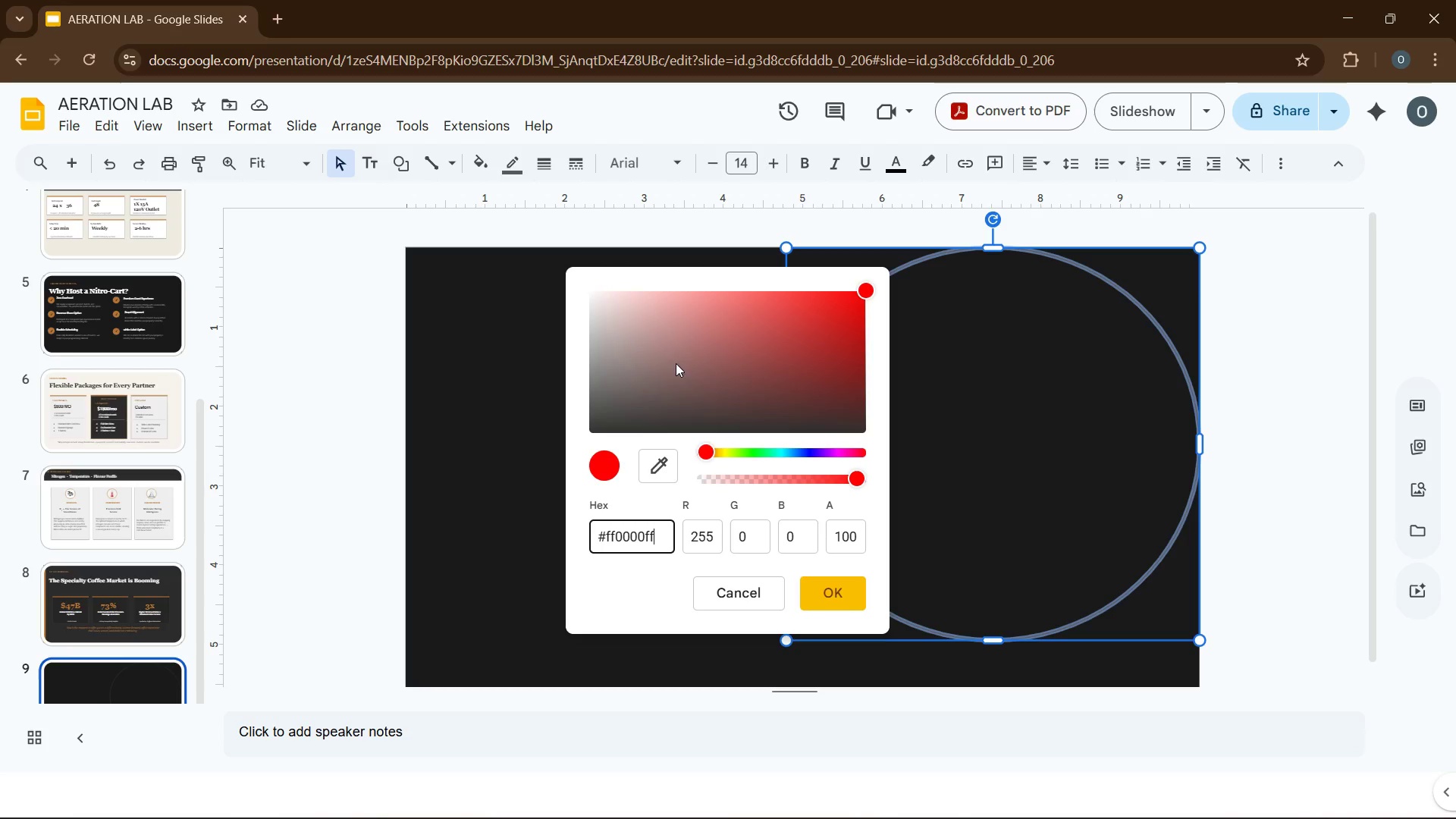 
wait(21.27)
 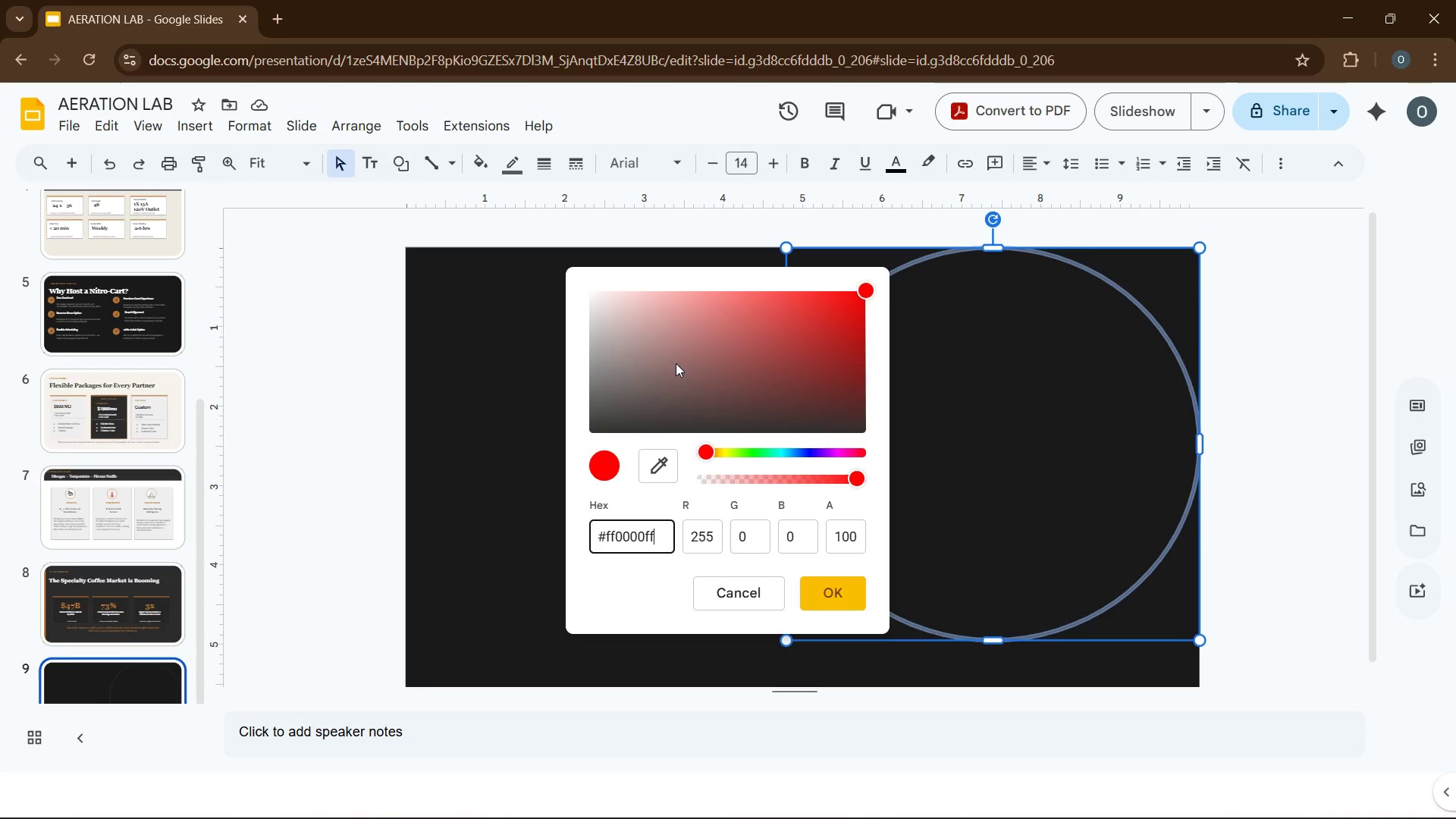 
left_click([742, 589])
 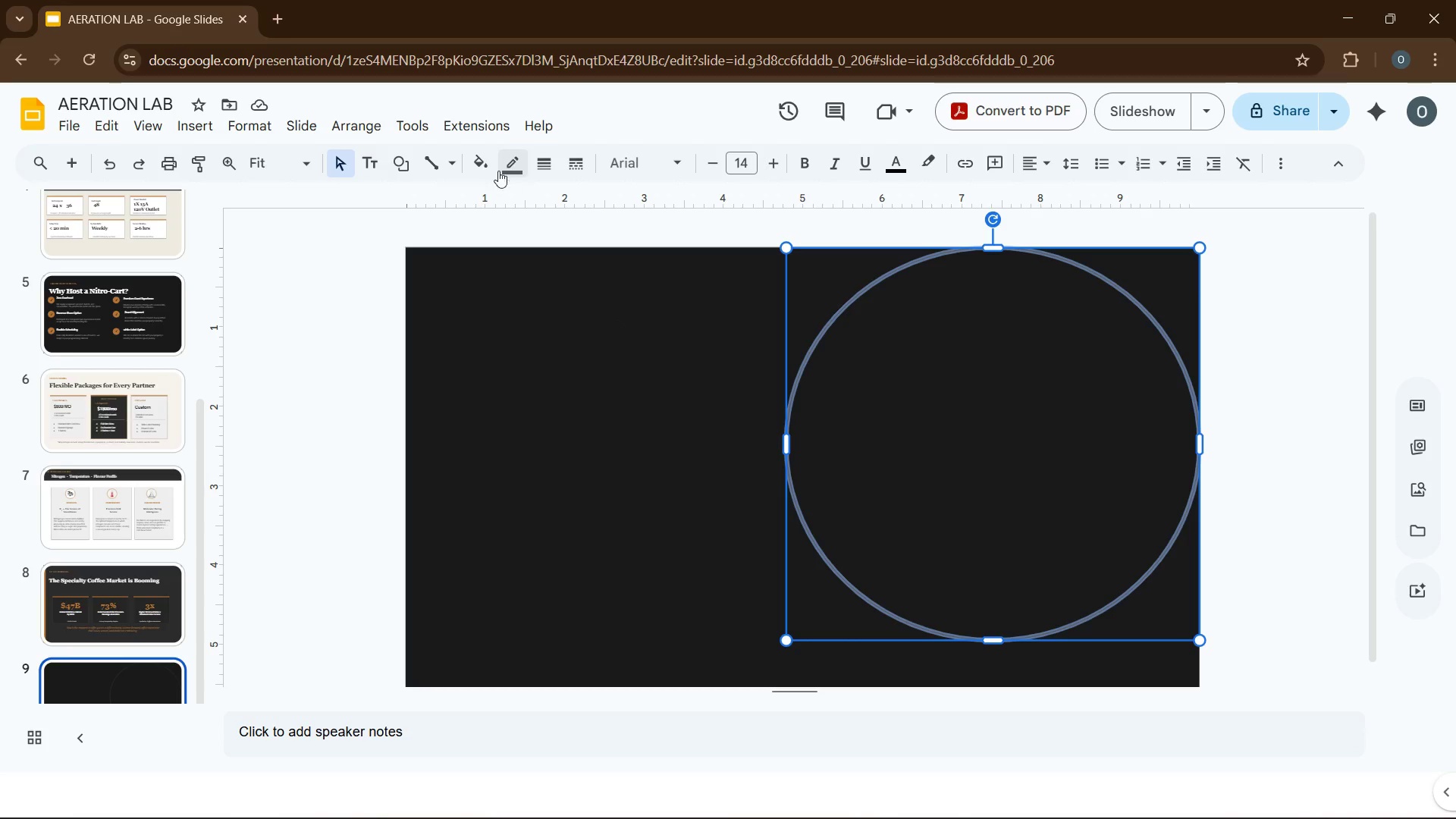 
left_click([491, 165])
 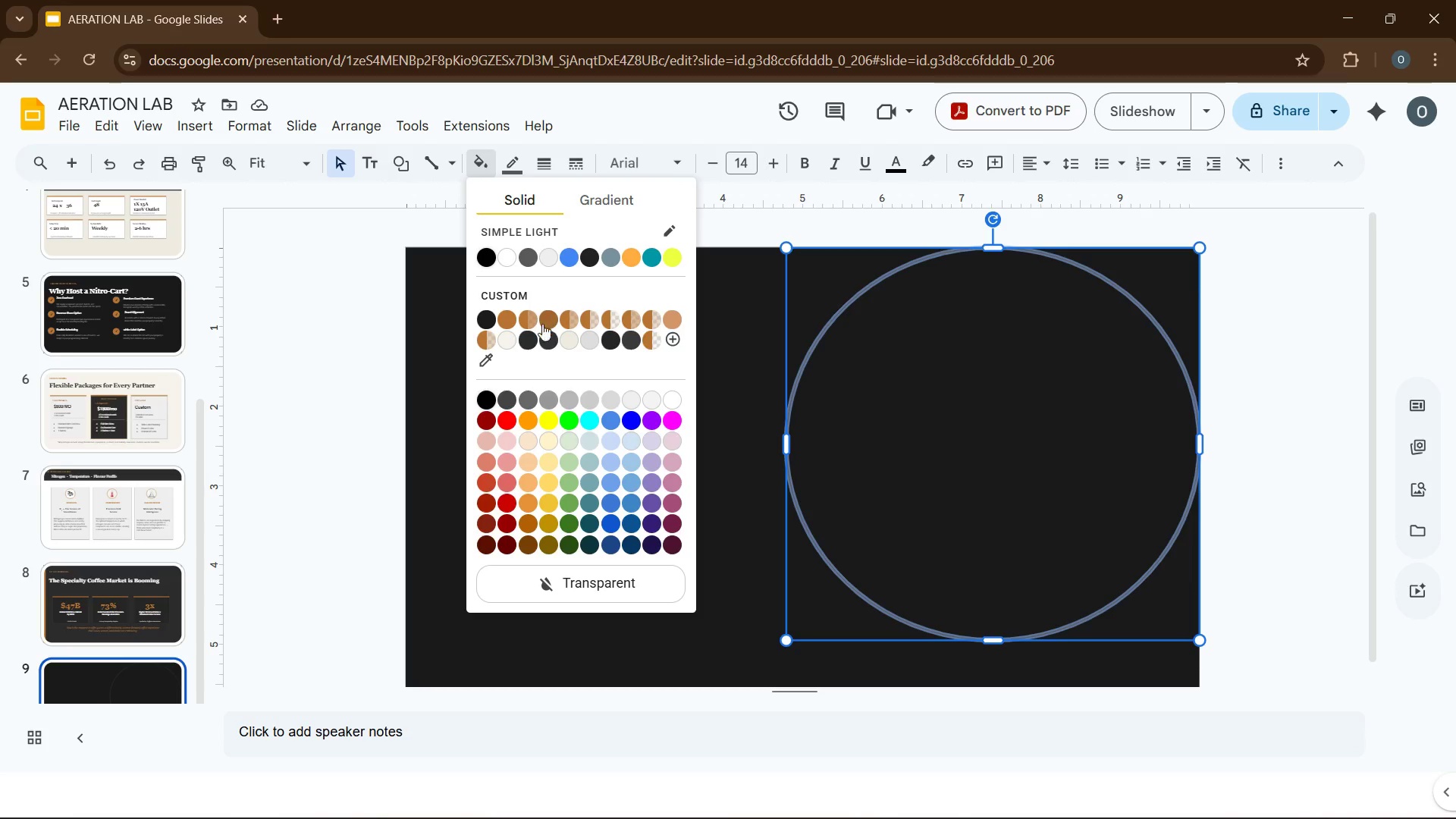 
mouse_move([539, 319])
 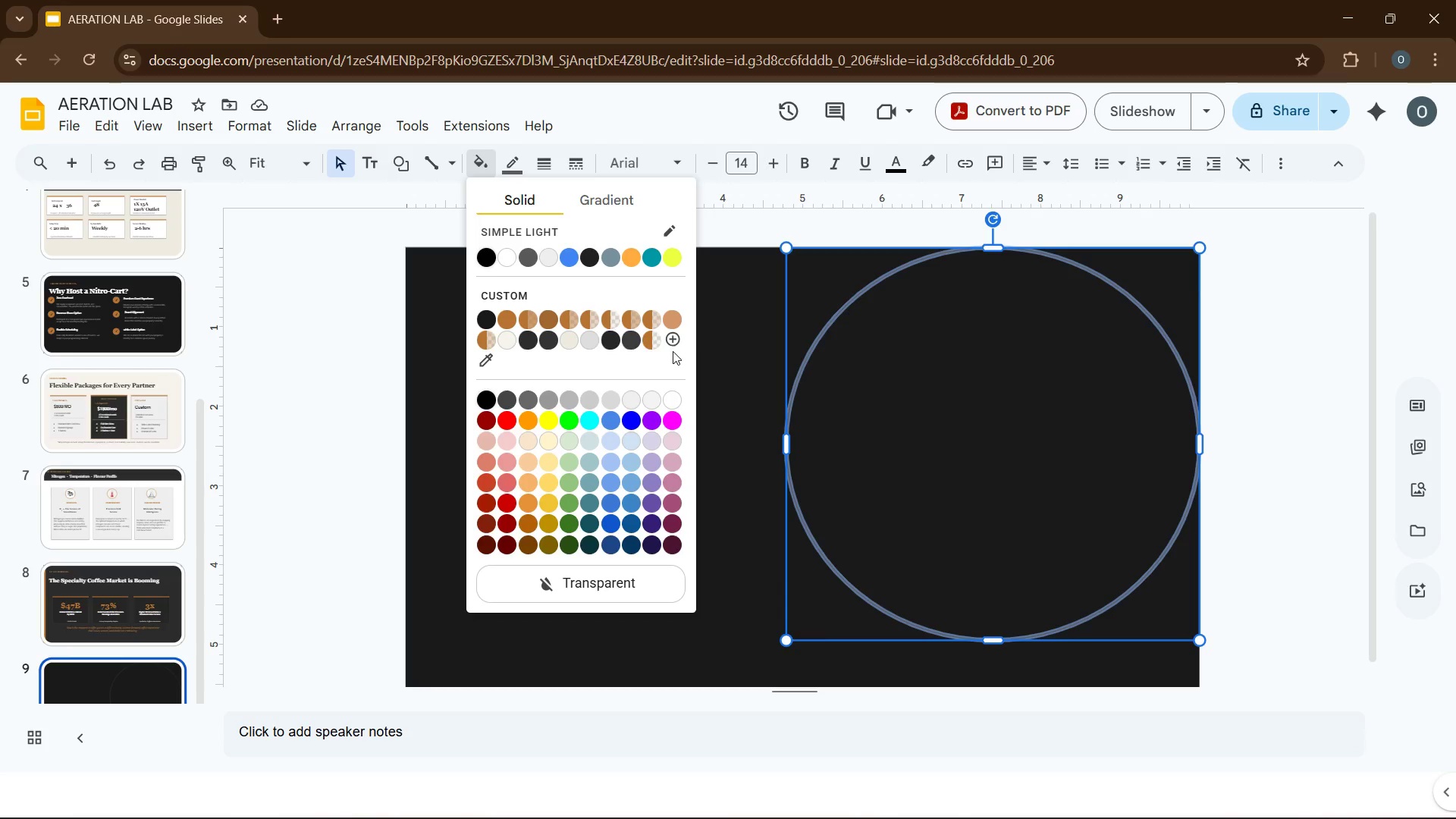 
left_click([671, 339])
 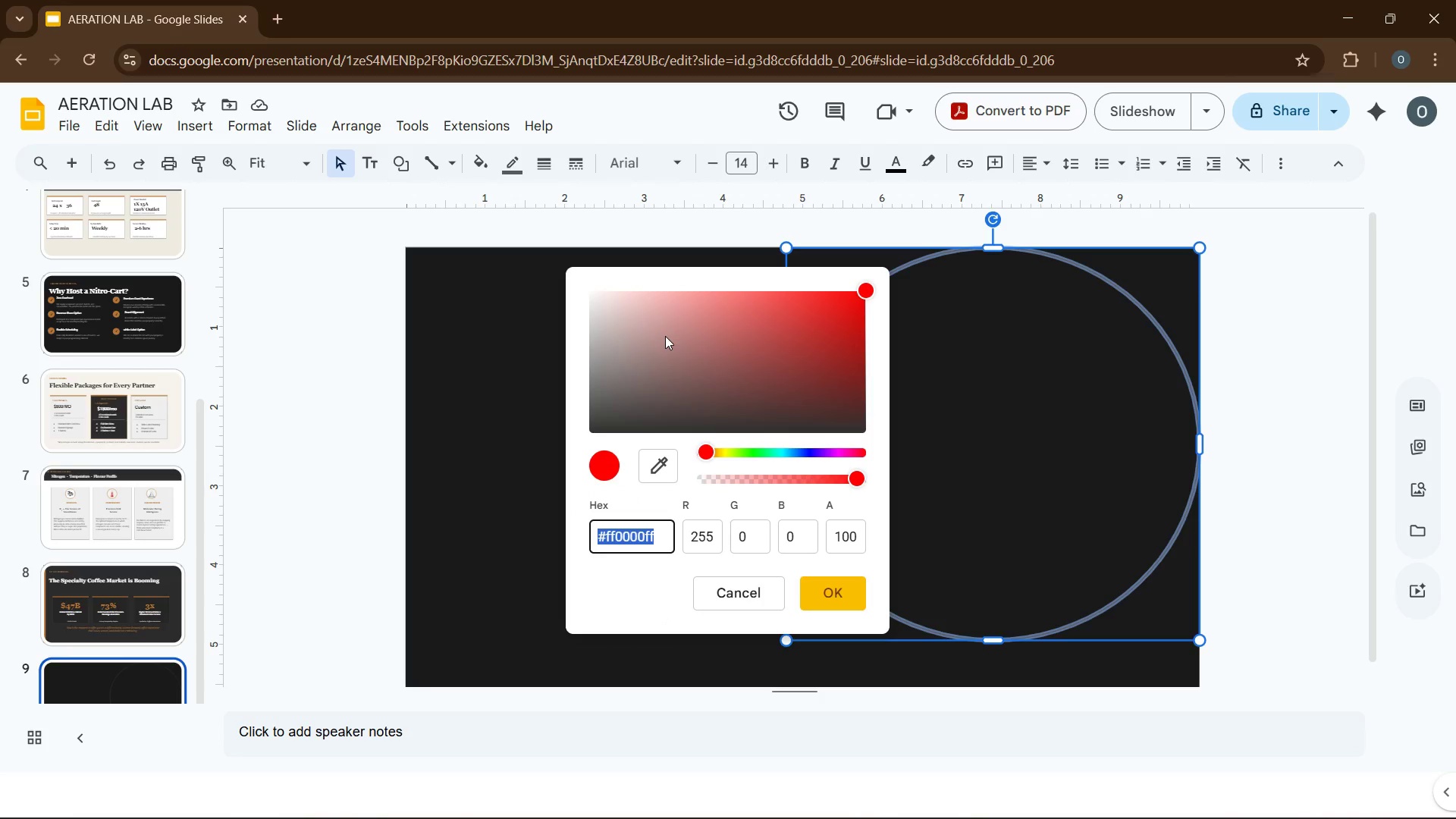 
type('B87333)
 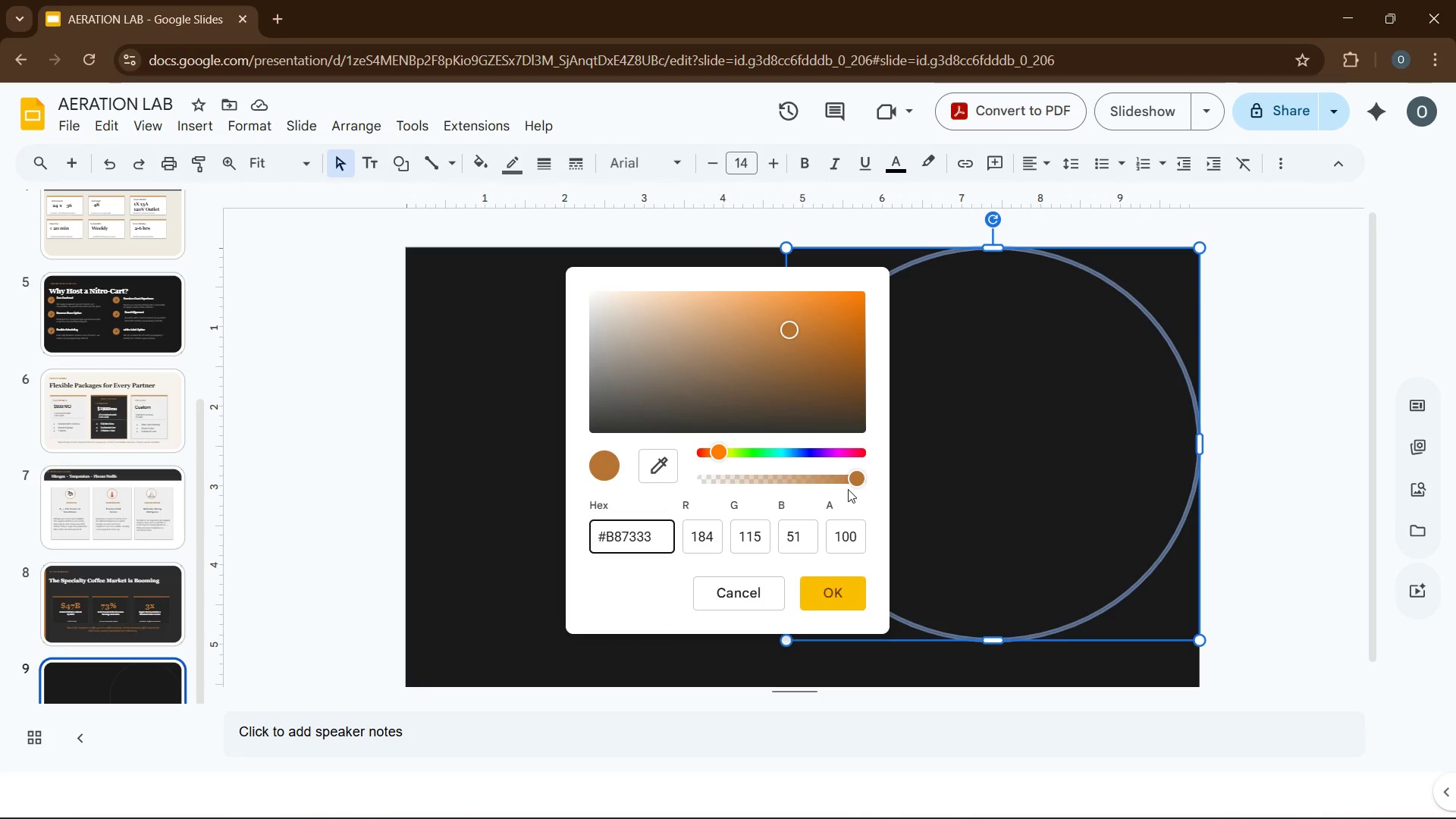 
left_click_drag(start_coordinate=[849, 481], to_coordinate=[782, 475])
 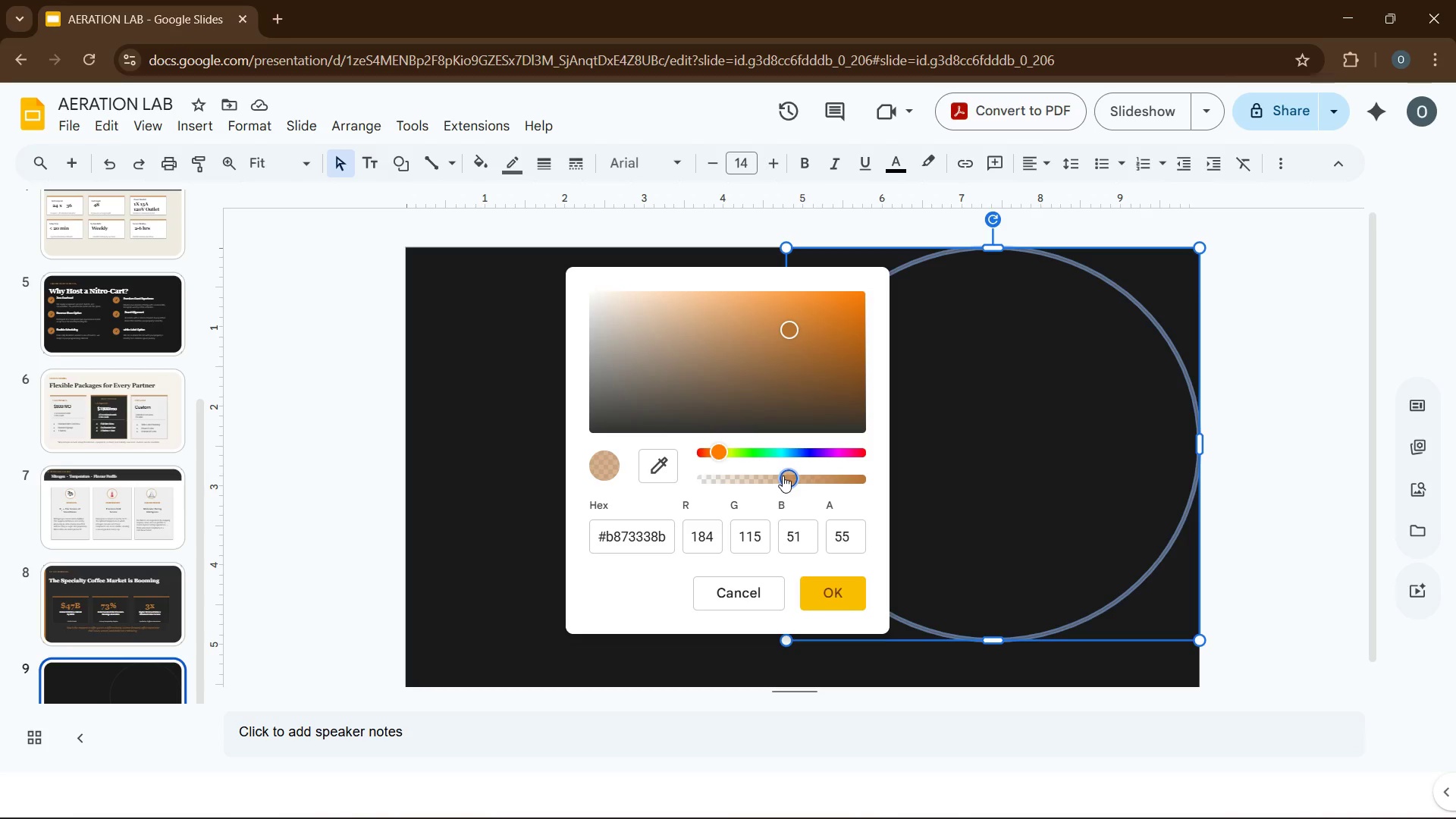 
left_click_drag(start_coordinate=[783, 475], to_coordinate=[795, 477])
 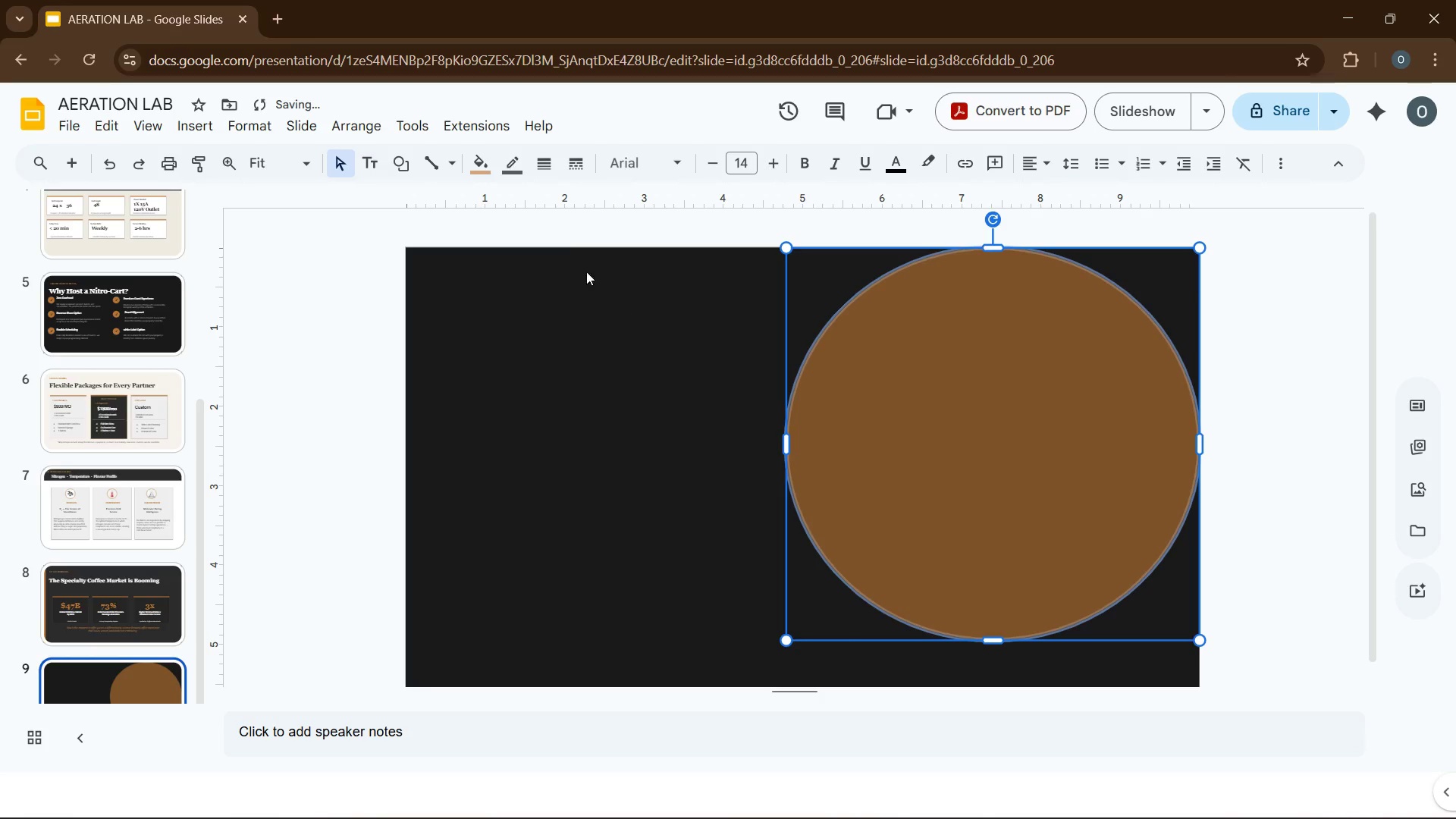 
left_click([488, 169])
 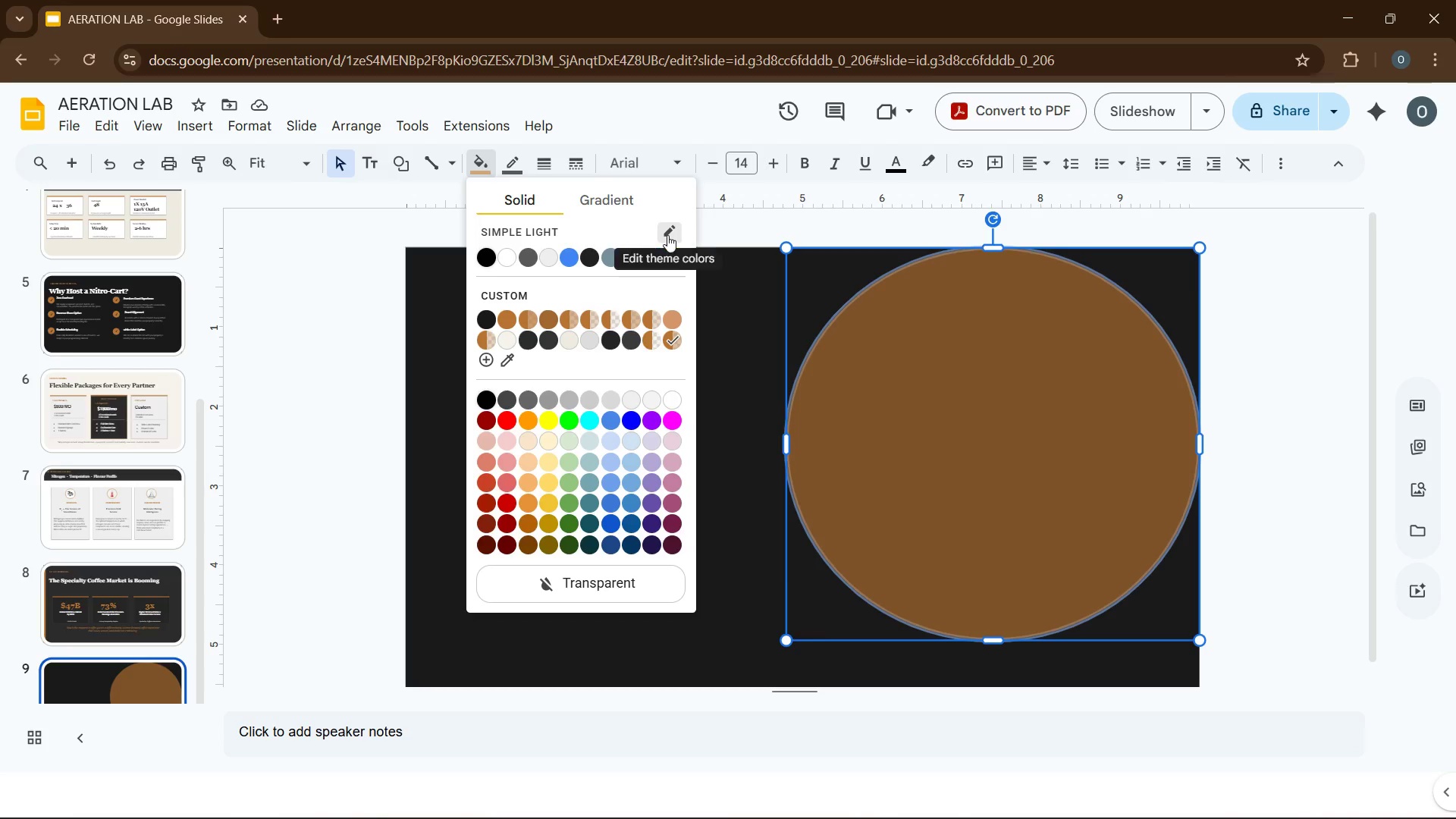 
wait(5.42)
 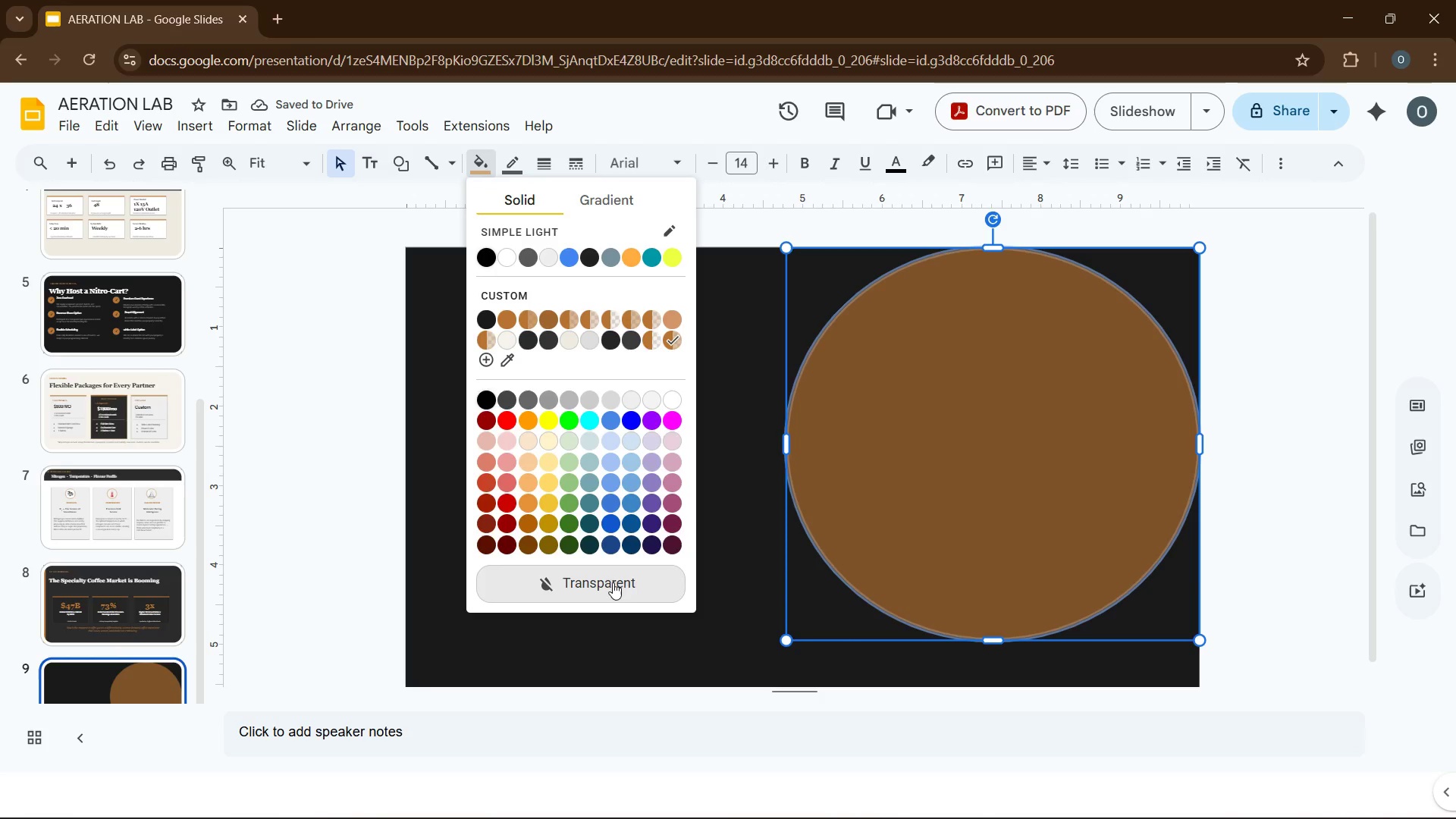 
left_click([667, 234])
 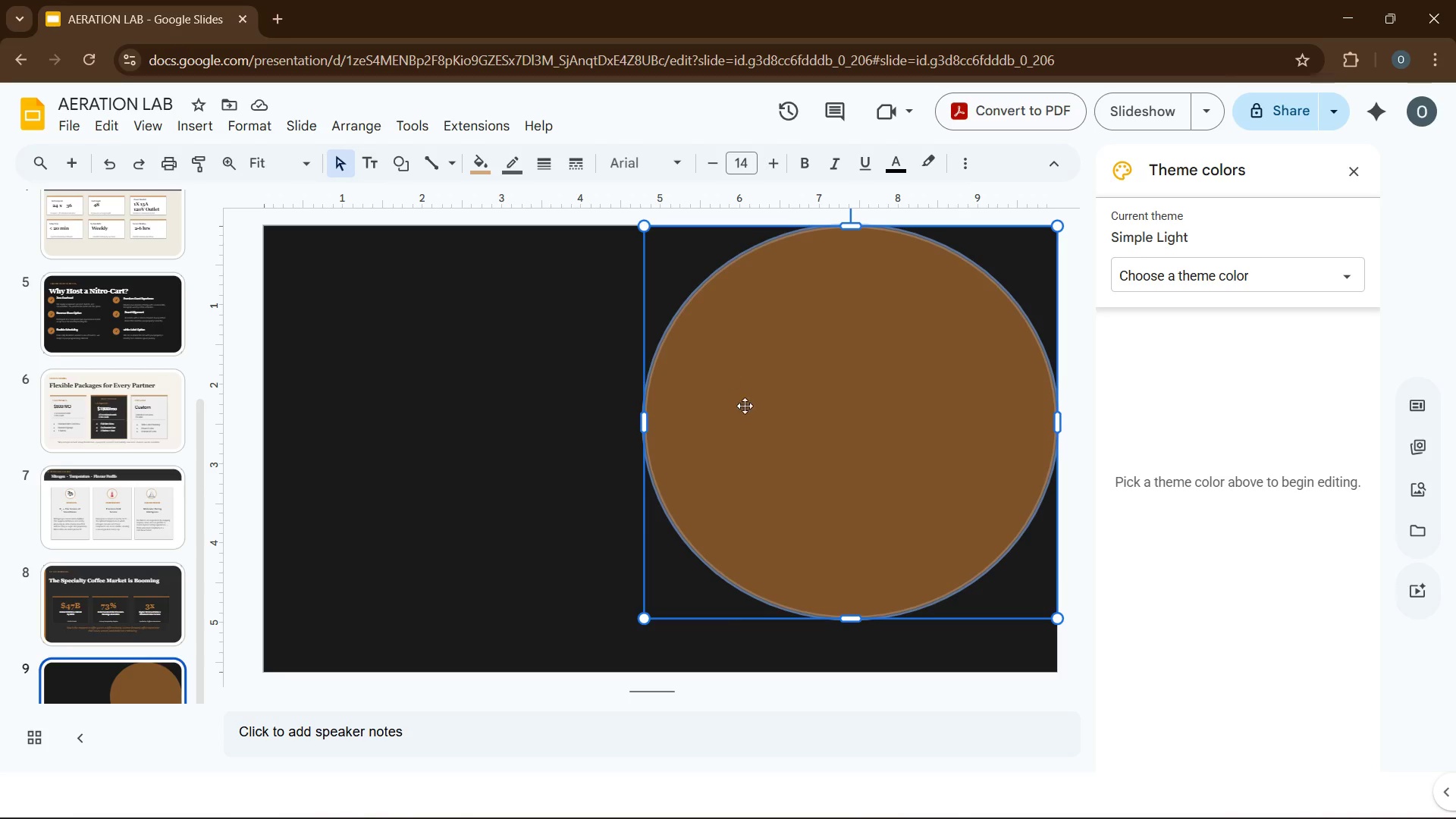 
left_click([759, 439])
 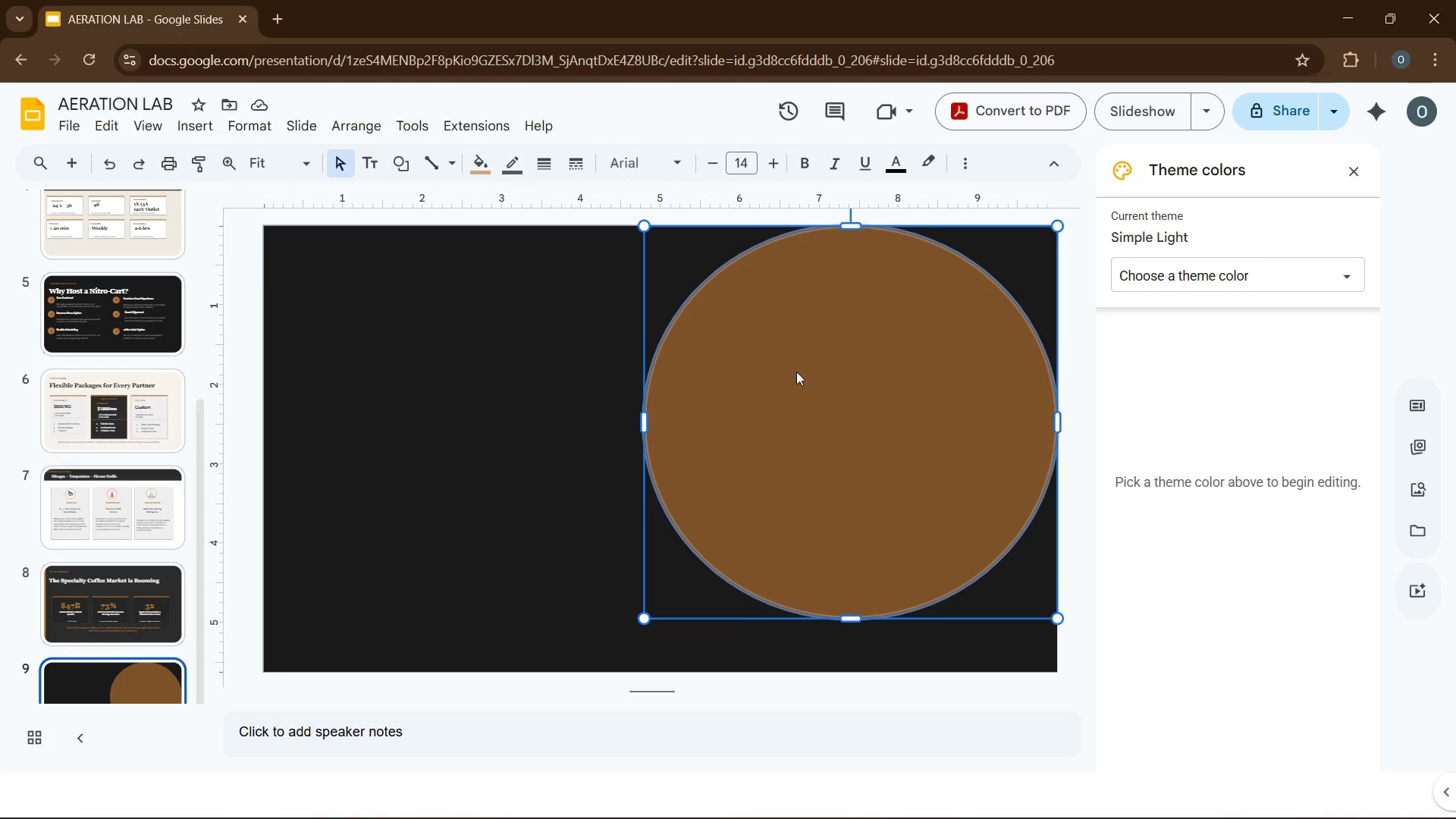 
left_click([1134, 283])
 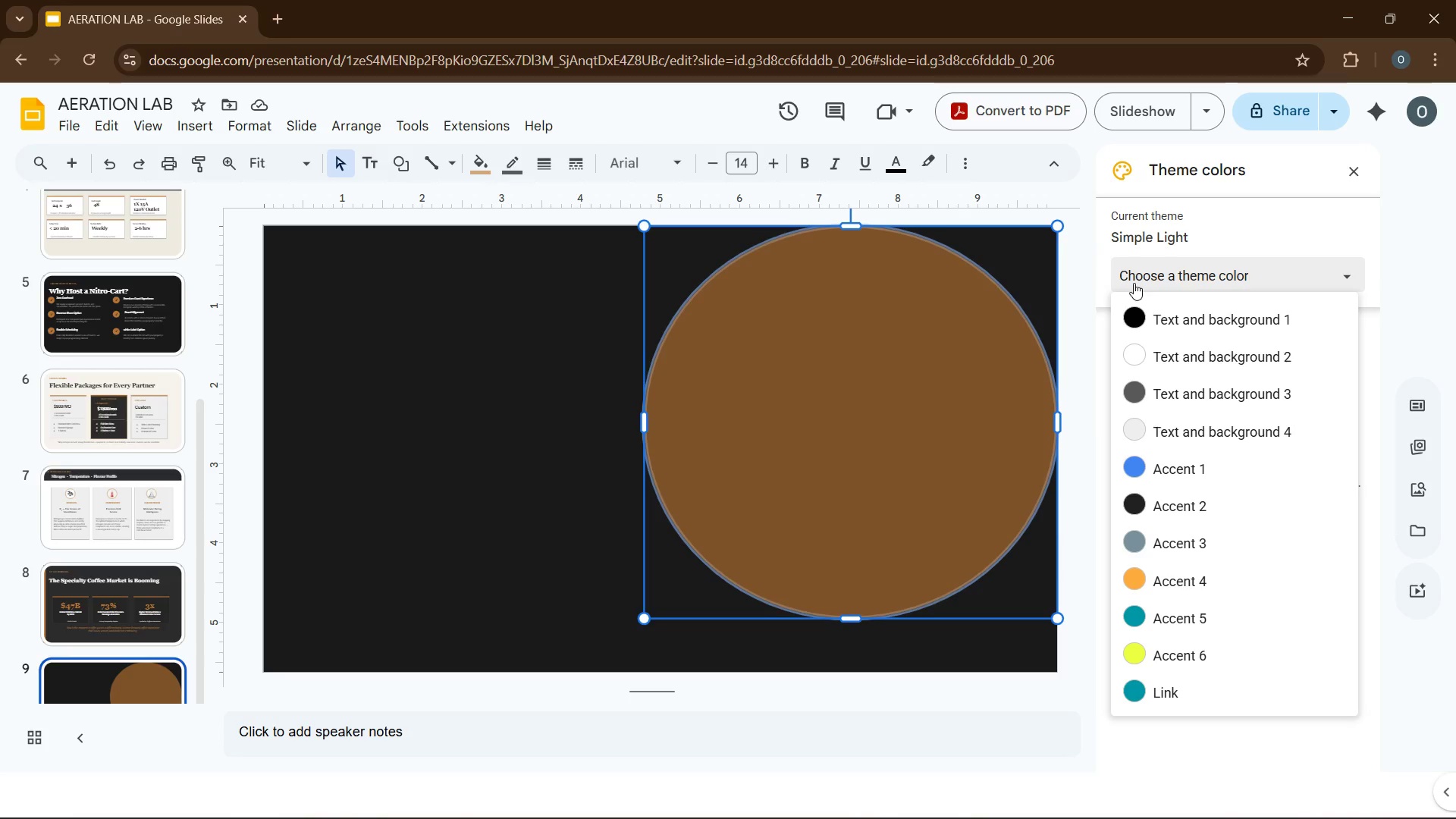 
left_click([1134, 283])
 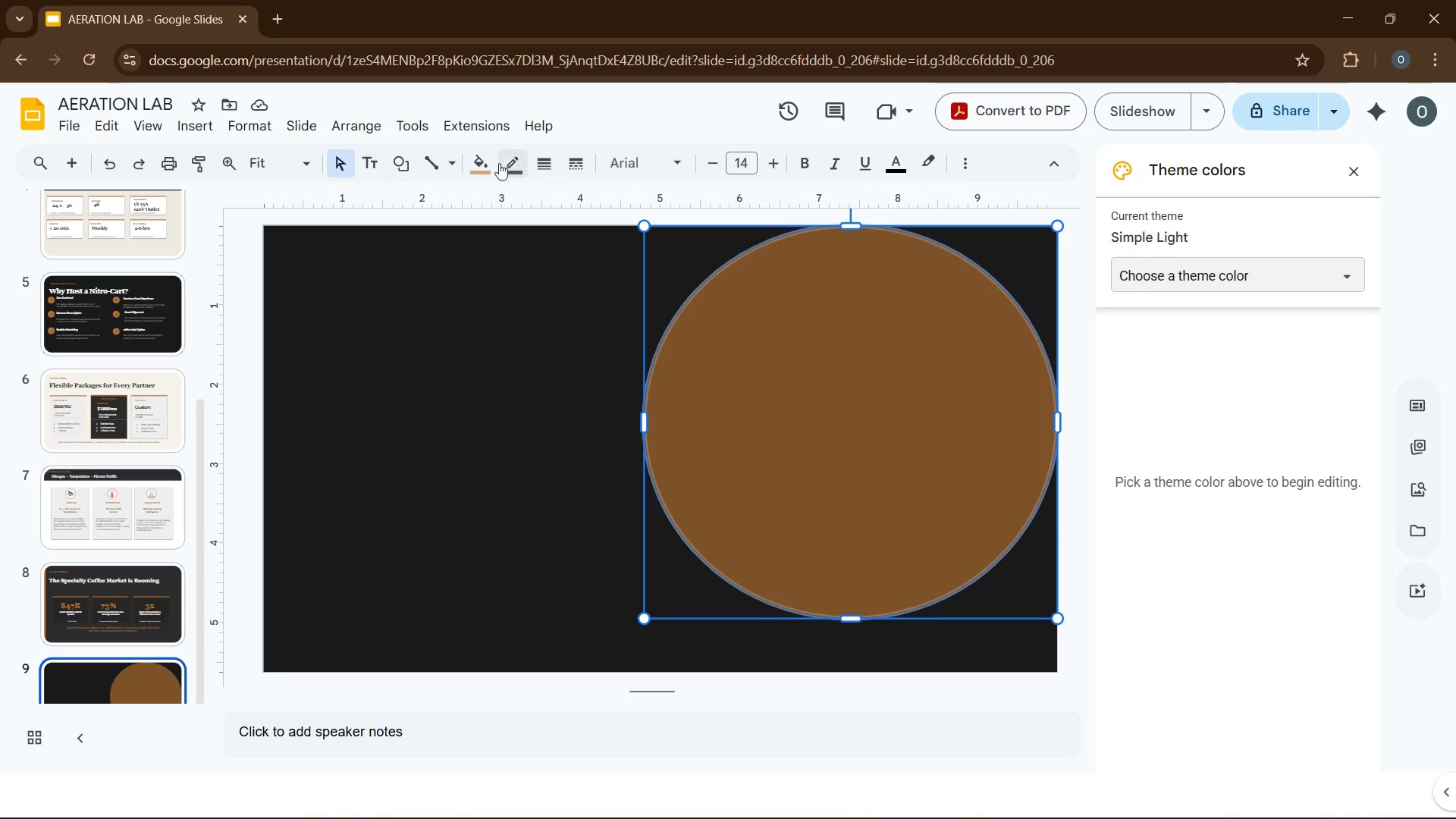 
left_click([488, 165])
 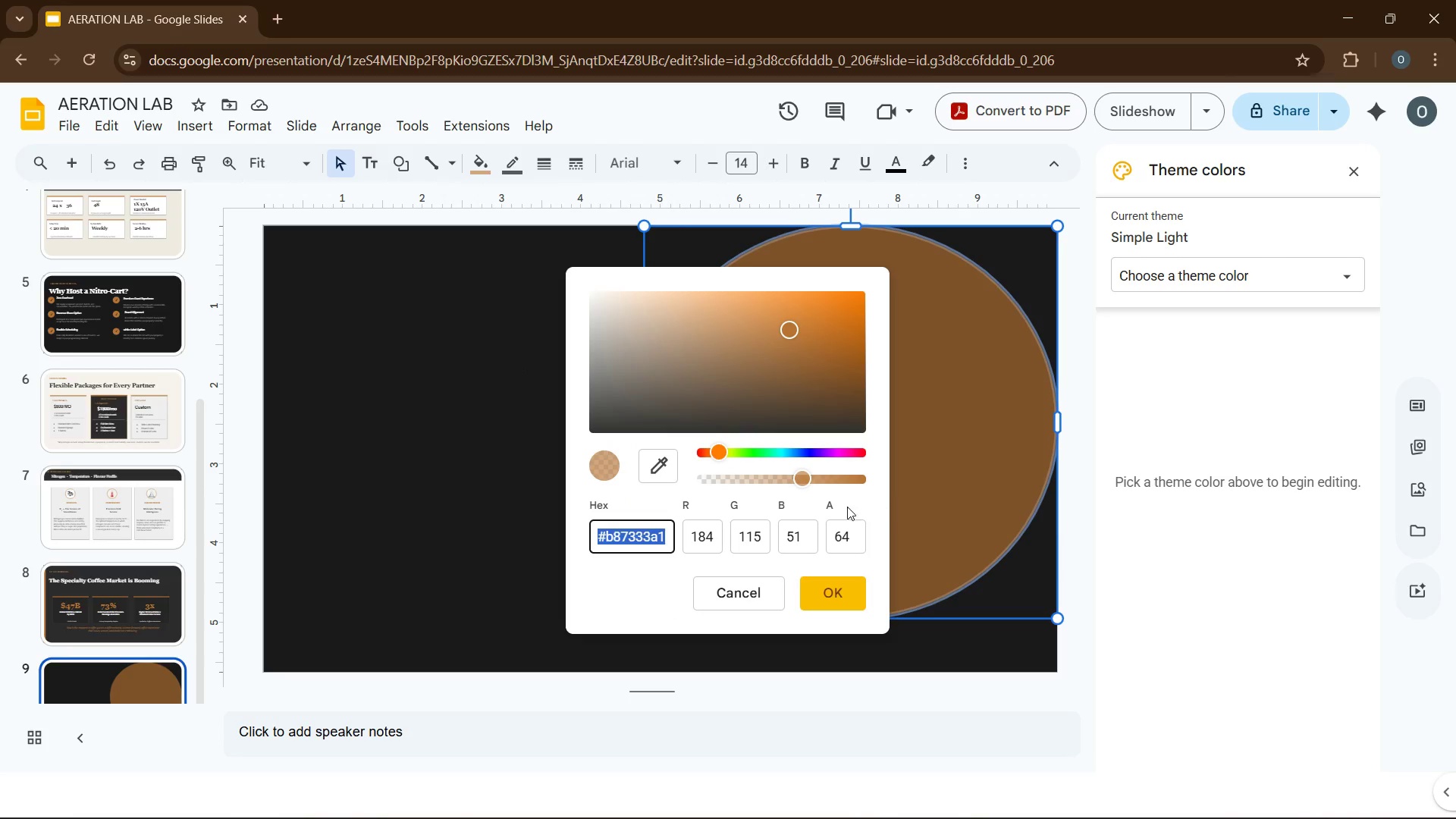 
left_click_drag(start_coordinate=[800, 483], to_coordinate=[777, 482])
 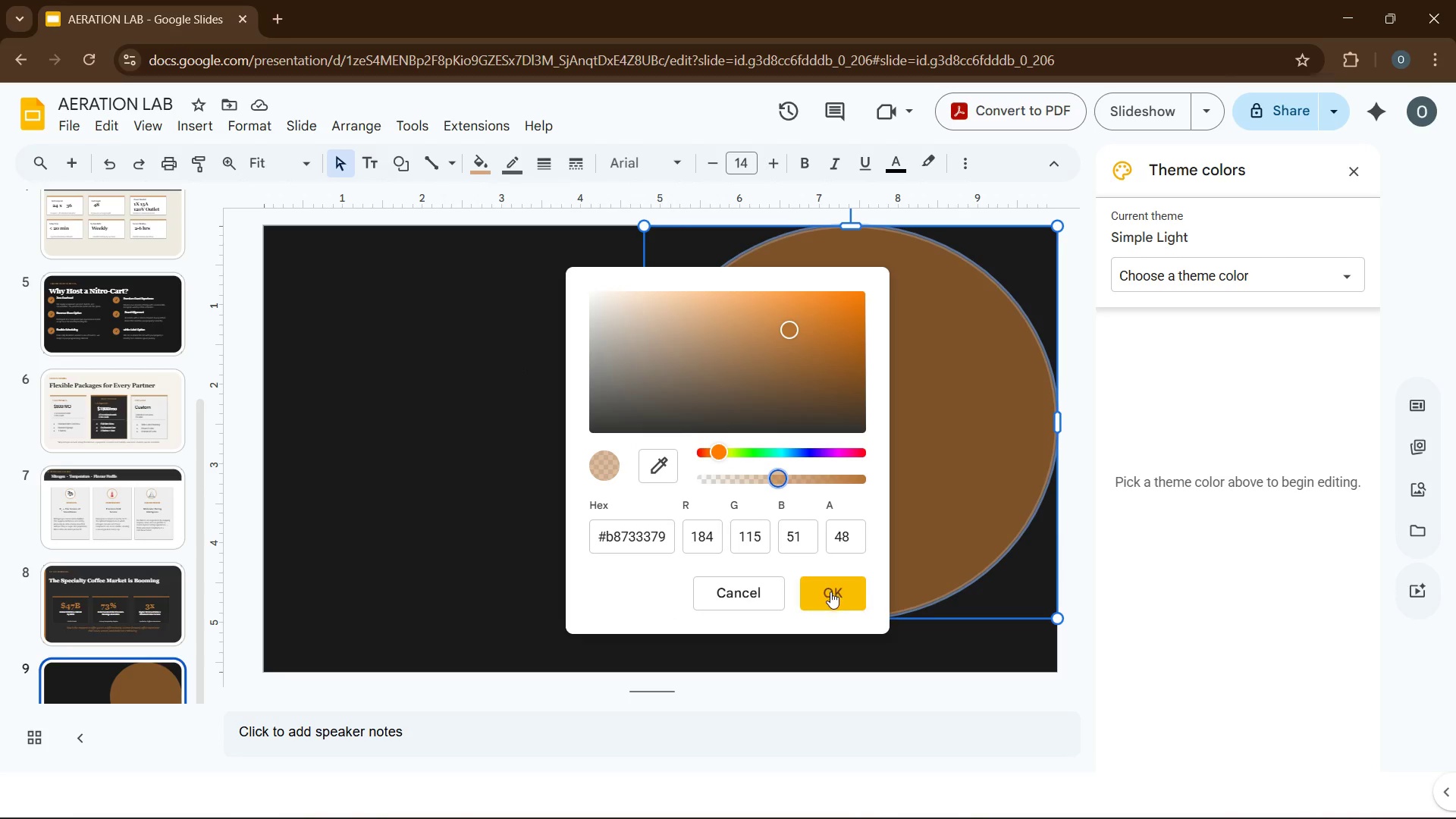 
left_click([830, 592])
 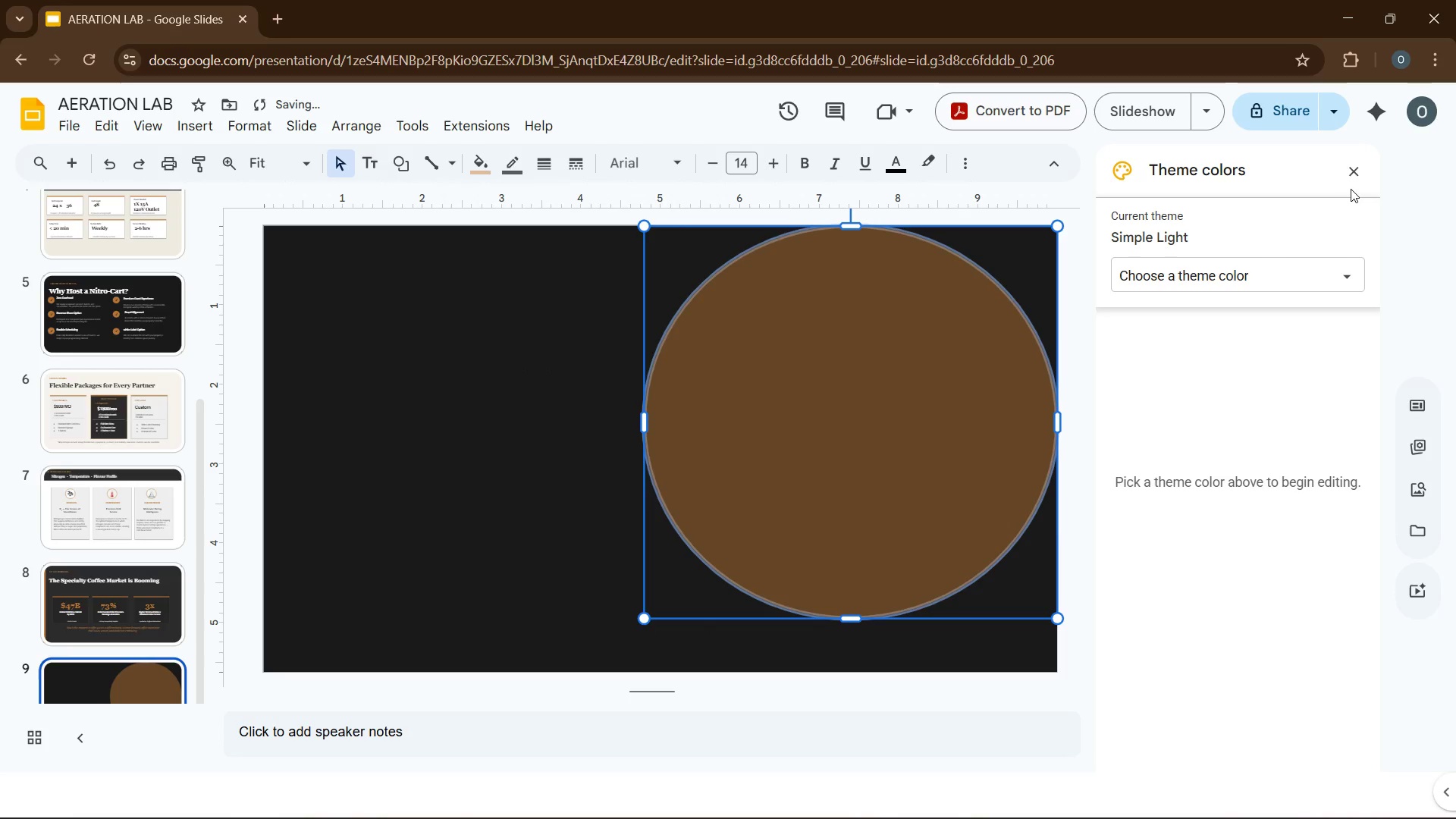 
left_click([1356, 179])
 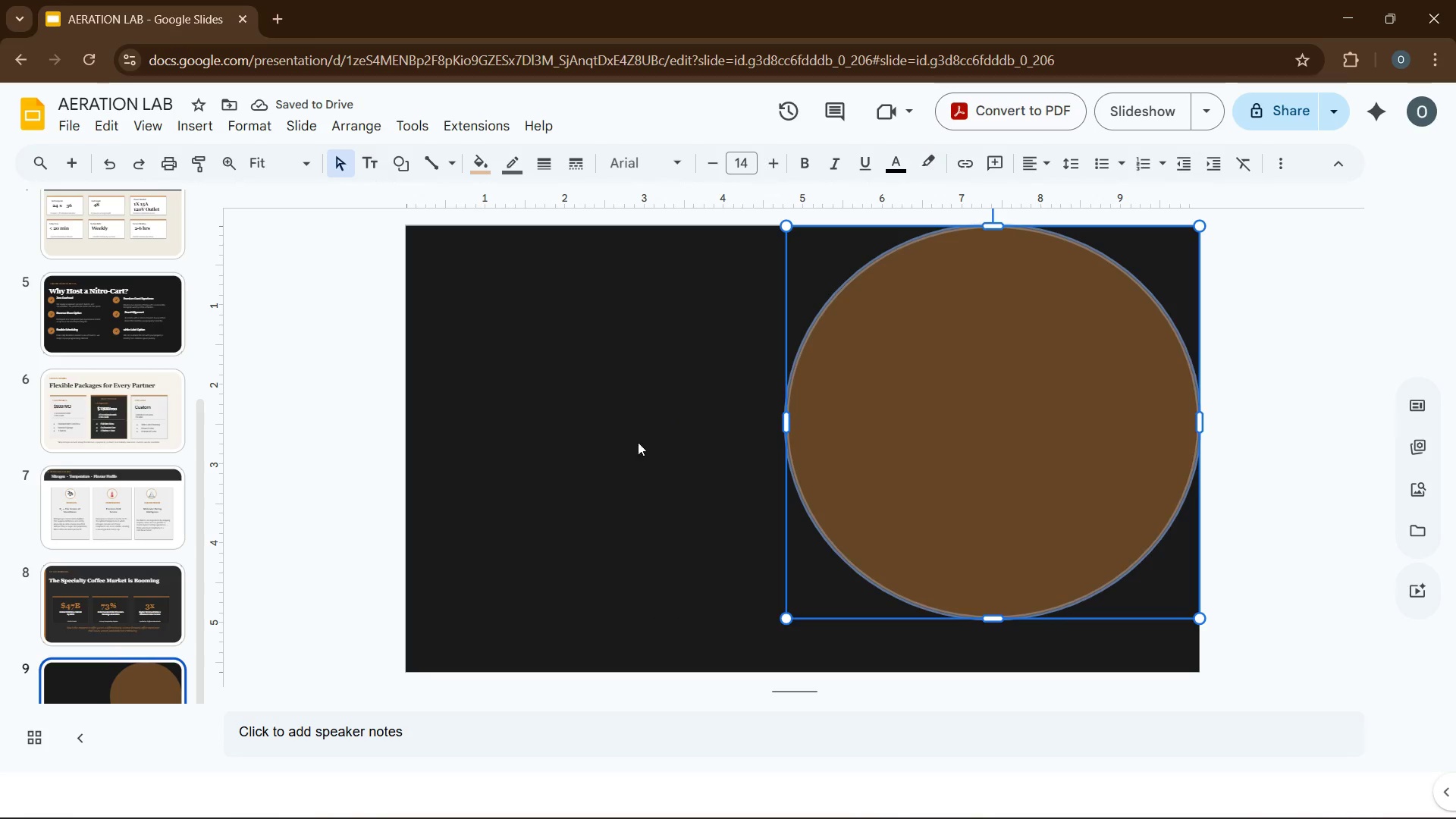 
left_click([588, 470])
 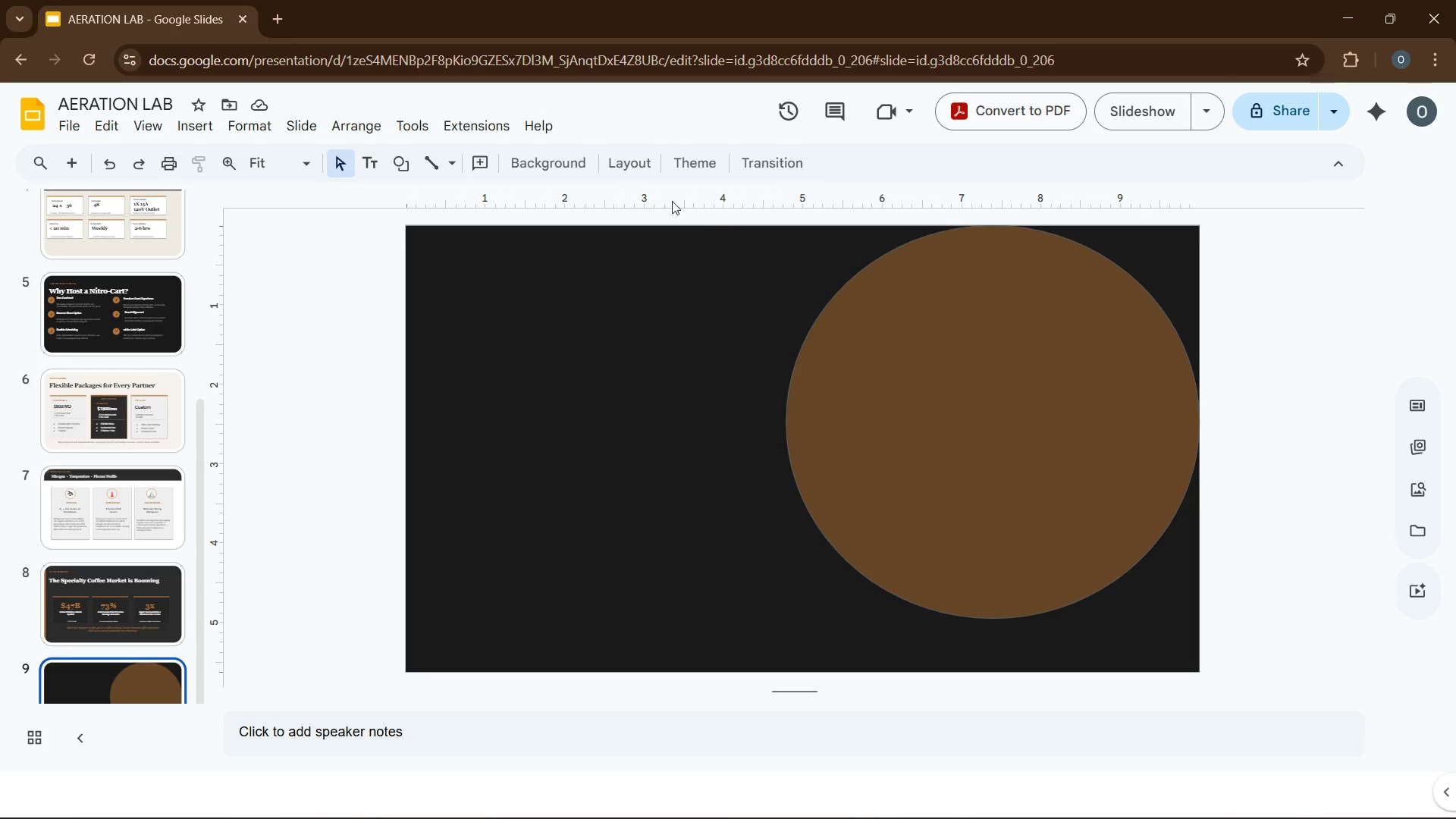 
left_click([162, 267])
 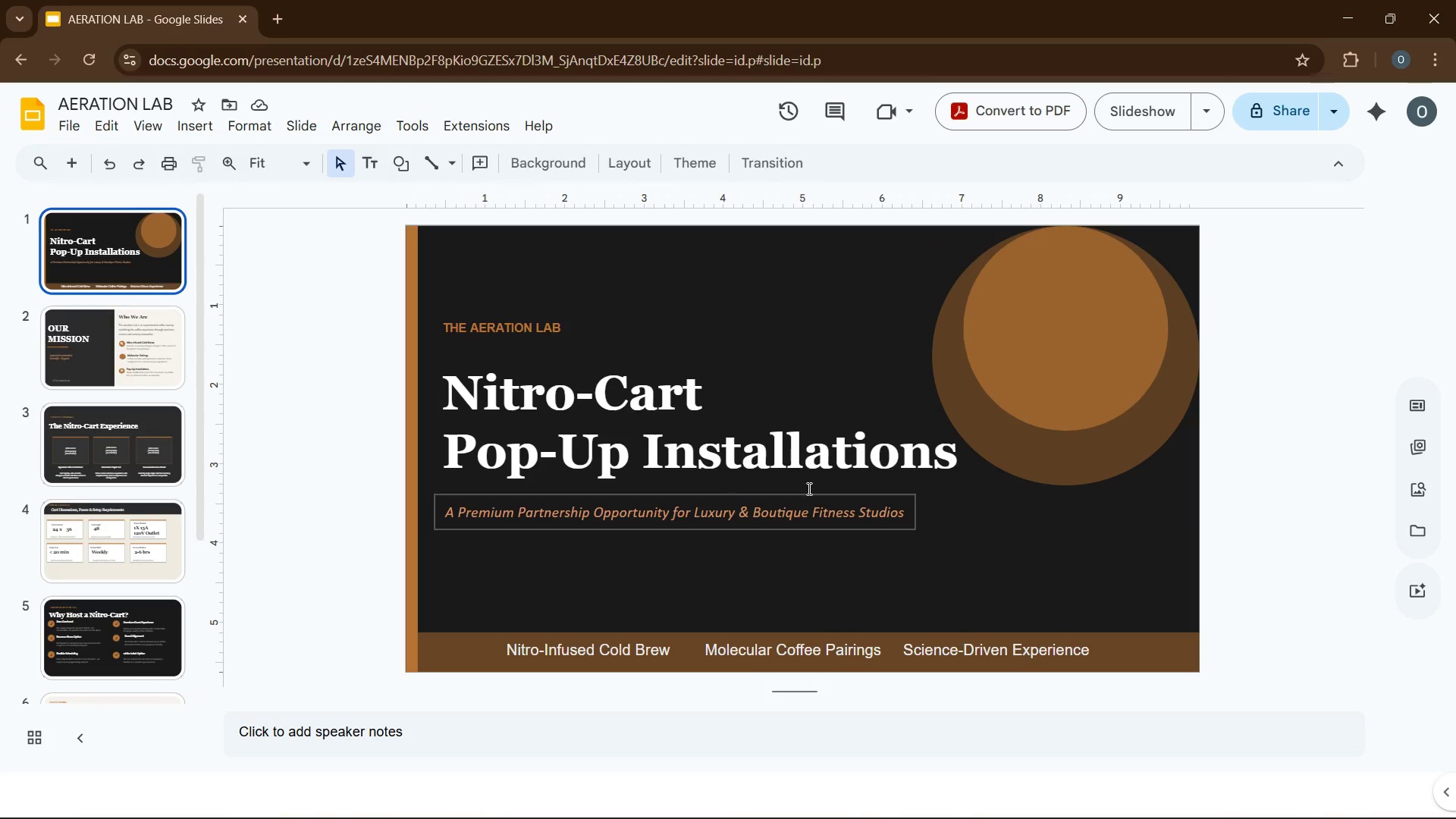 
scroll: coordinate [132, 271], scroll_direction: up, amount: 9.0
 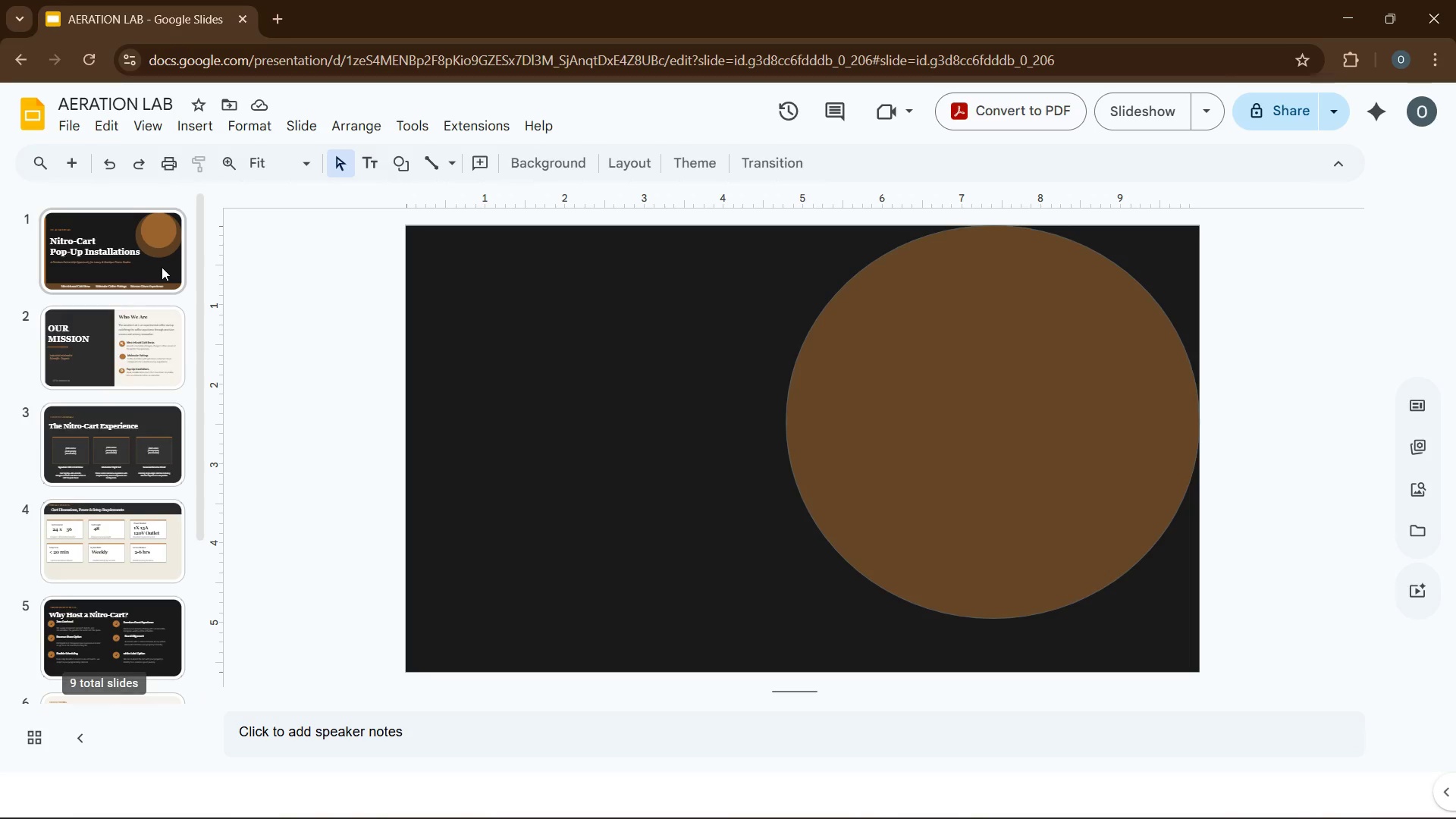 
left_click([105, 686])
 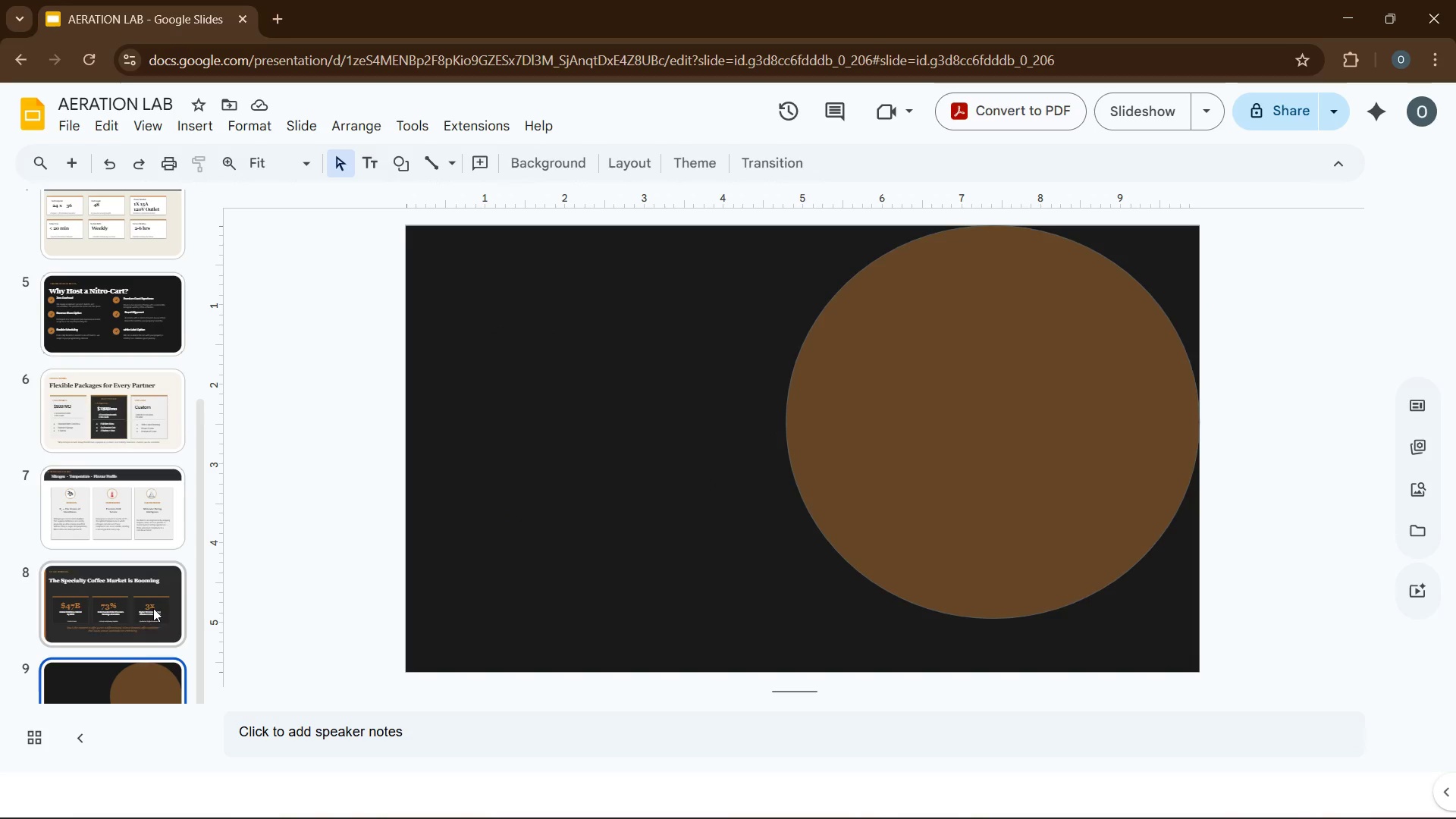 
scroll: coordinate [125, 570], scroll_direction: down, amount: 14.0
 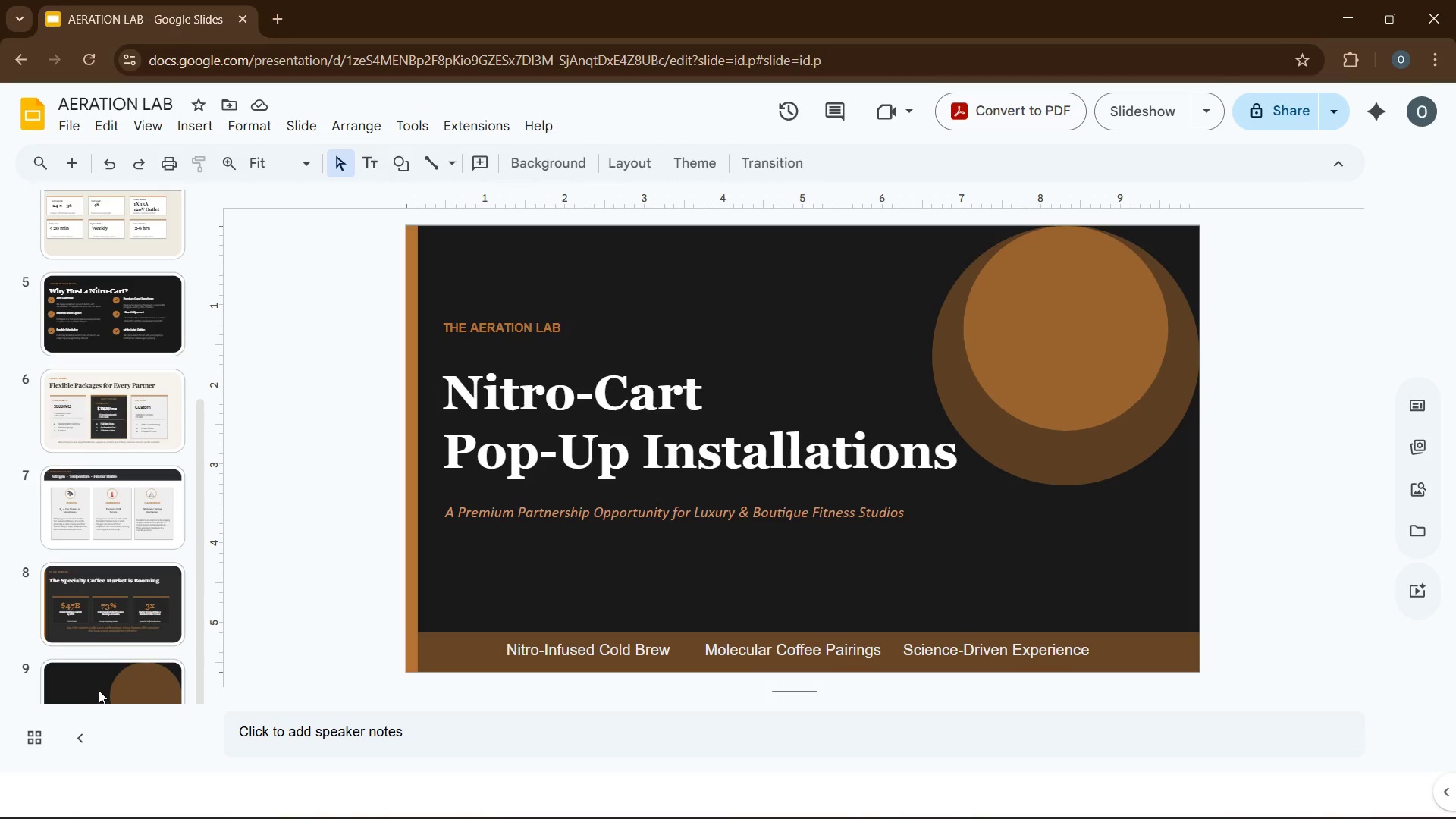 
left_click([172, 249])
 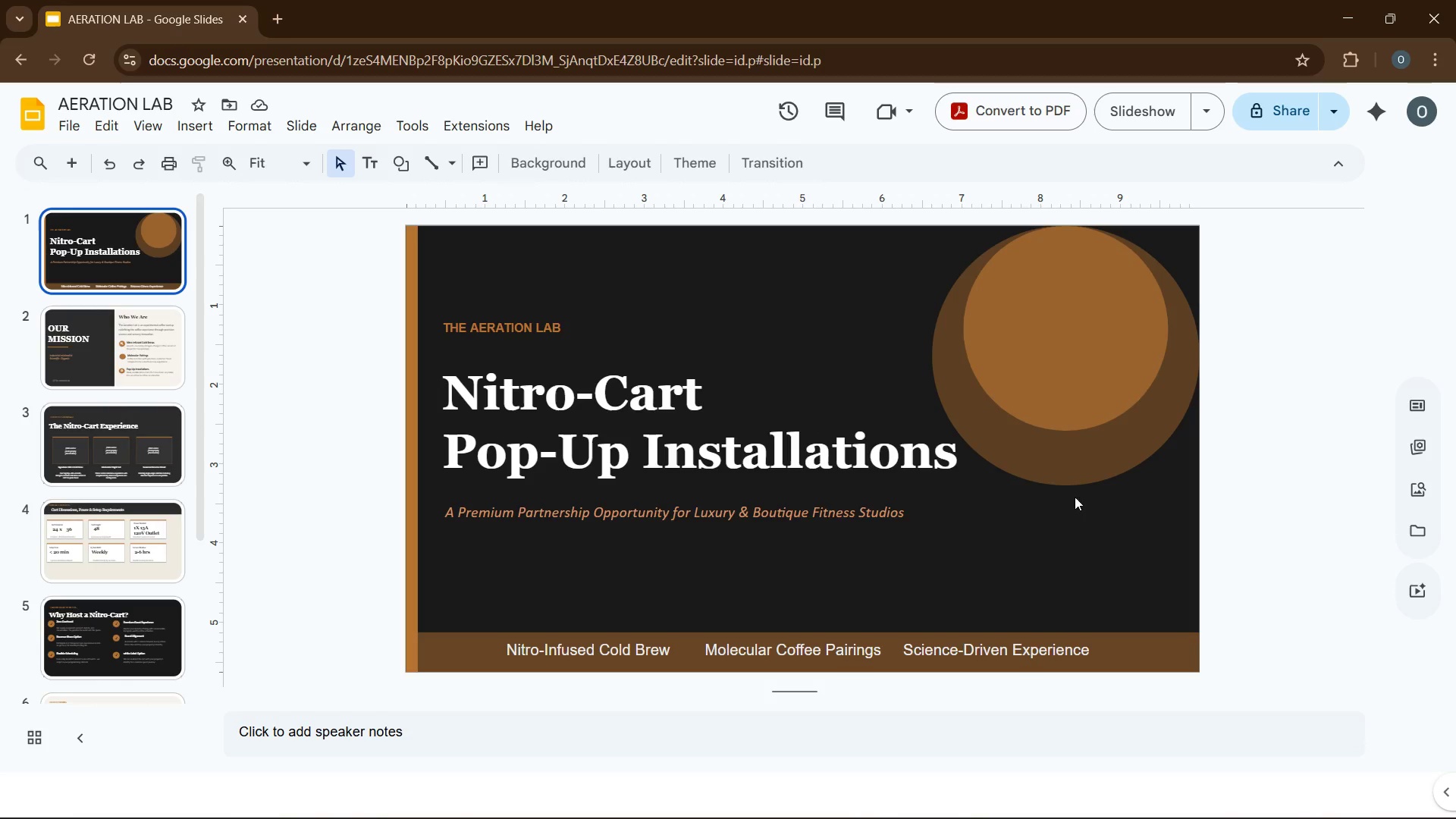 
scroll: coordinate [196, 366], scroll_direction: up, amount: 12.0
 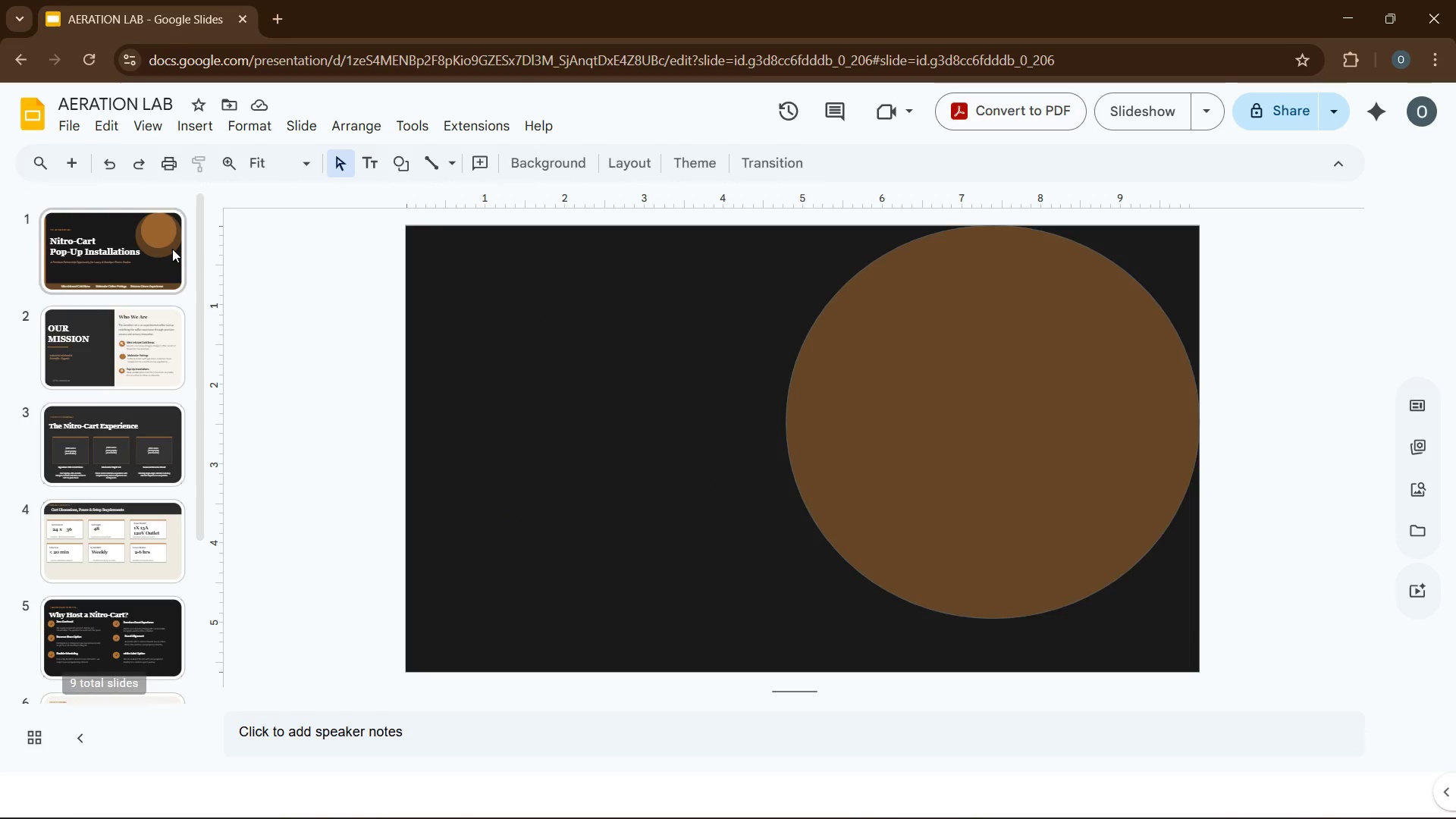 
left_click([1050, 457])
 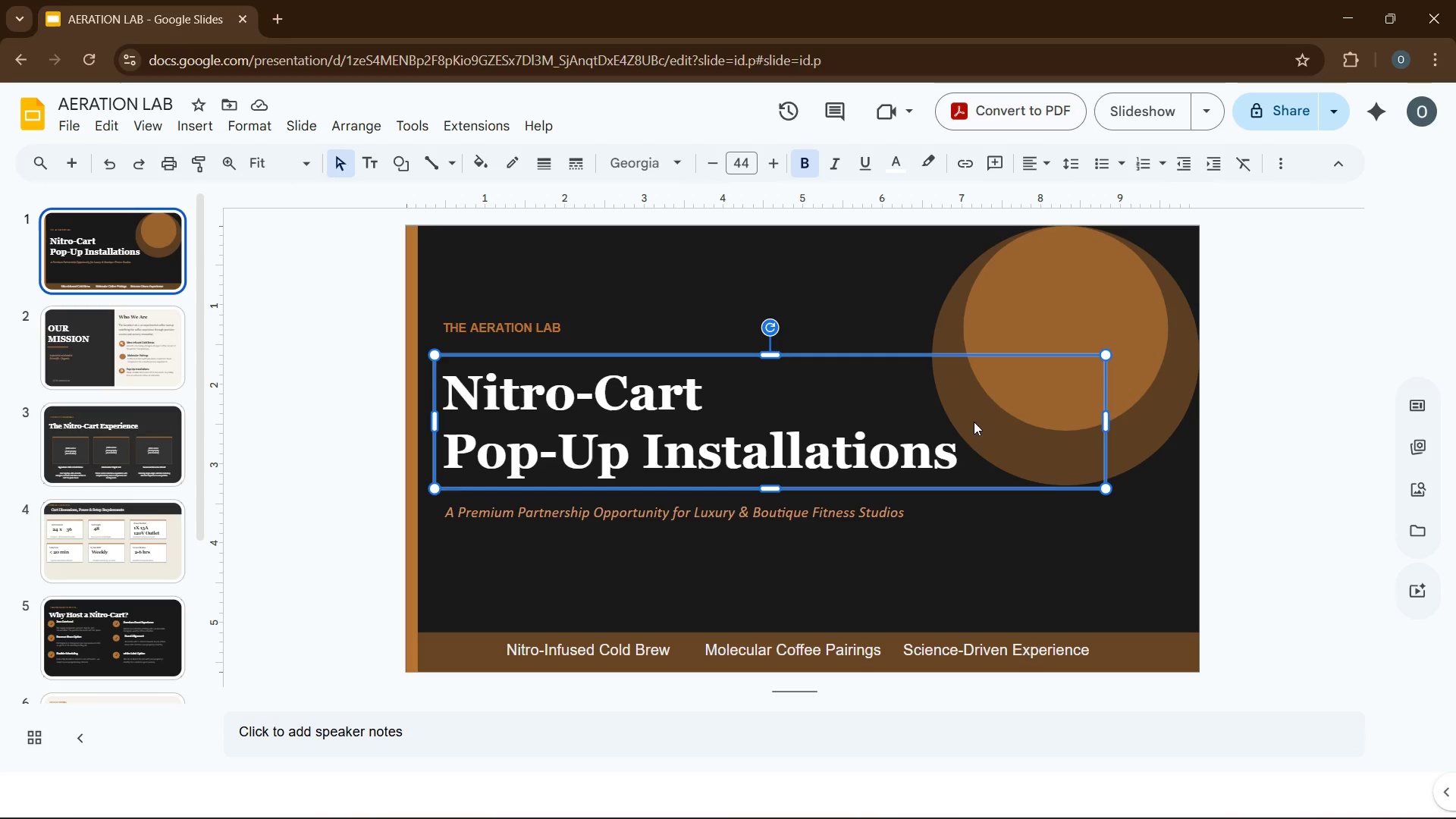 
left_click([1146, 566])
 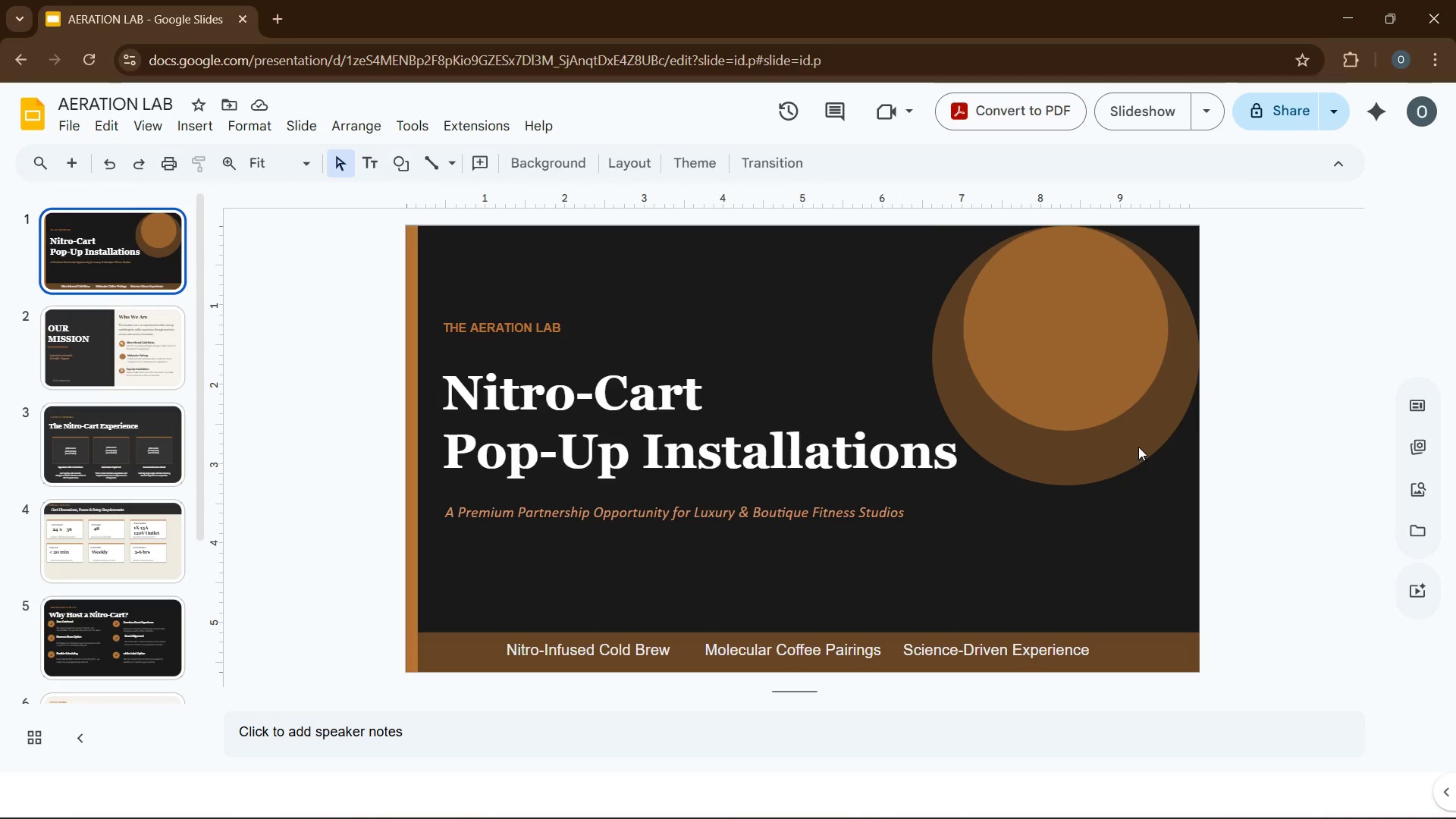 
left_click([1139, 444])
 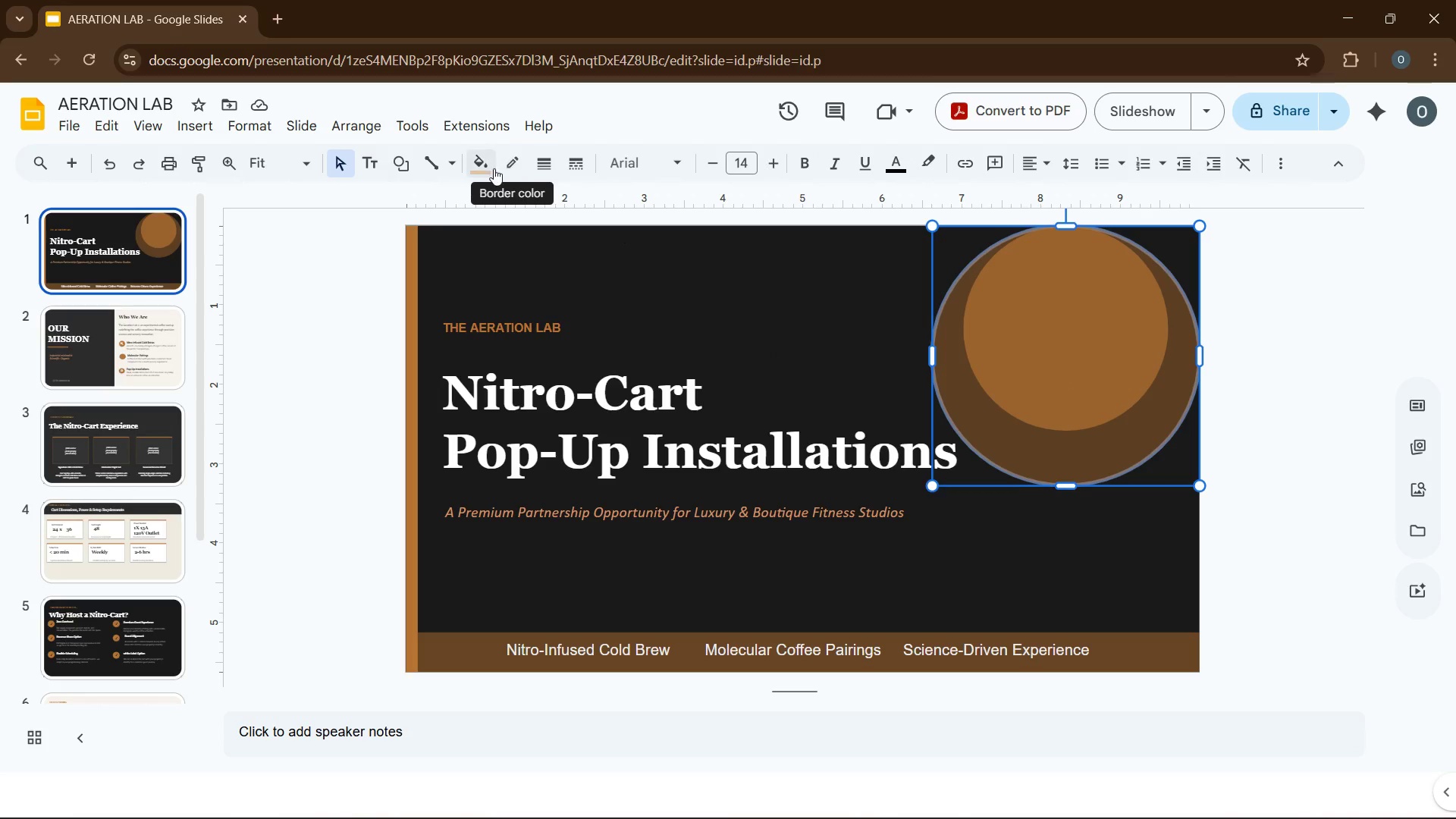 
left_click([493, 168])
 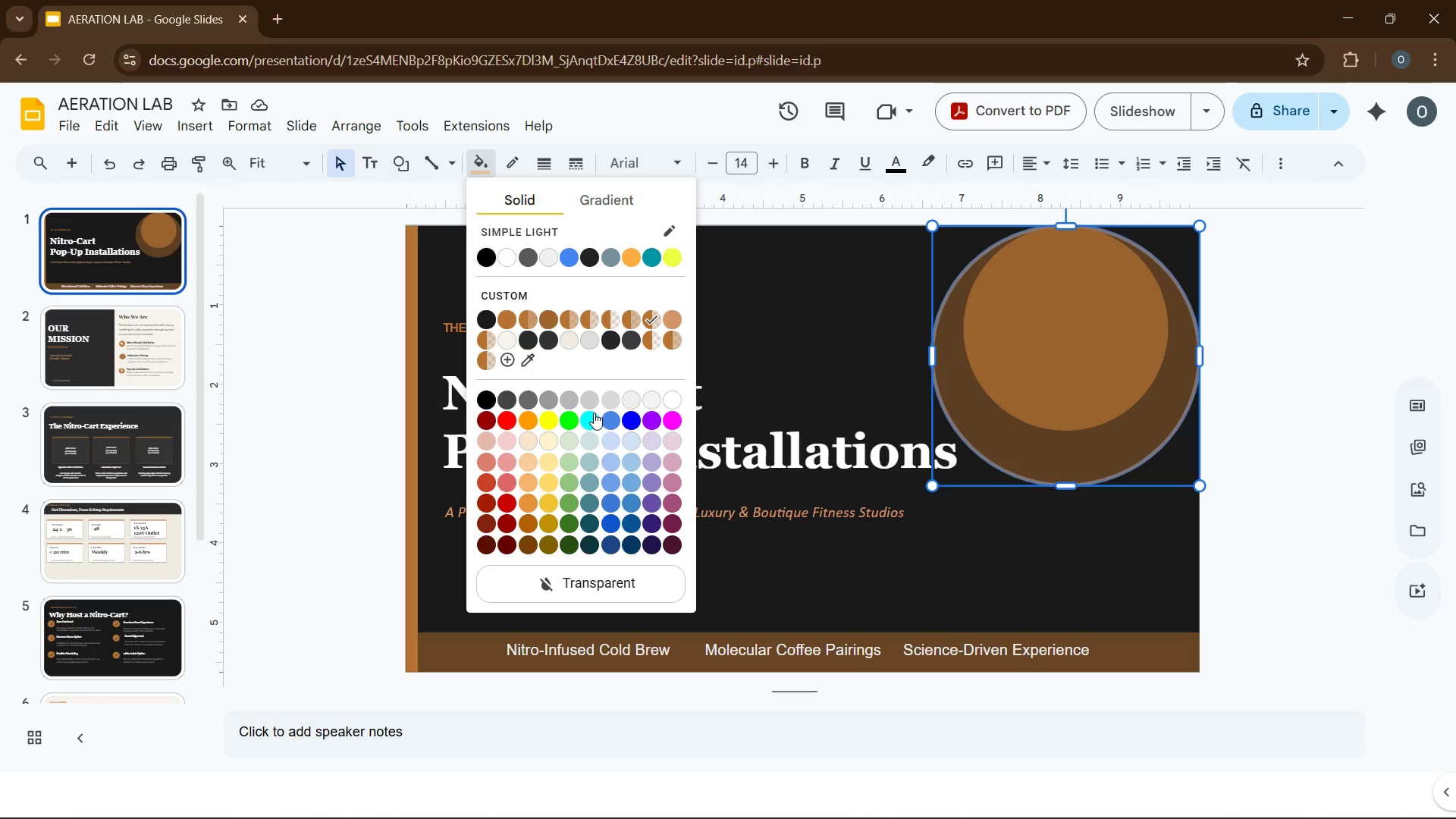 
mouse_move([653, 311])
 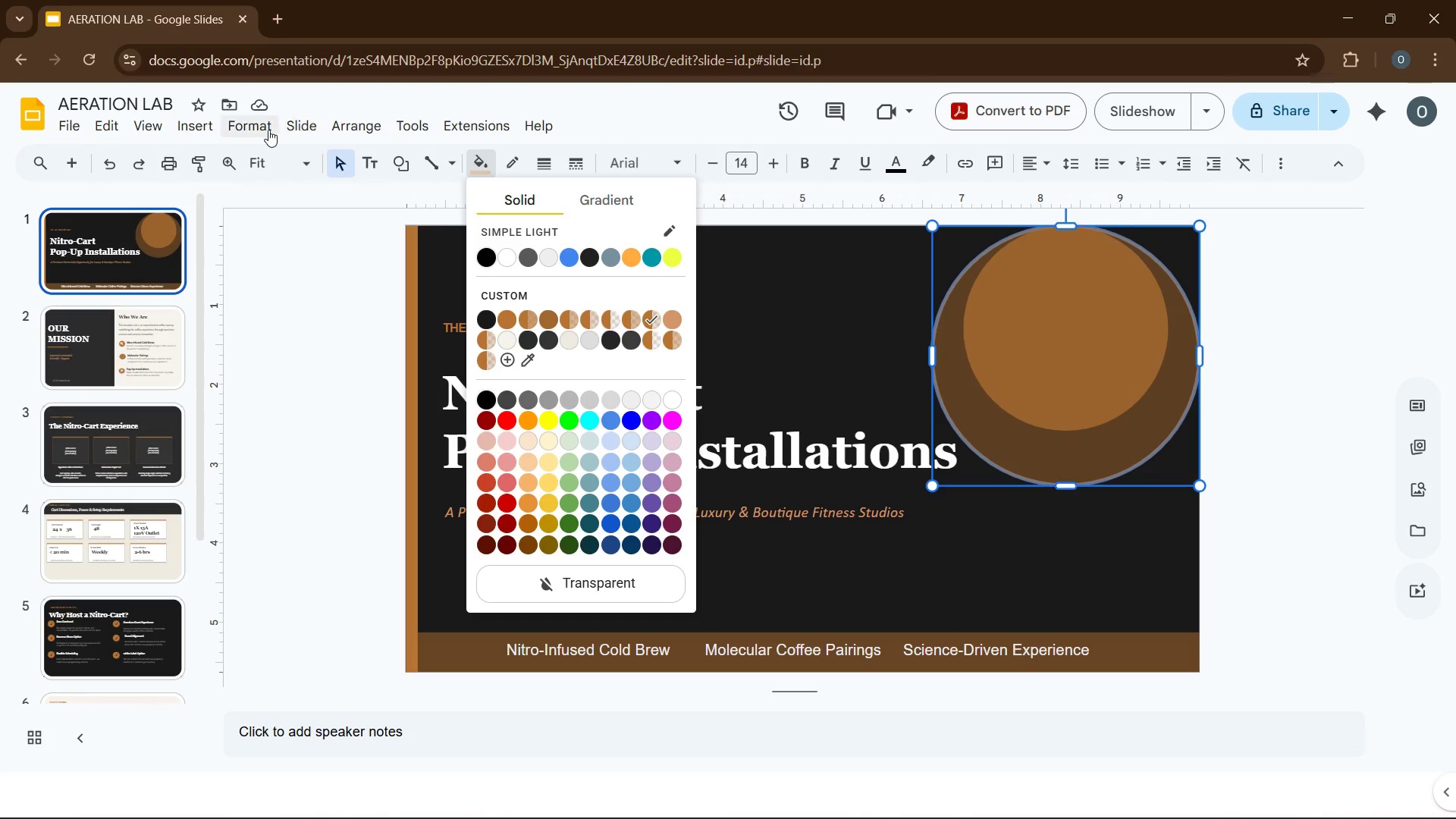 
scroll: coordinate [192, 537], scroll_direction: down, amount: 10.0
 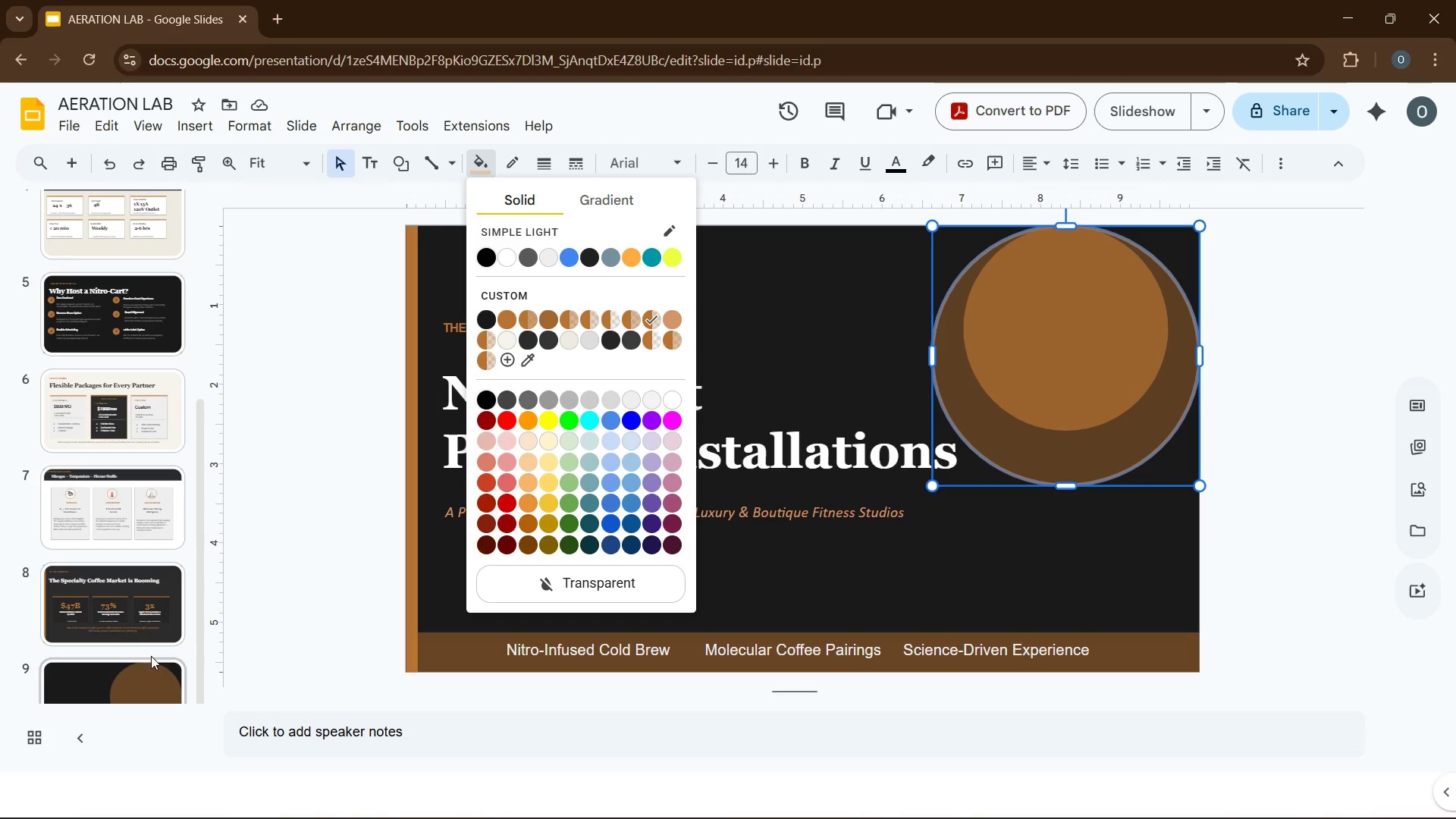 
left_click([143, 675])
 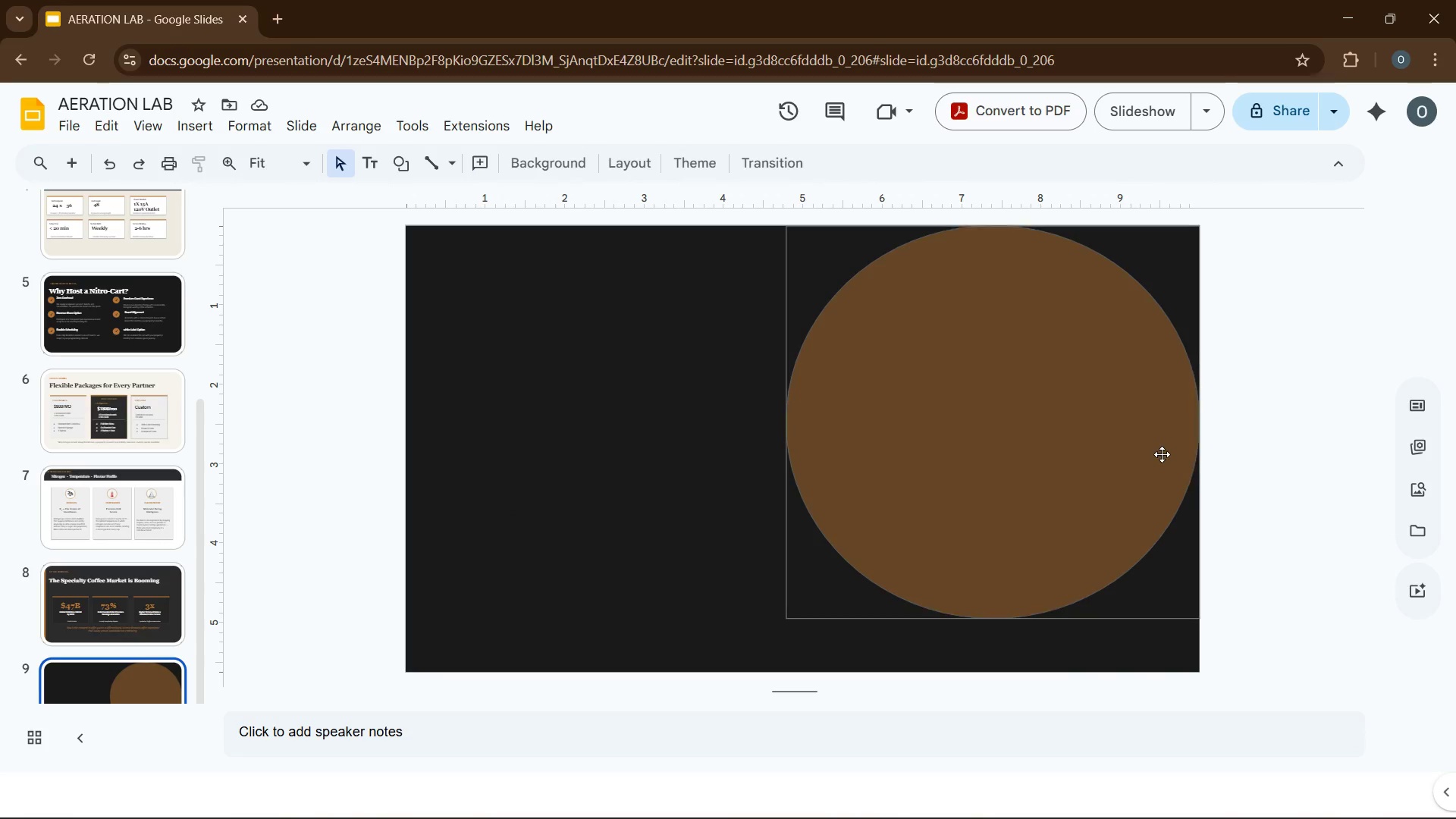 
left_click([1162, 454])
 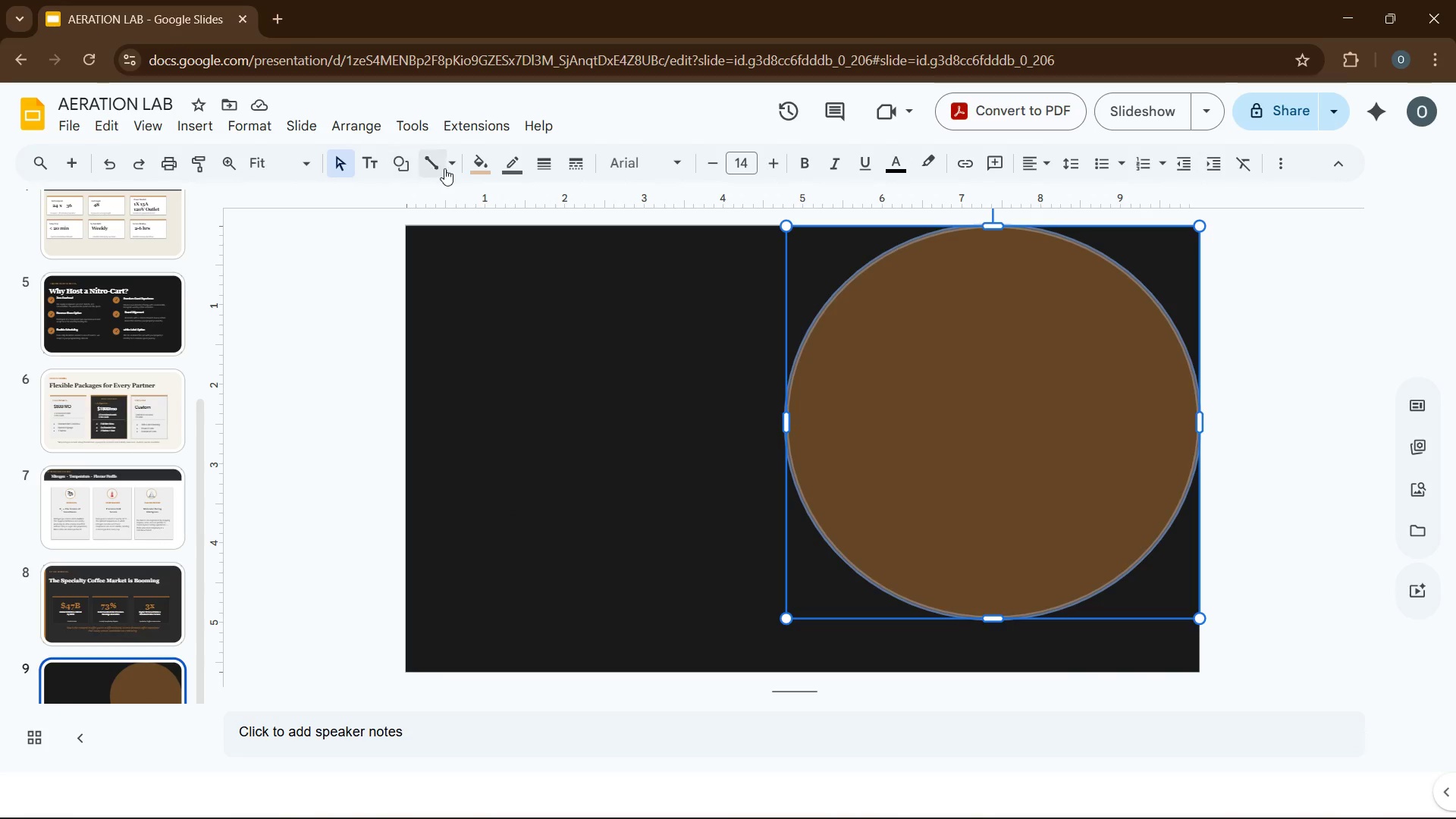 
left_click([467, 163])
 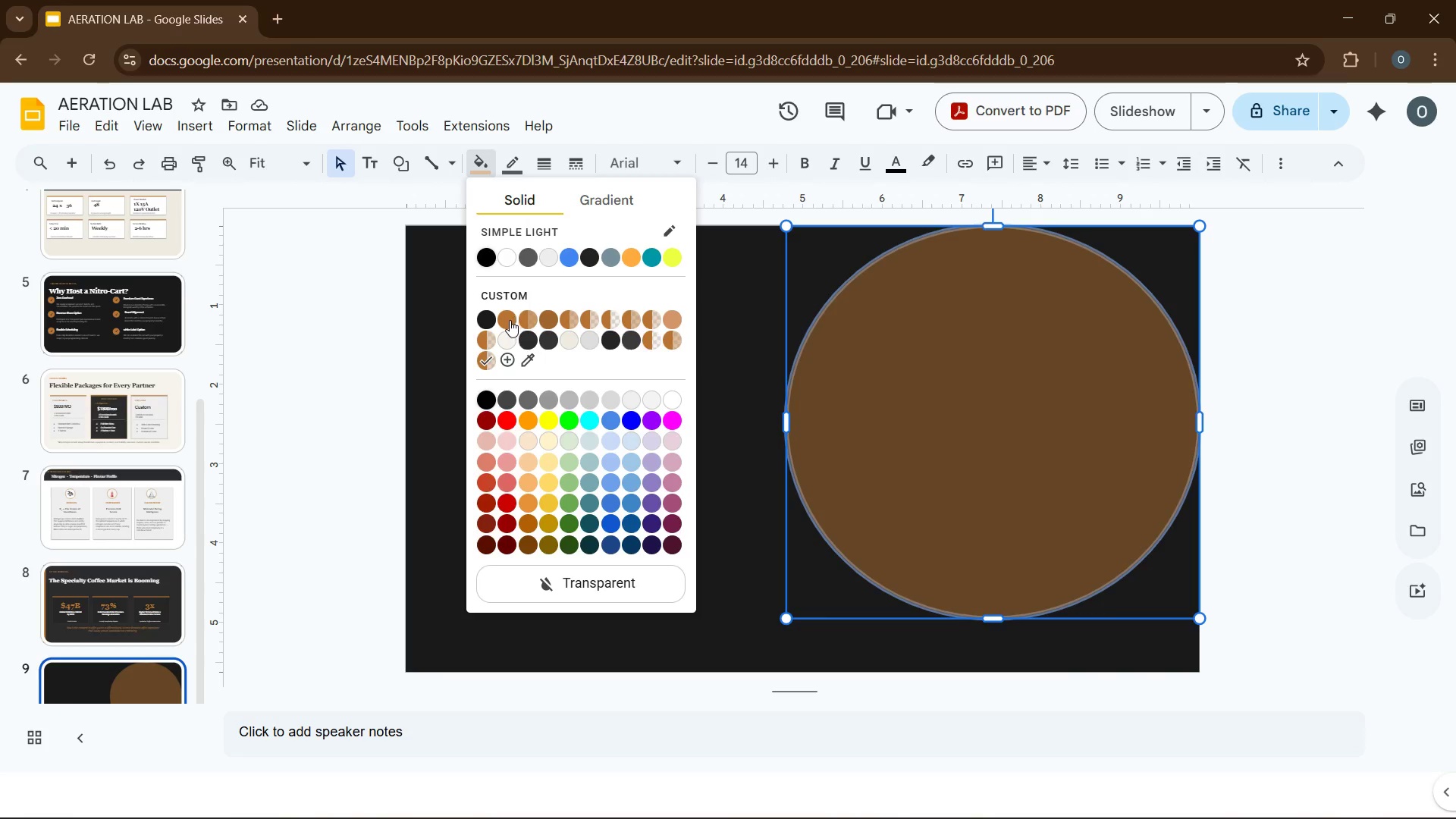 
left_click([507, 320])
 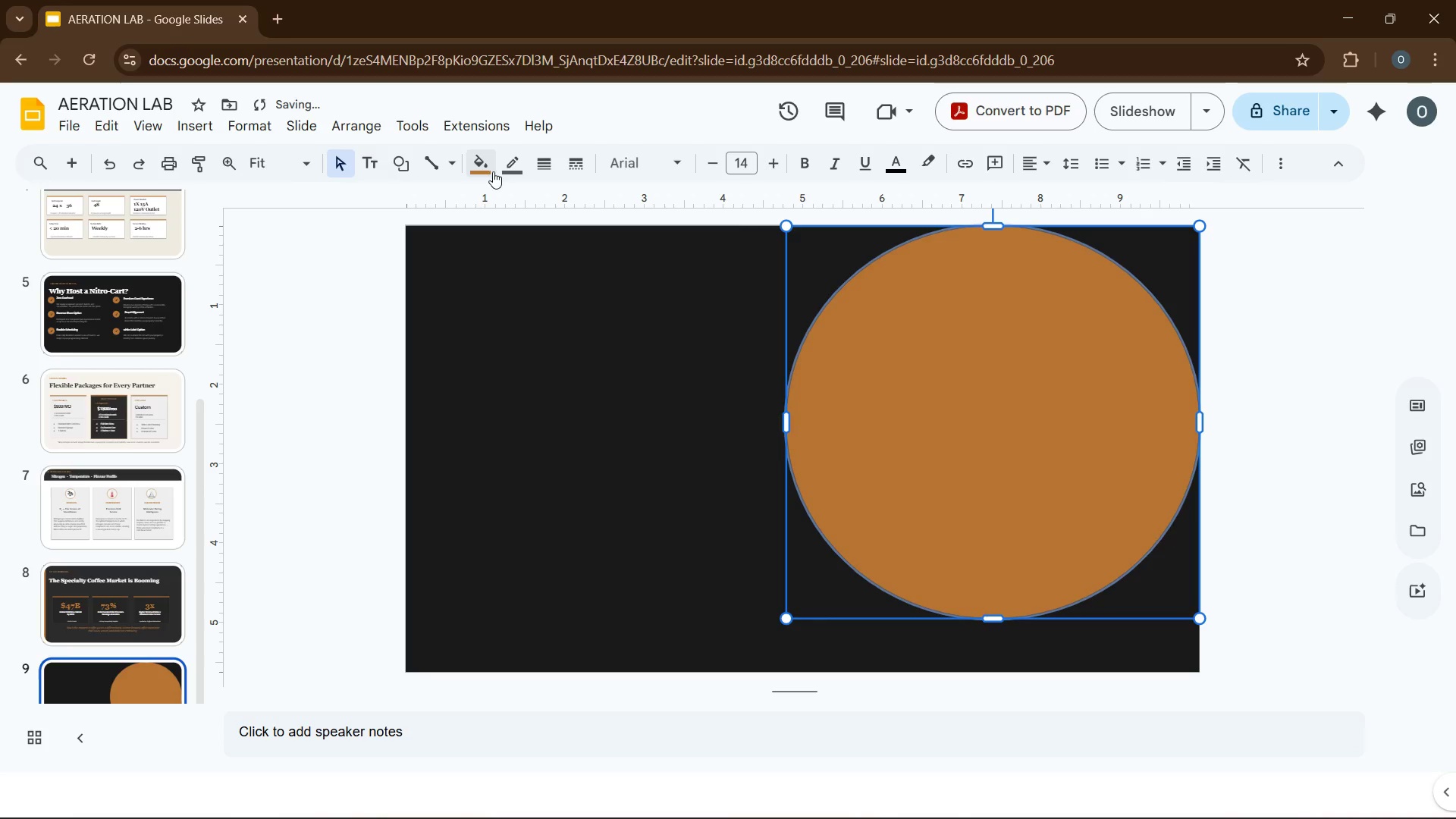 
left_click([887, 414])
 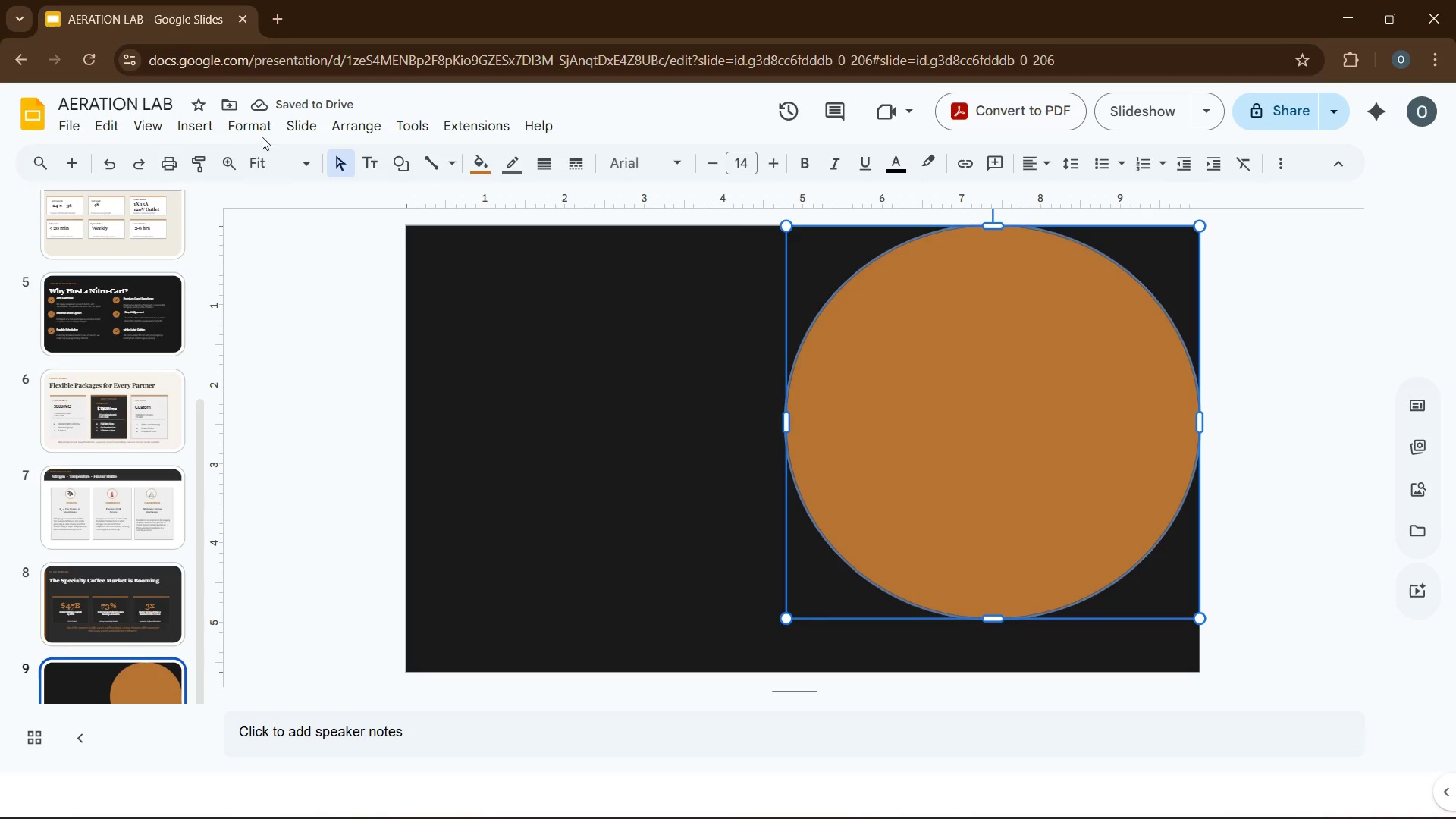 
left_click([262, 129])
 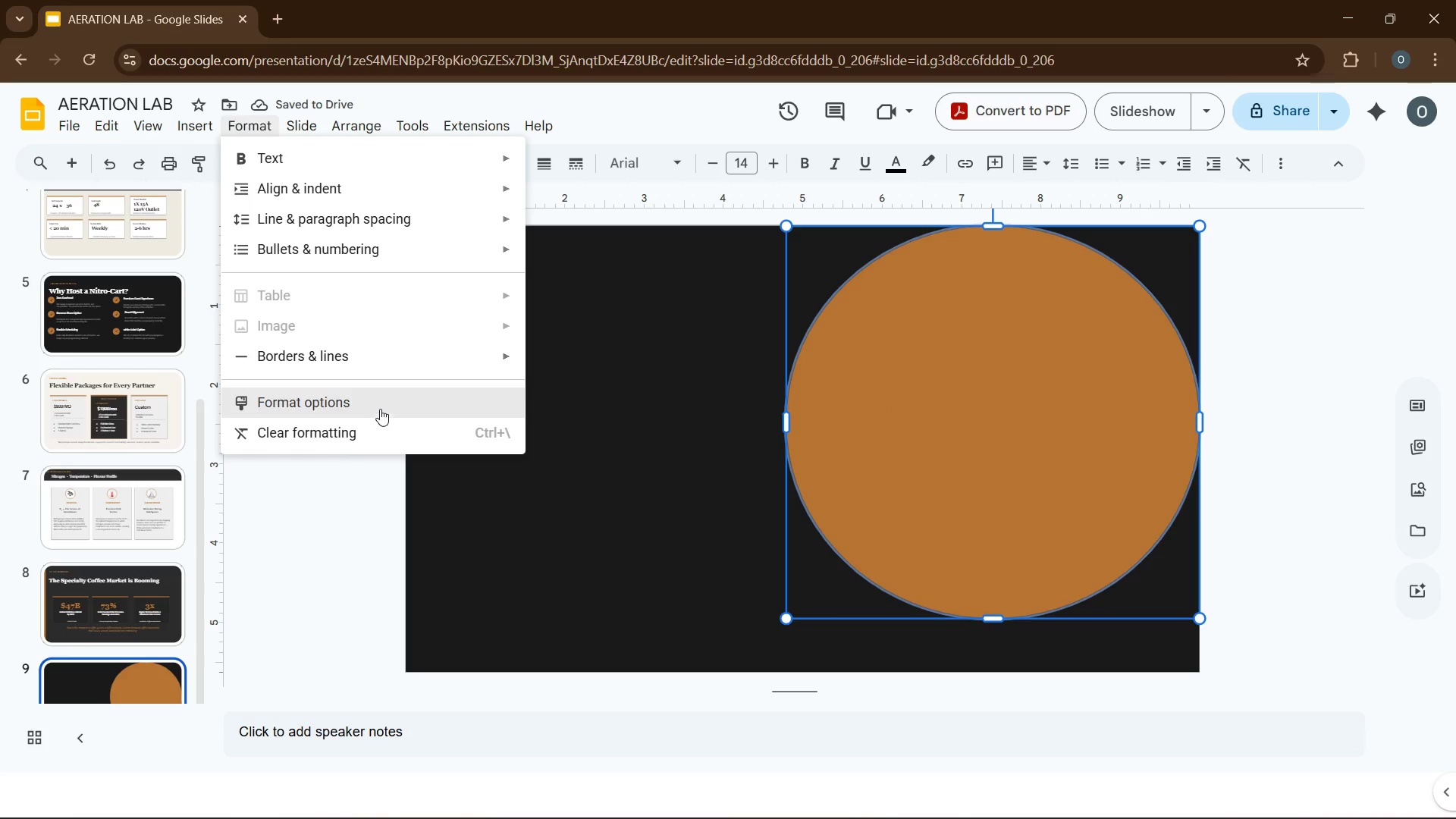 
left_click([384, 399])
 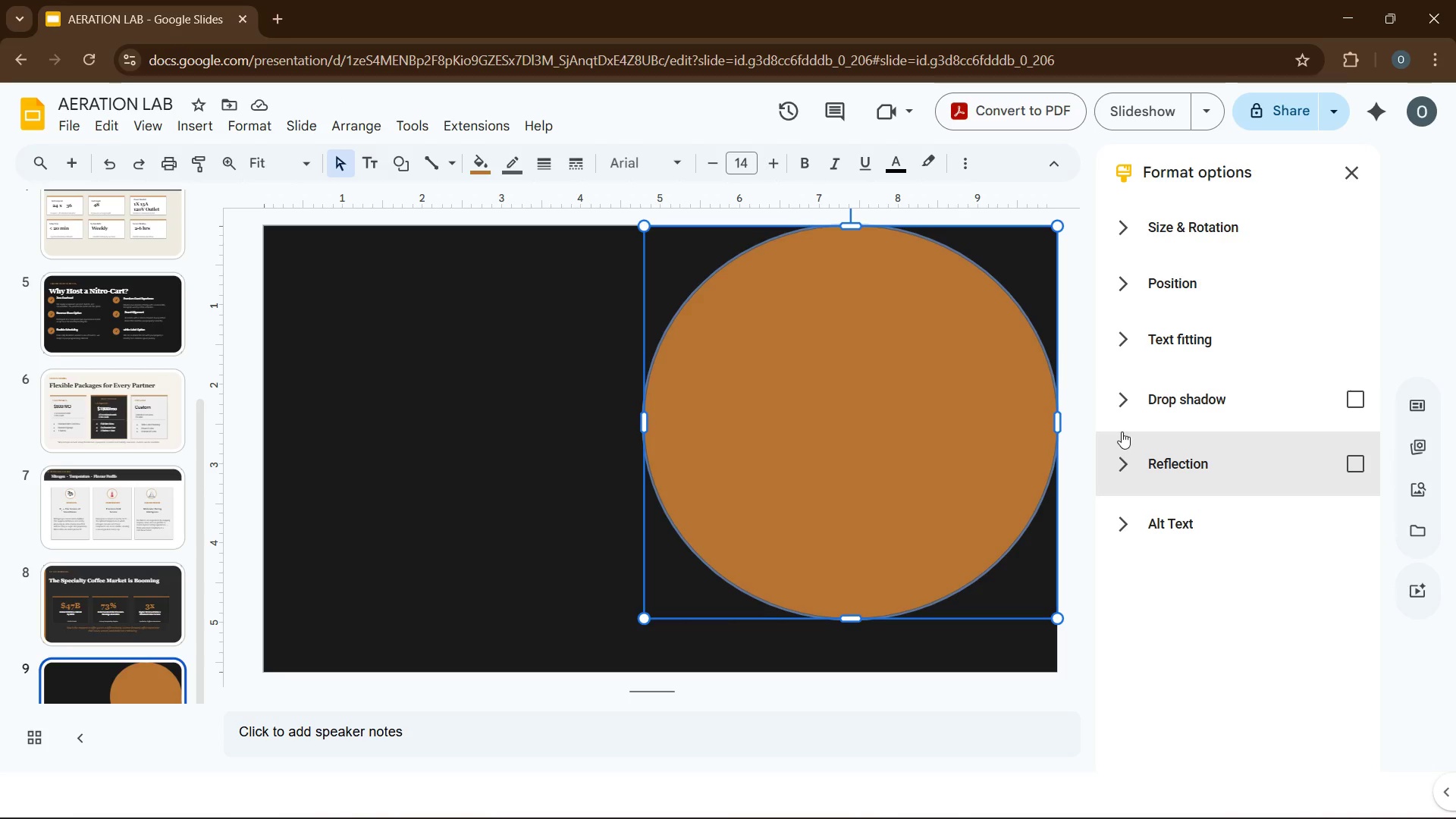 
left_click([1115, 404])
 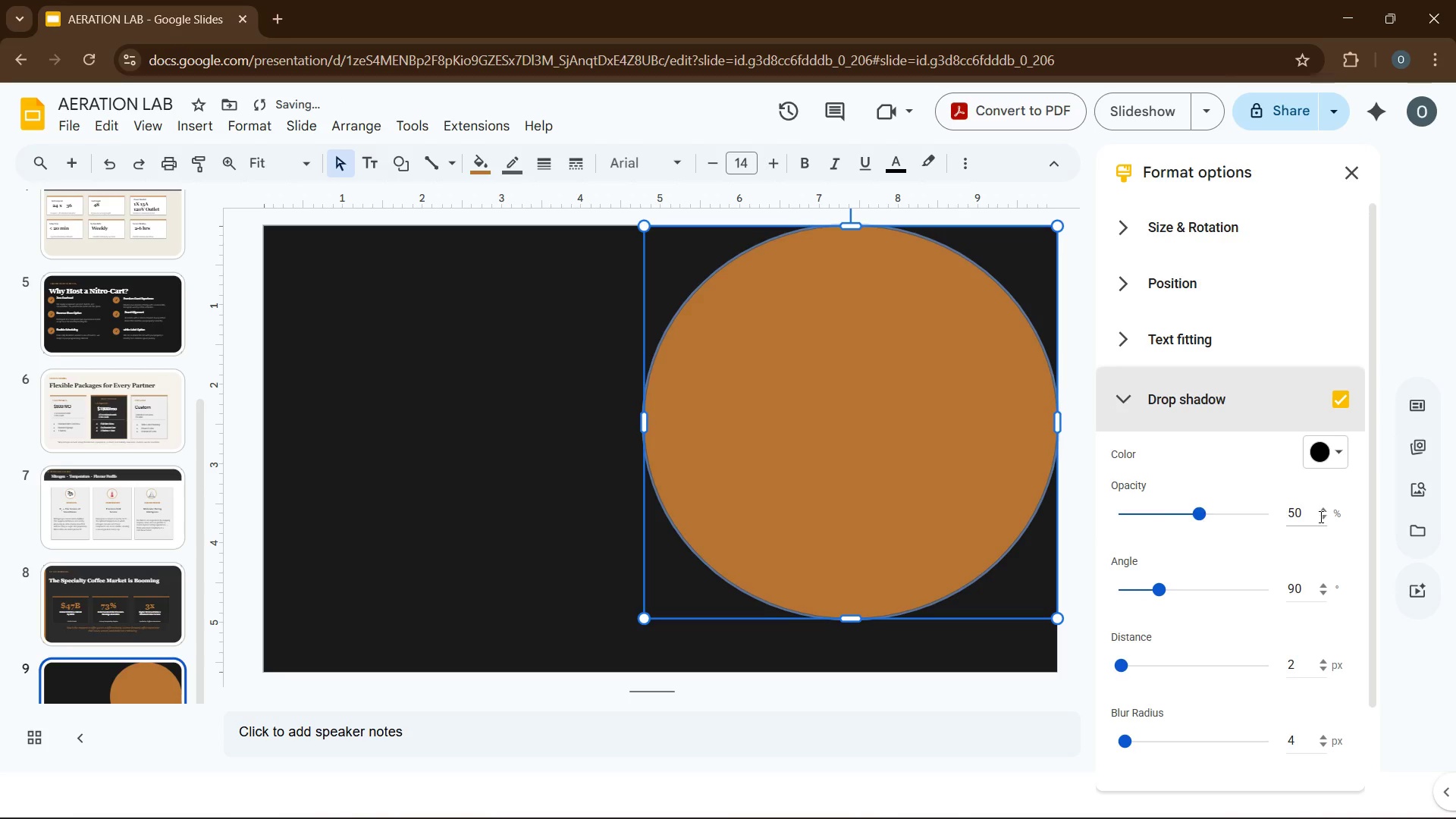 
double_click([1325, 519])
 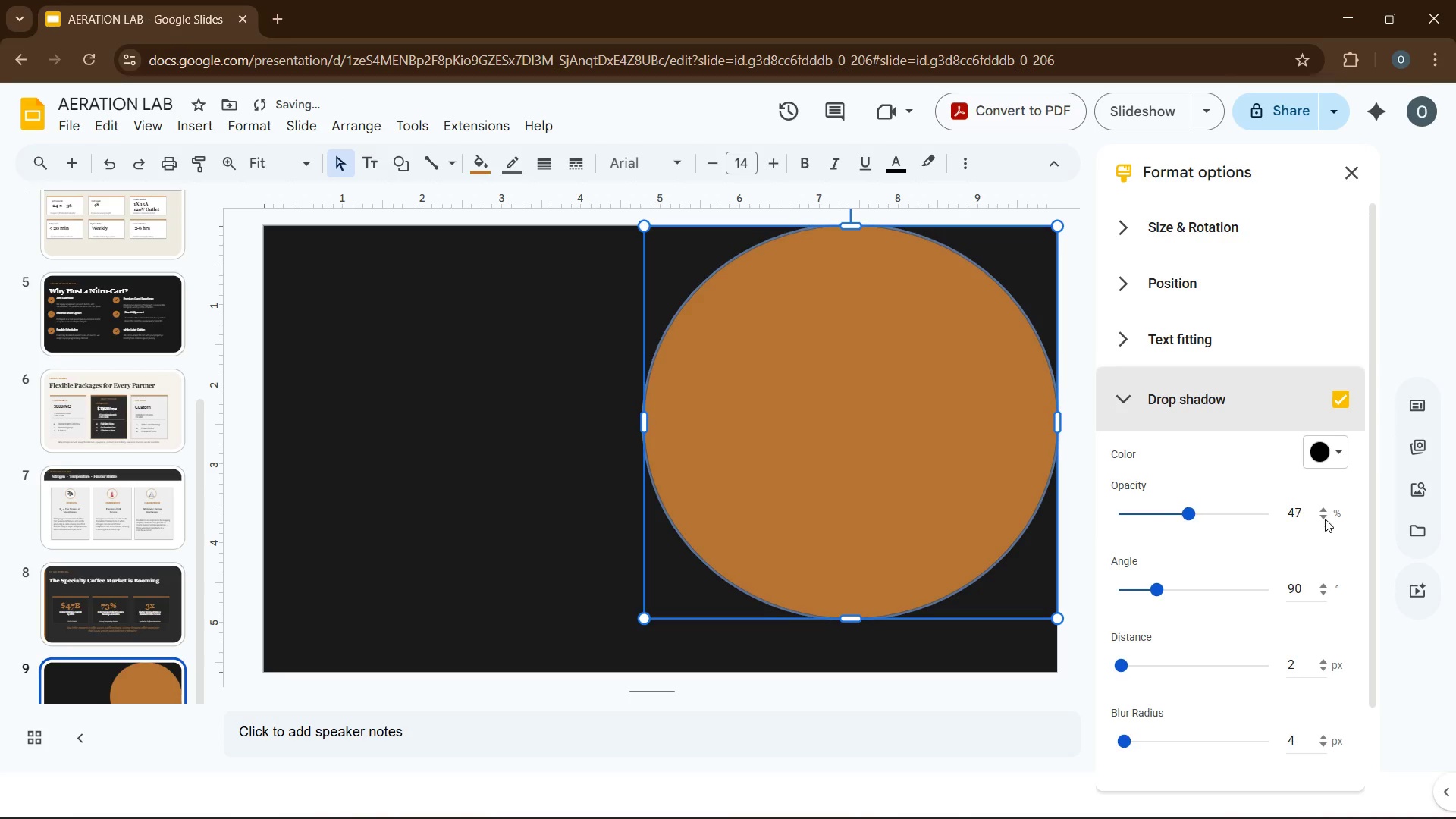 
double_click([1325, 519])
 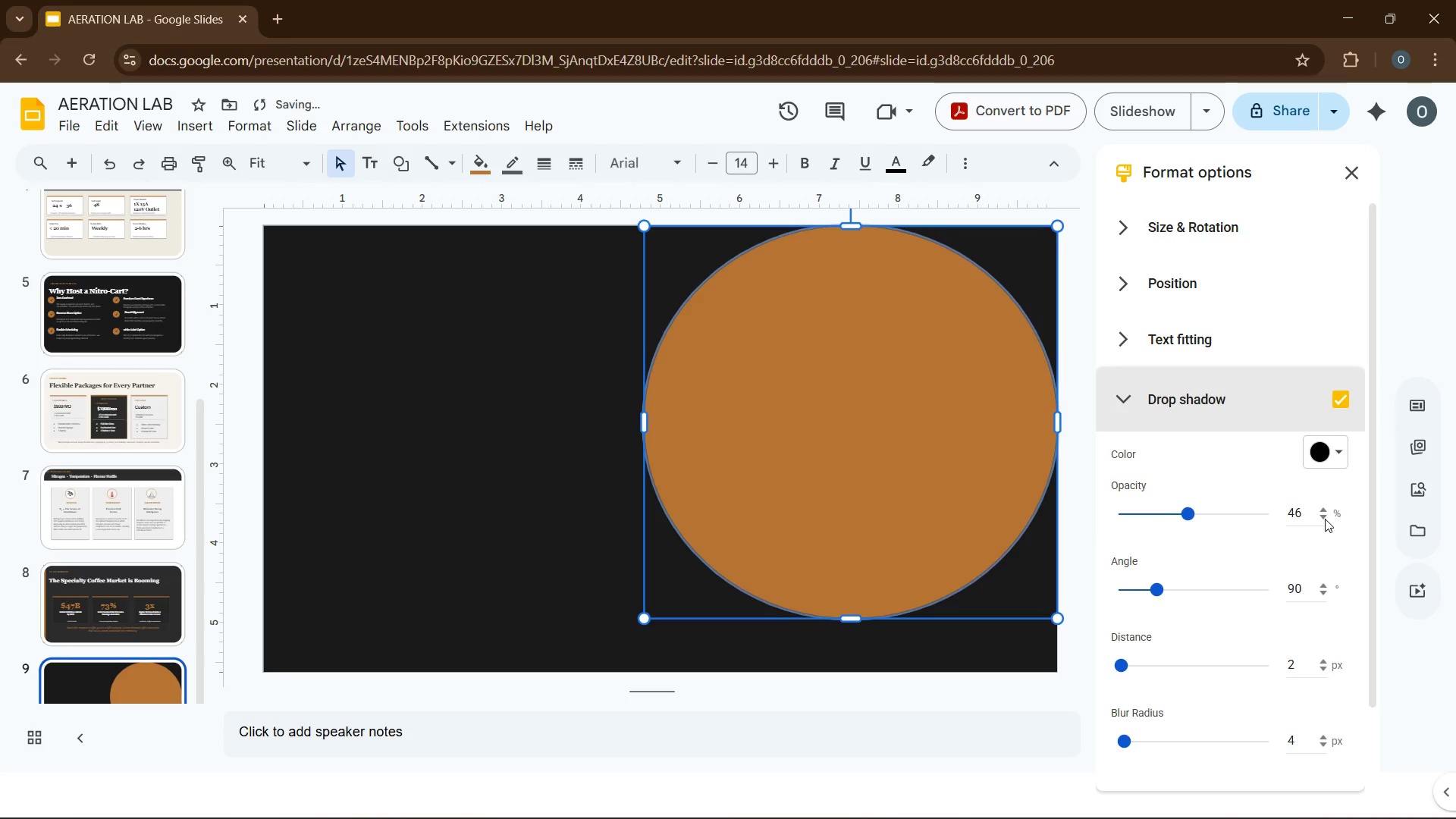 
triple_click([1325, 519])
 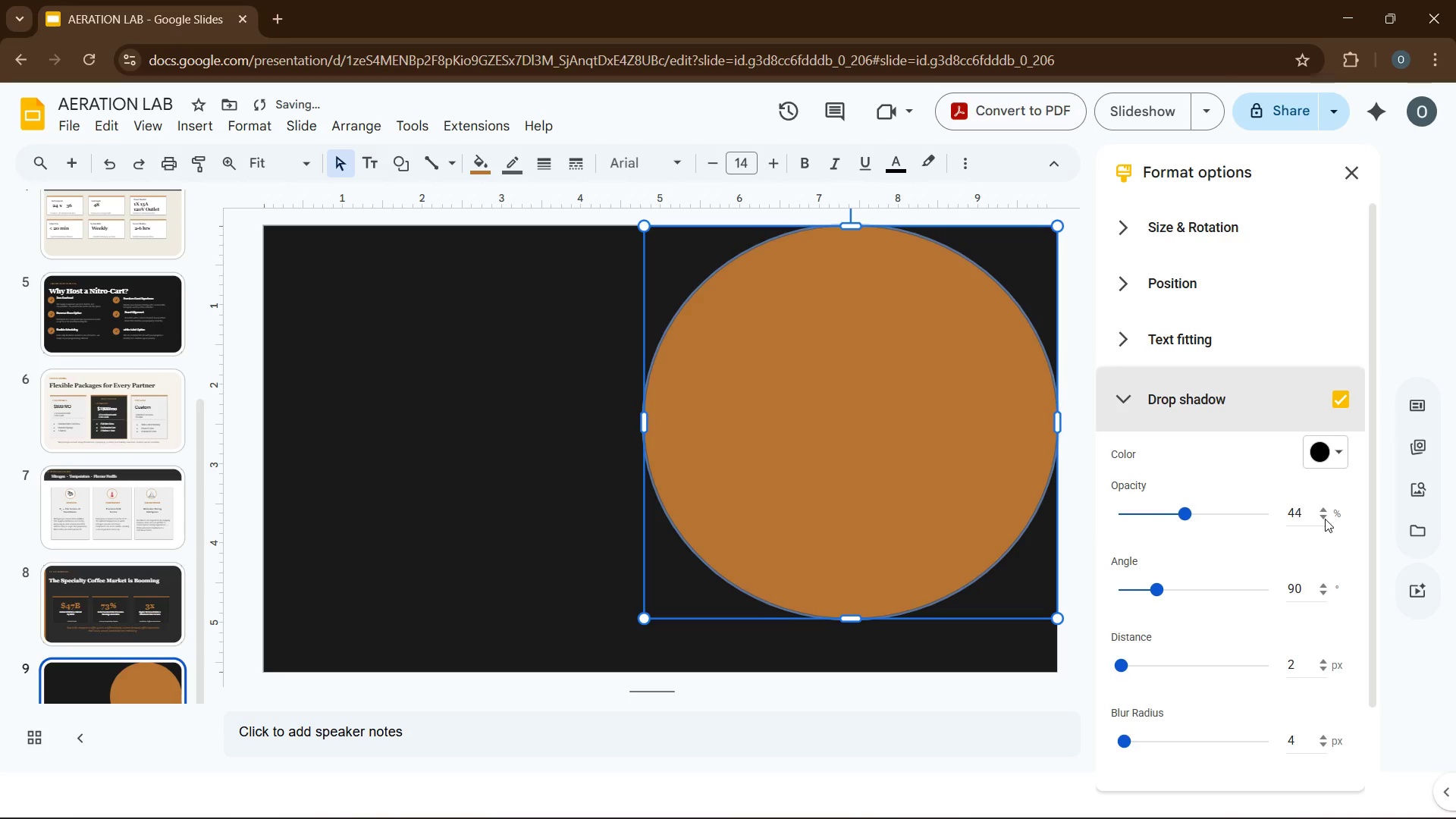 
triple_click([1325, 519])
 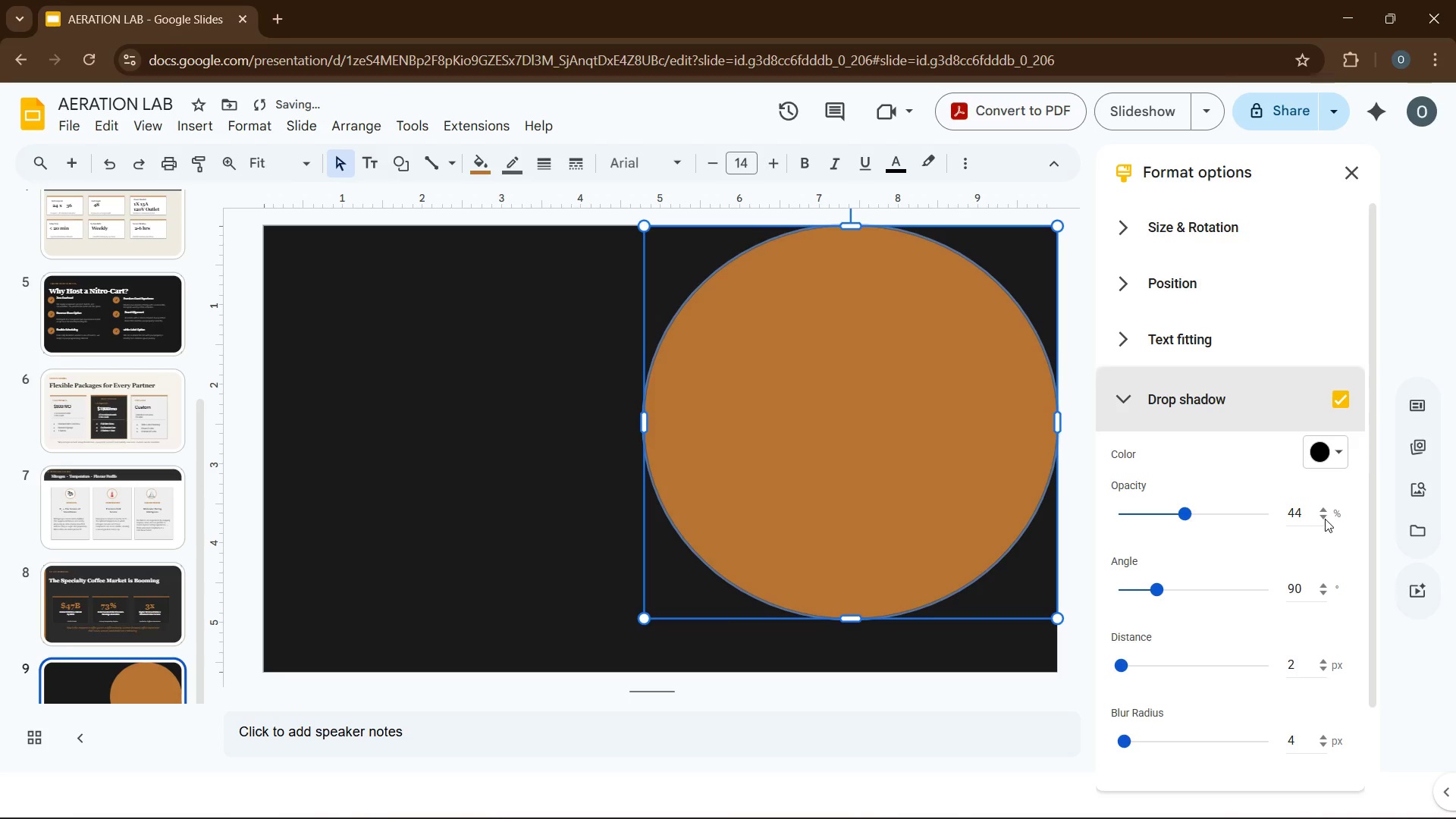 
triple_click([1325, 519])
 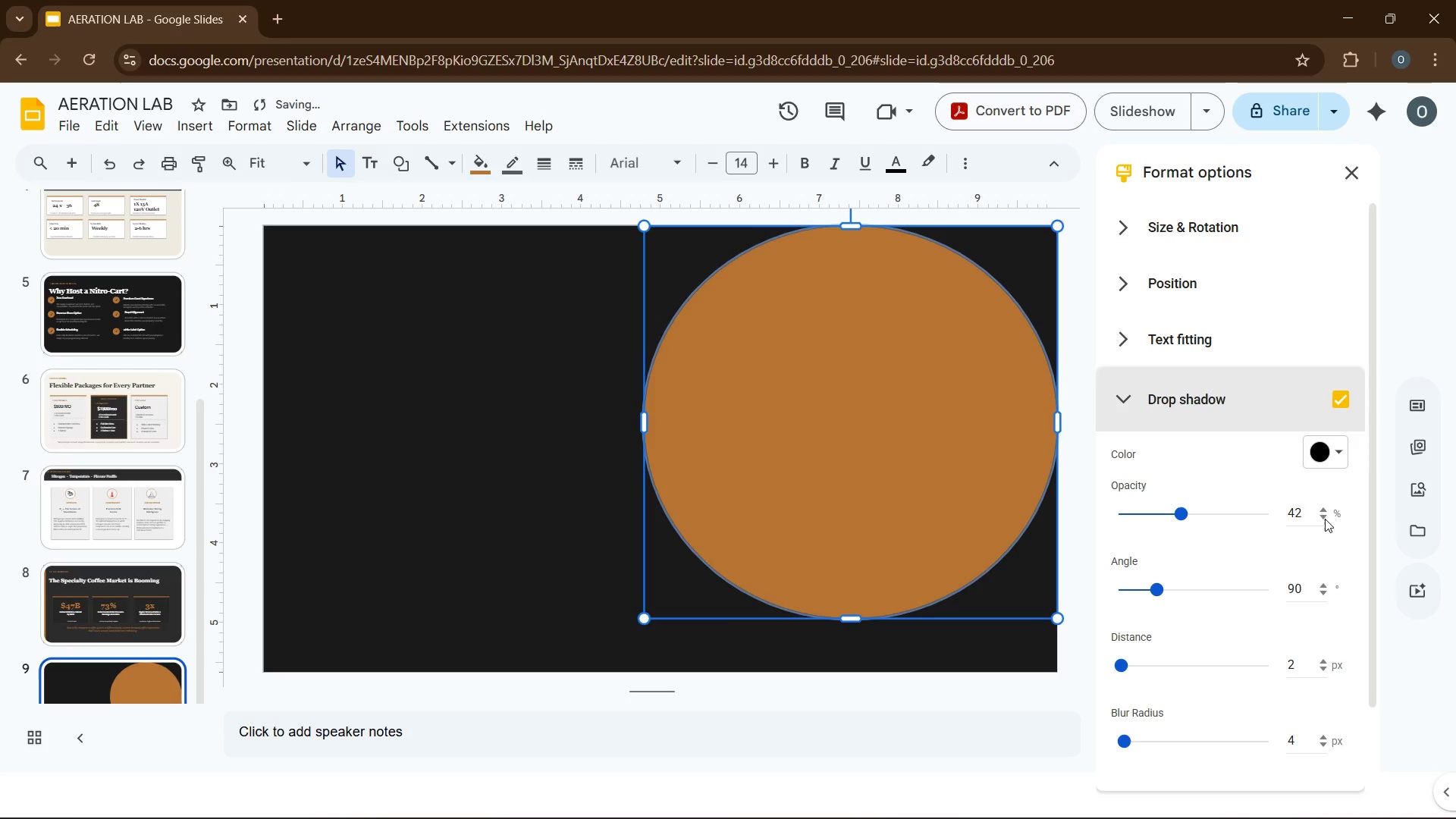 
triple_click([1325, 519])
 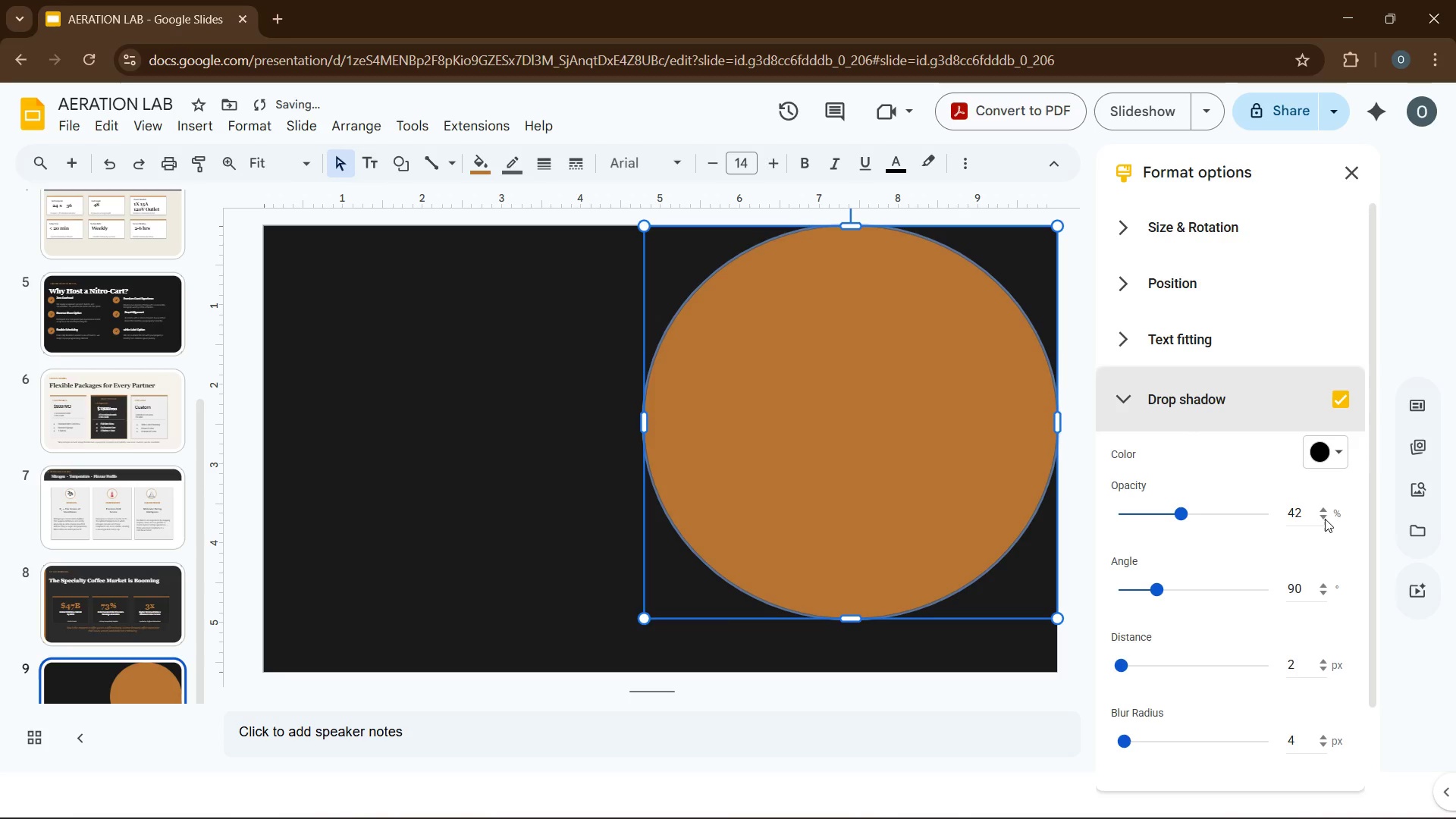 
triple_click([1325, 519])
 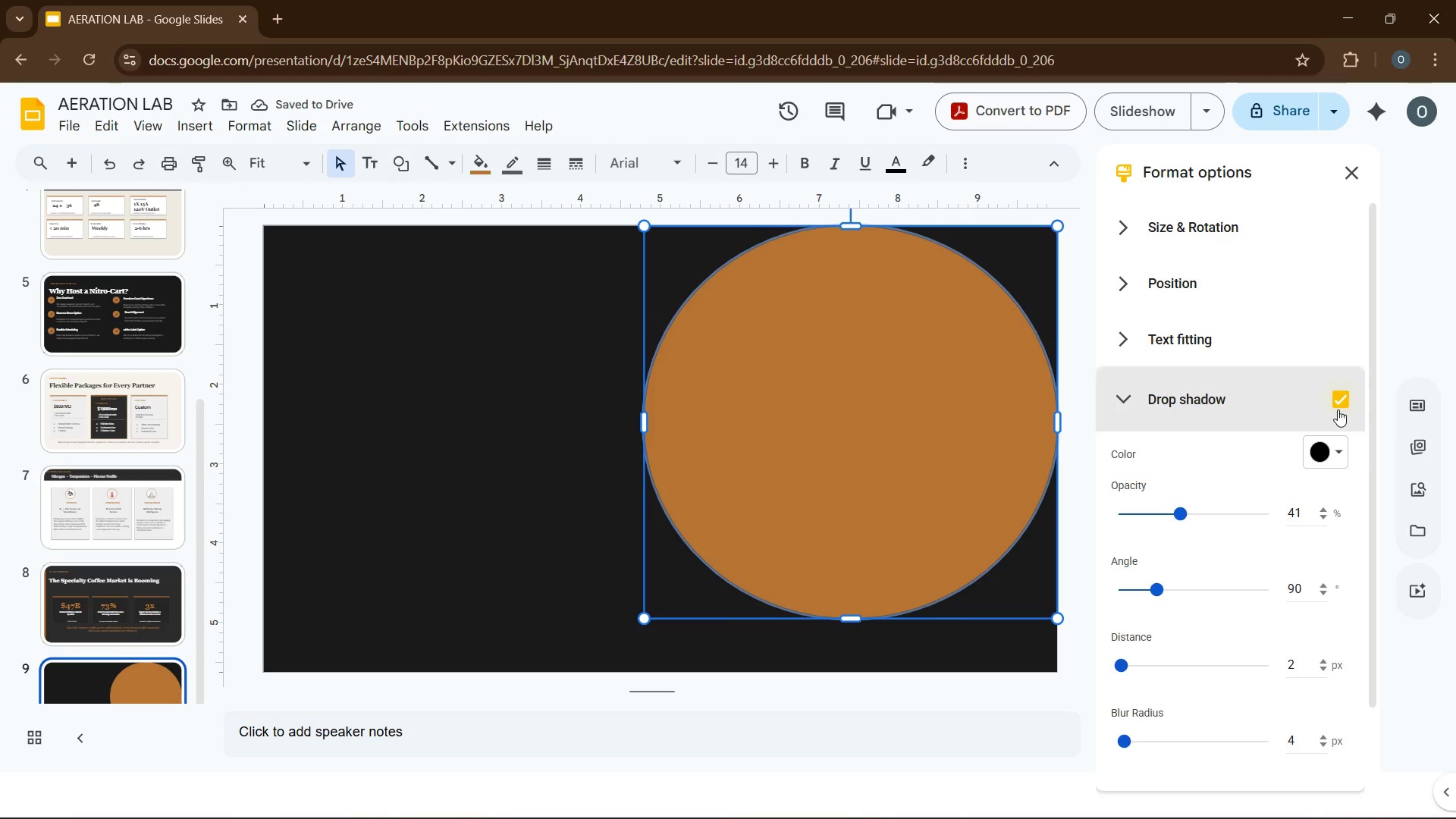 
left_click([1117, 403])
 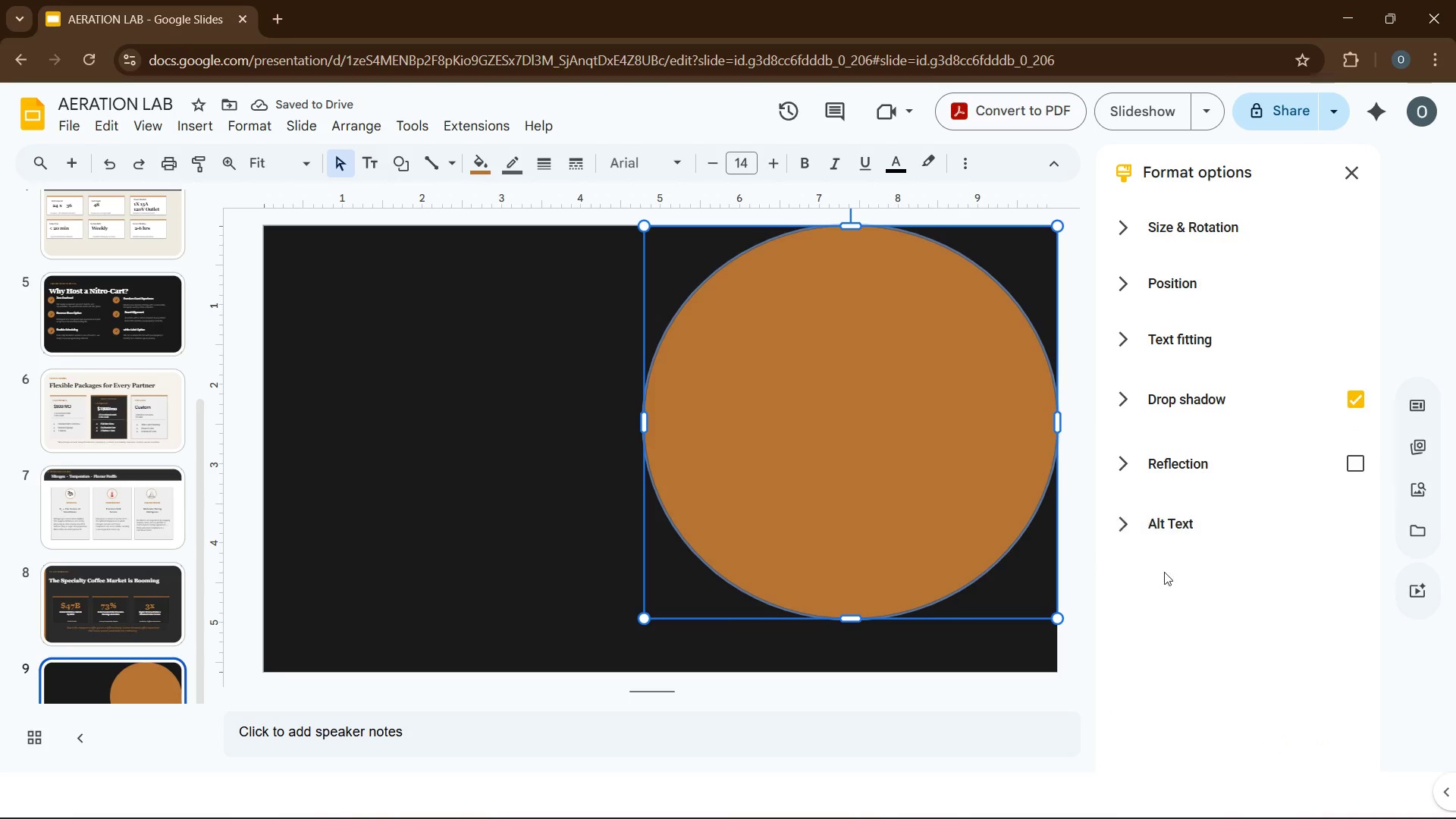 
left_click([1137, 629])
 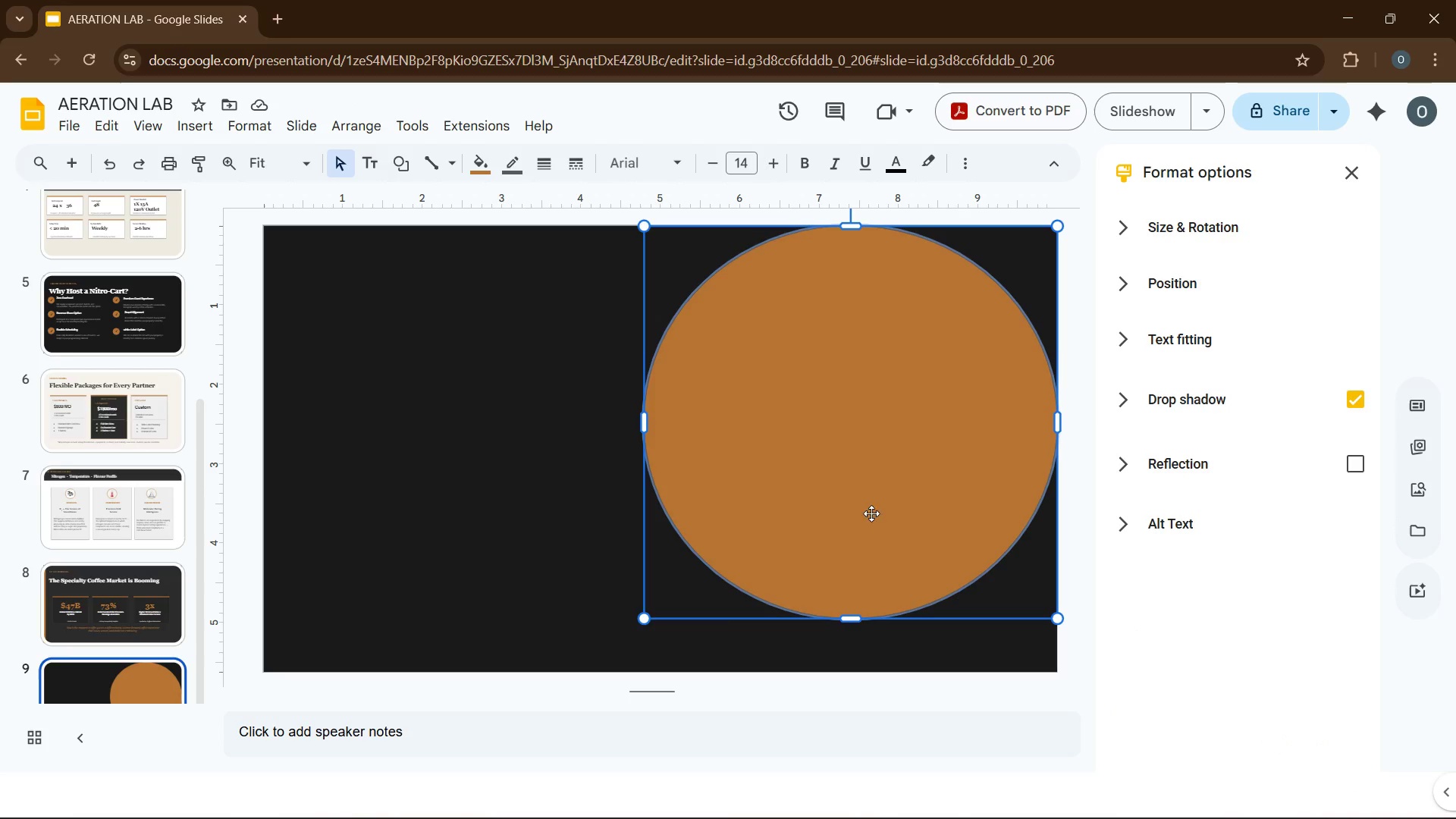 
left_click([858, 481])
 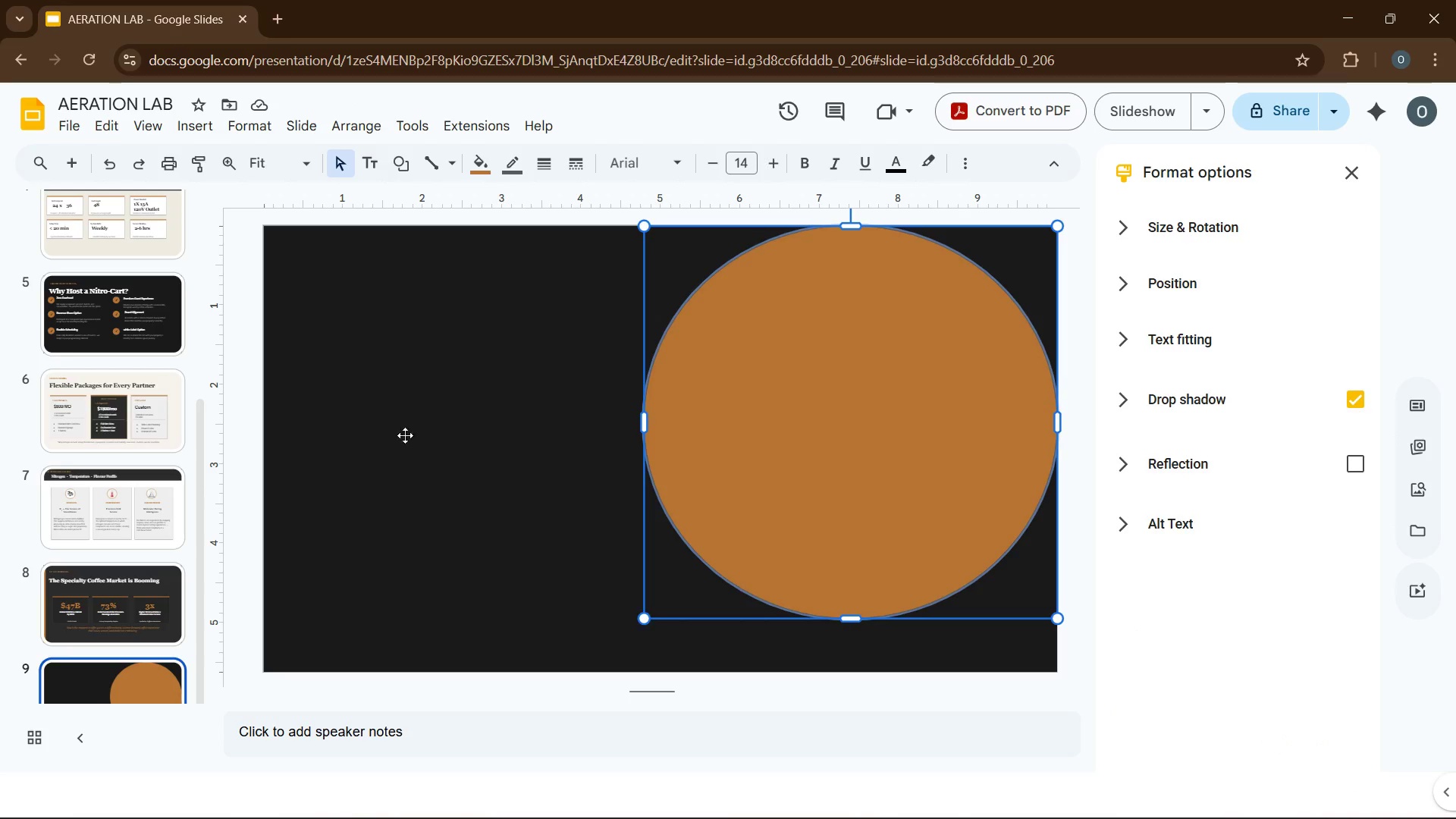 
left_click([405, 435])
 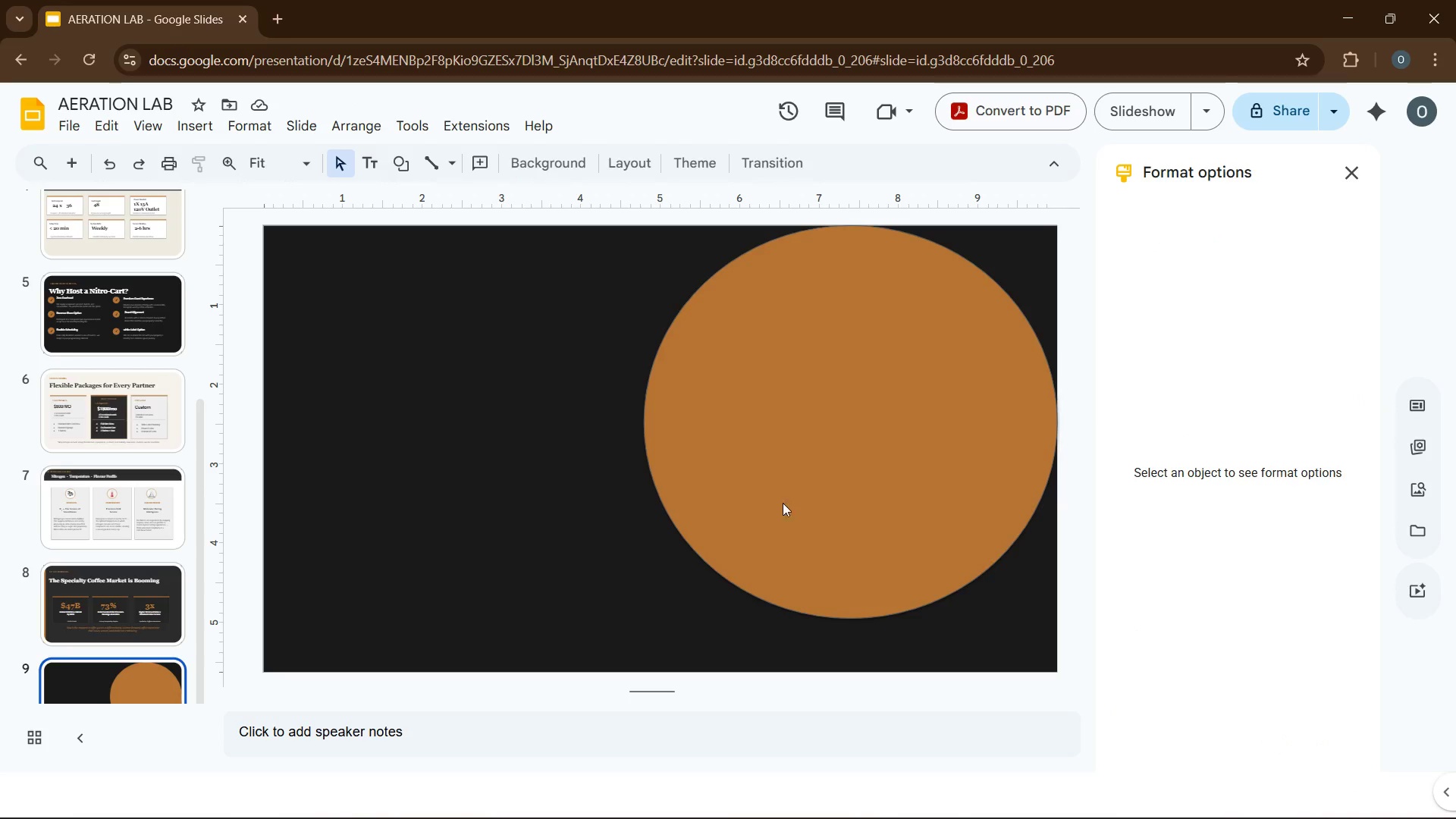 
left_click([945, 521])
 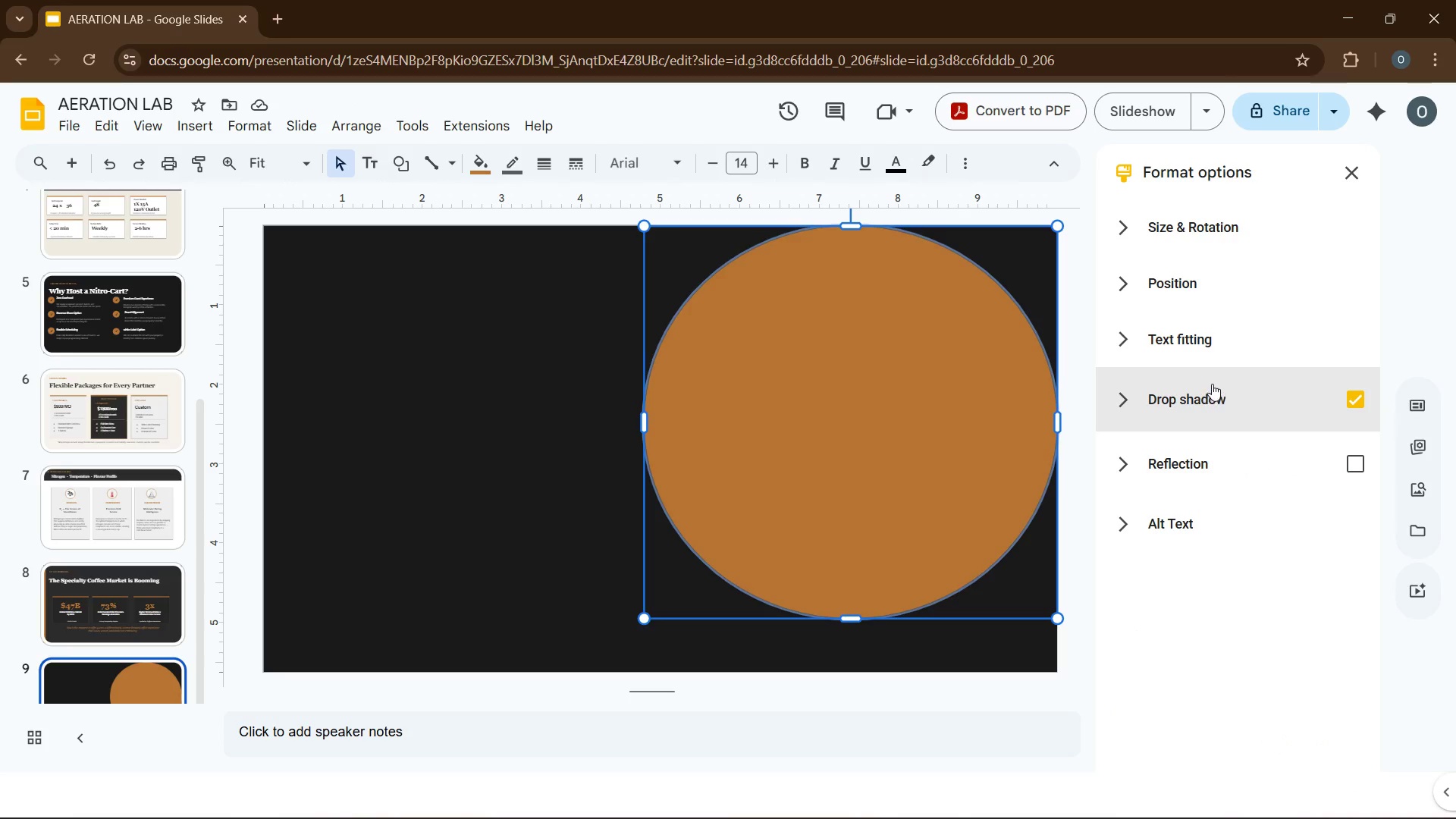 
left_click([1213, 383])
 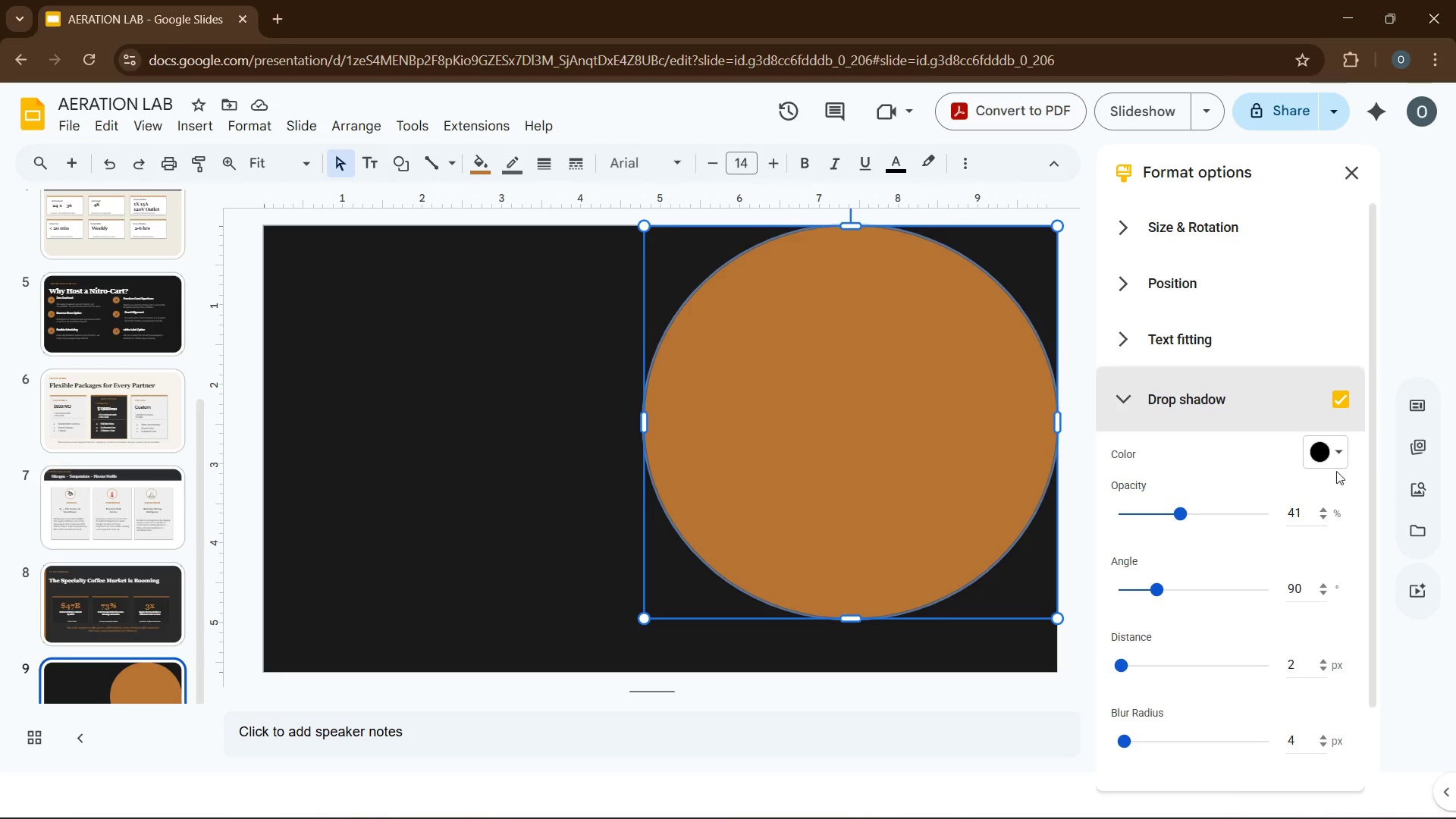 
left_click([1331, 400])
 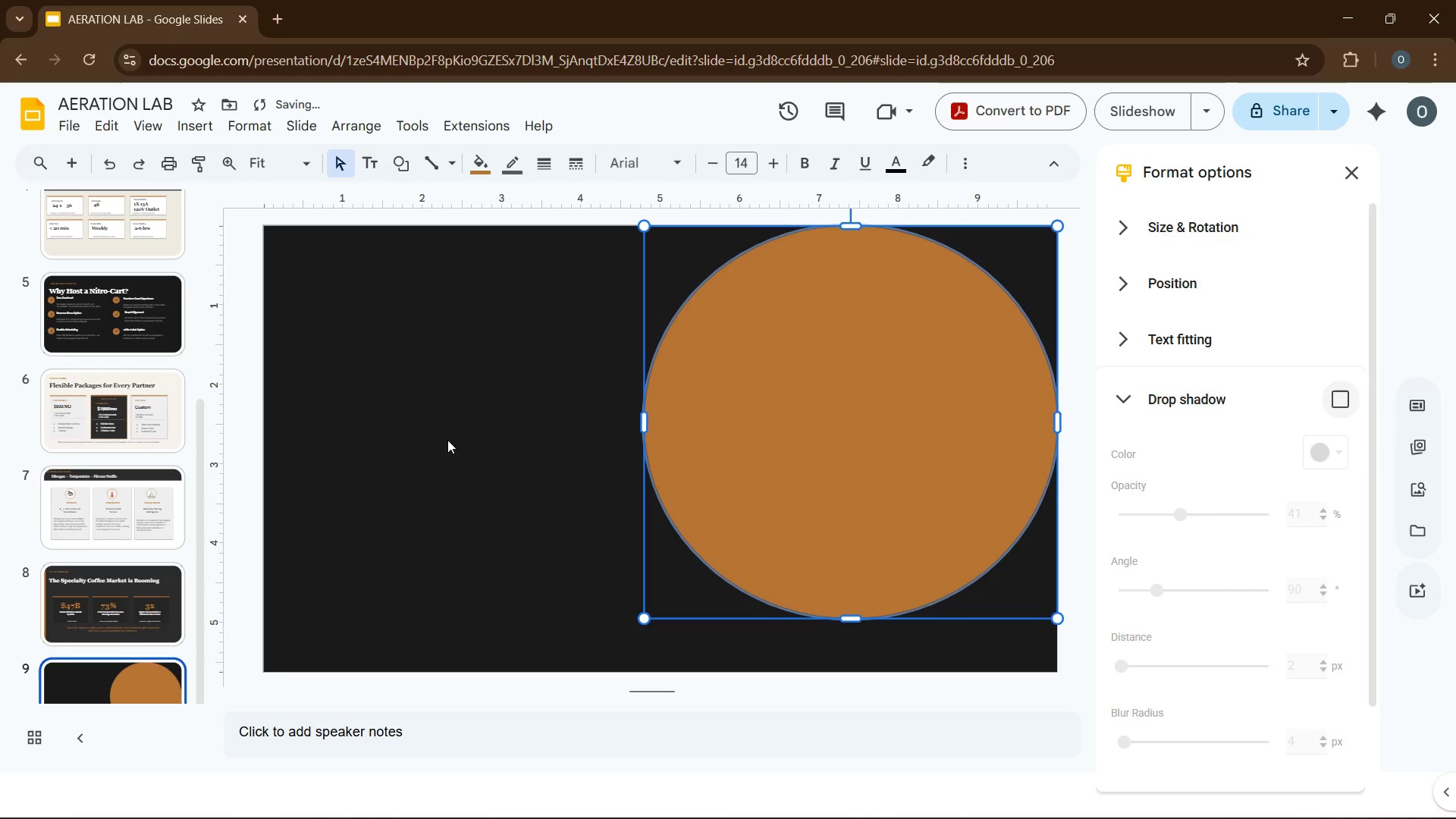 
left_click([414, 433])
 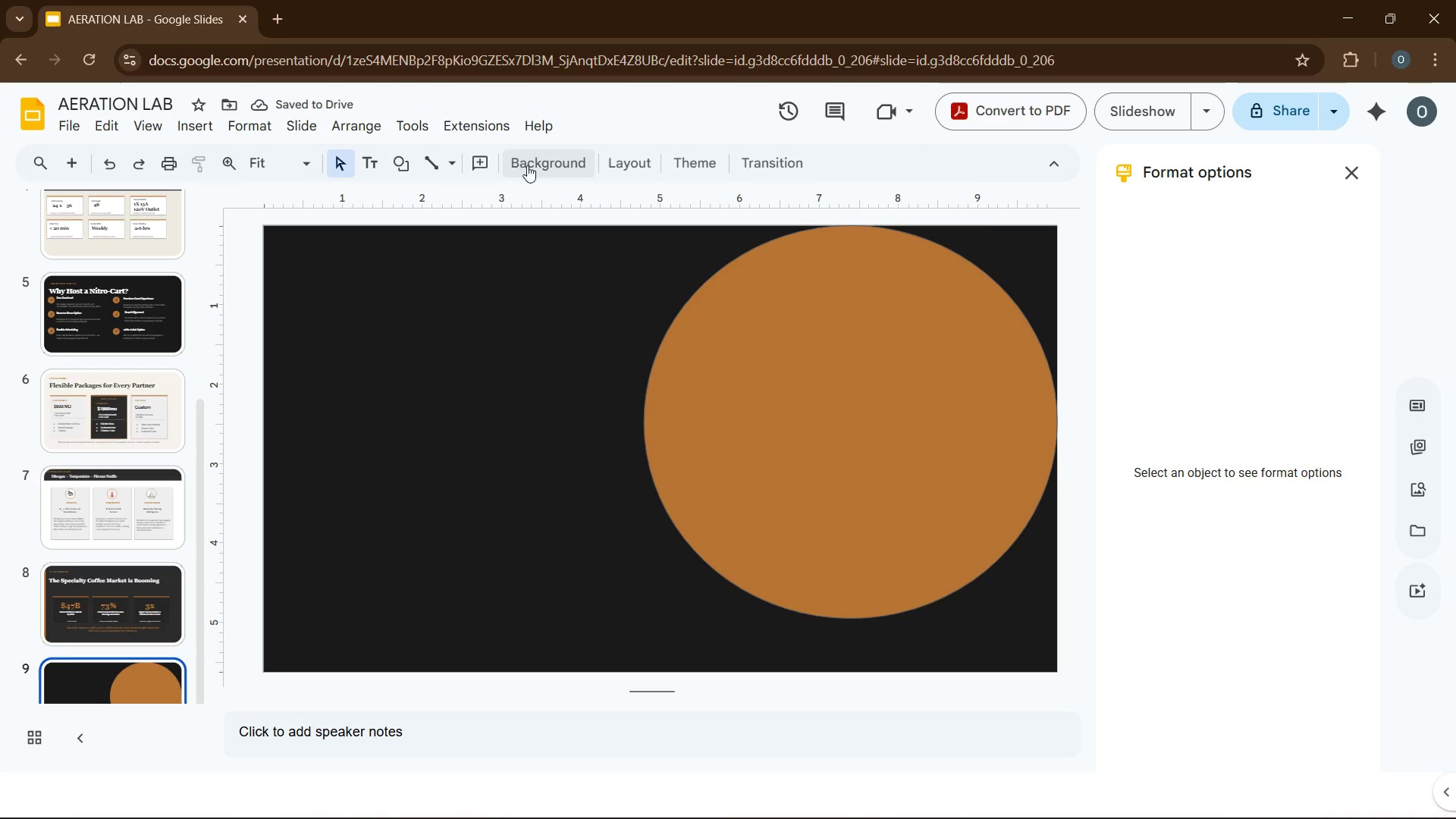 
left_click([912, 410])
 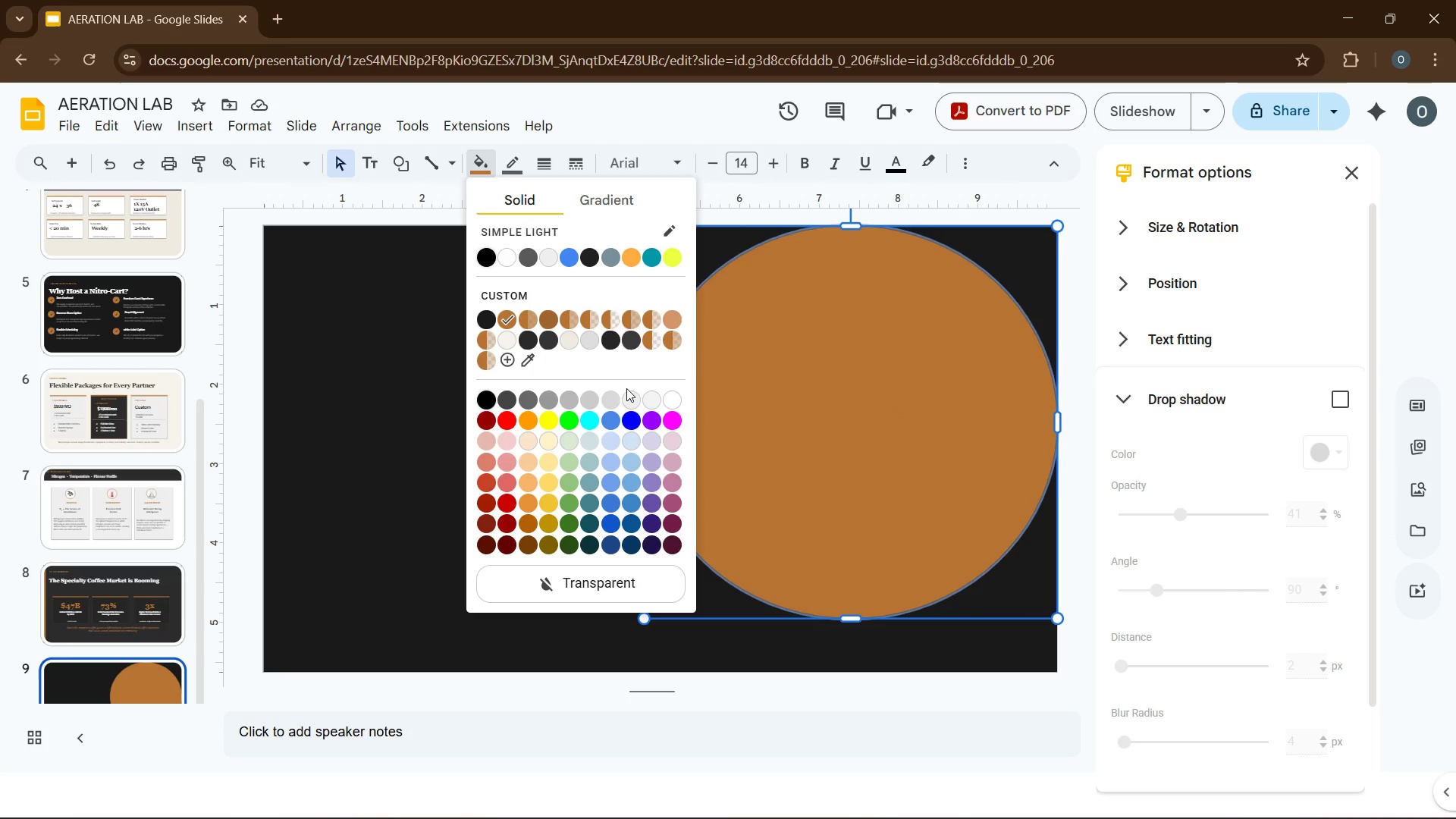 
wait(8.38)
 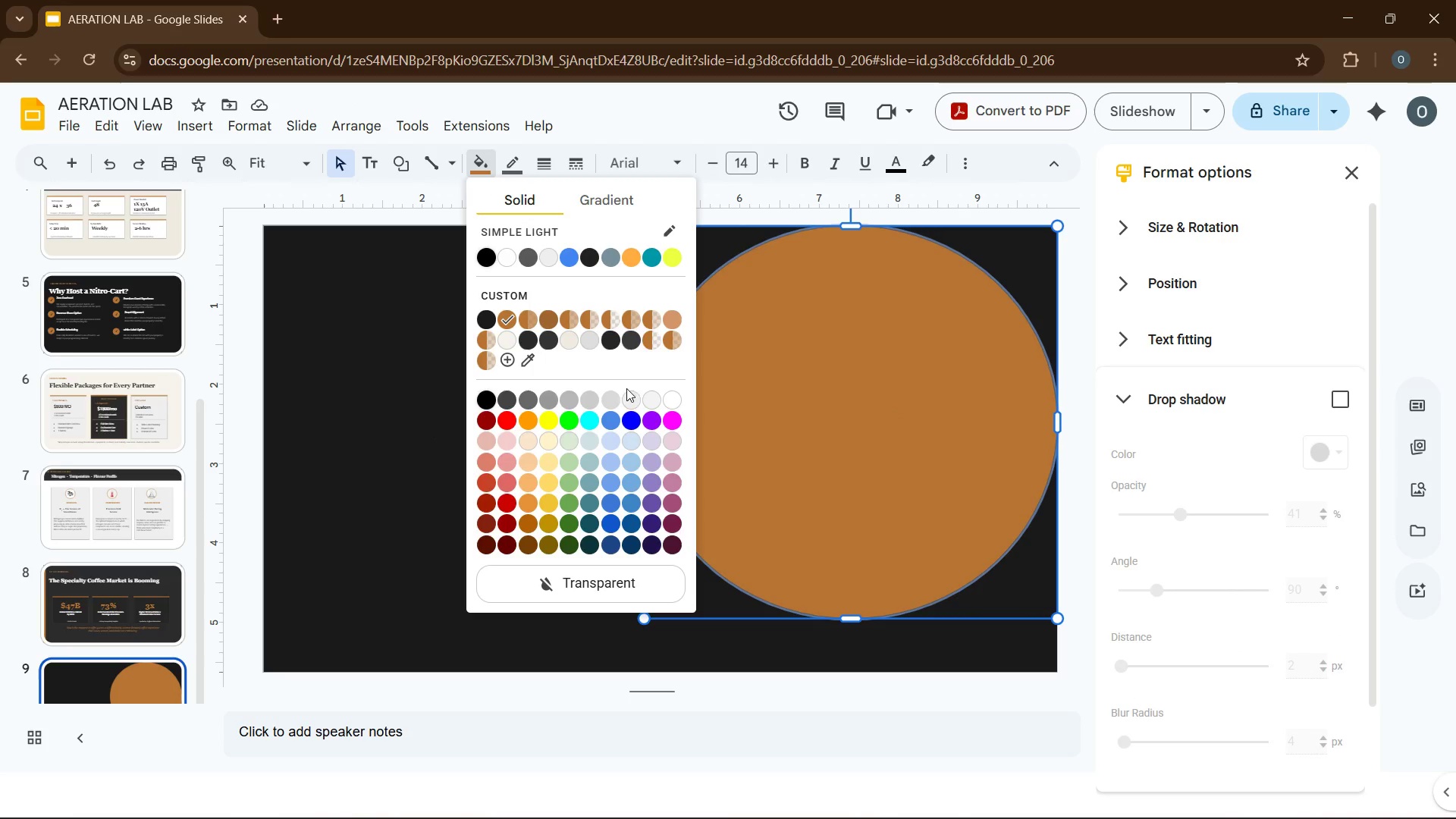 
left_click([506, 359])
 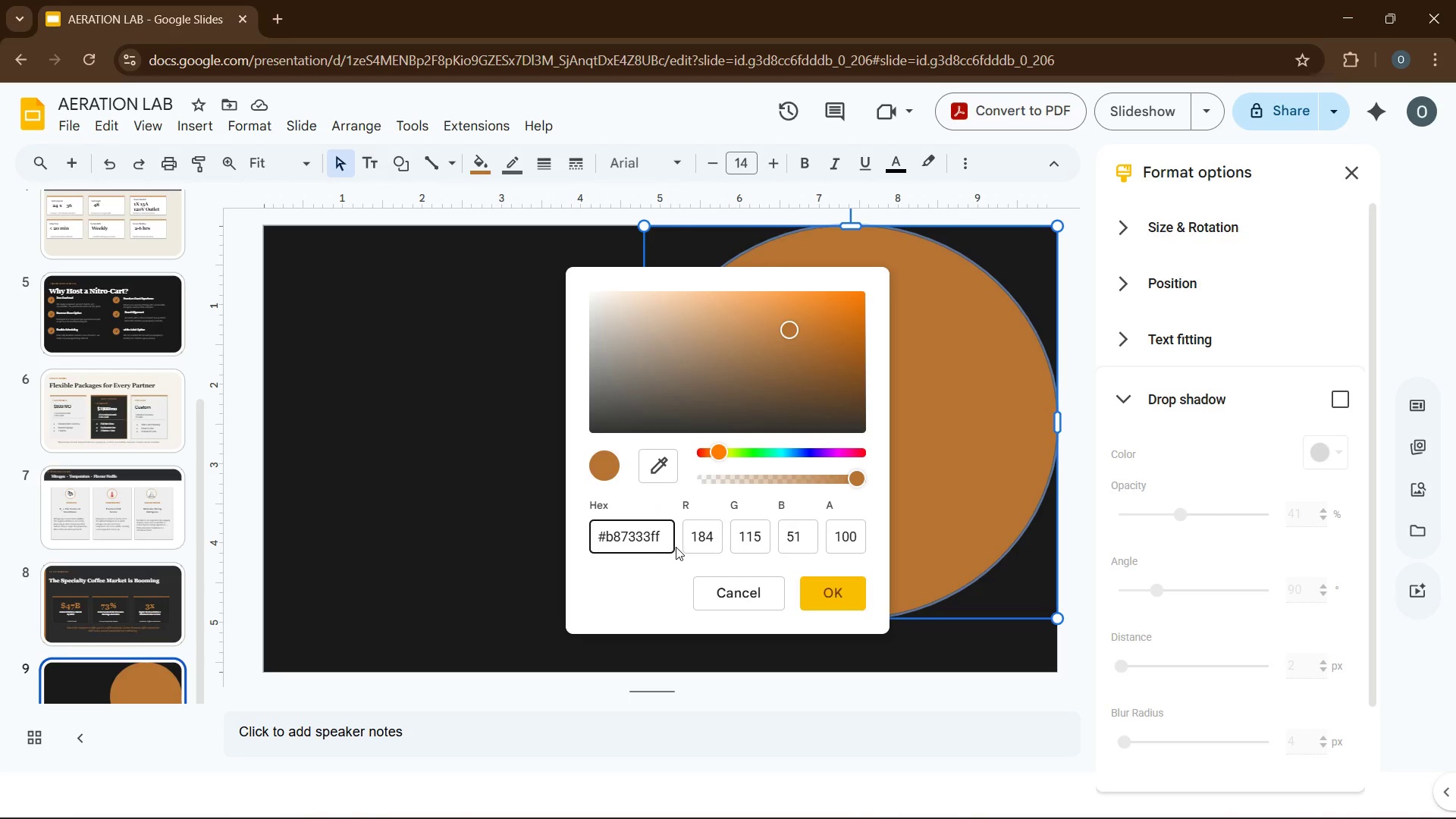 
key(Backspace)
 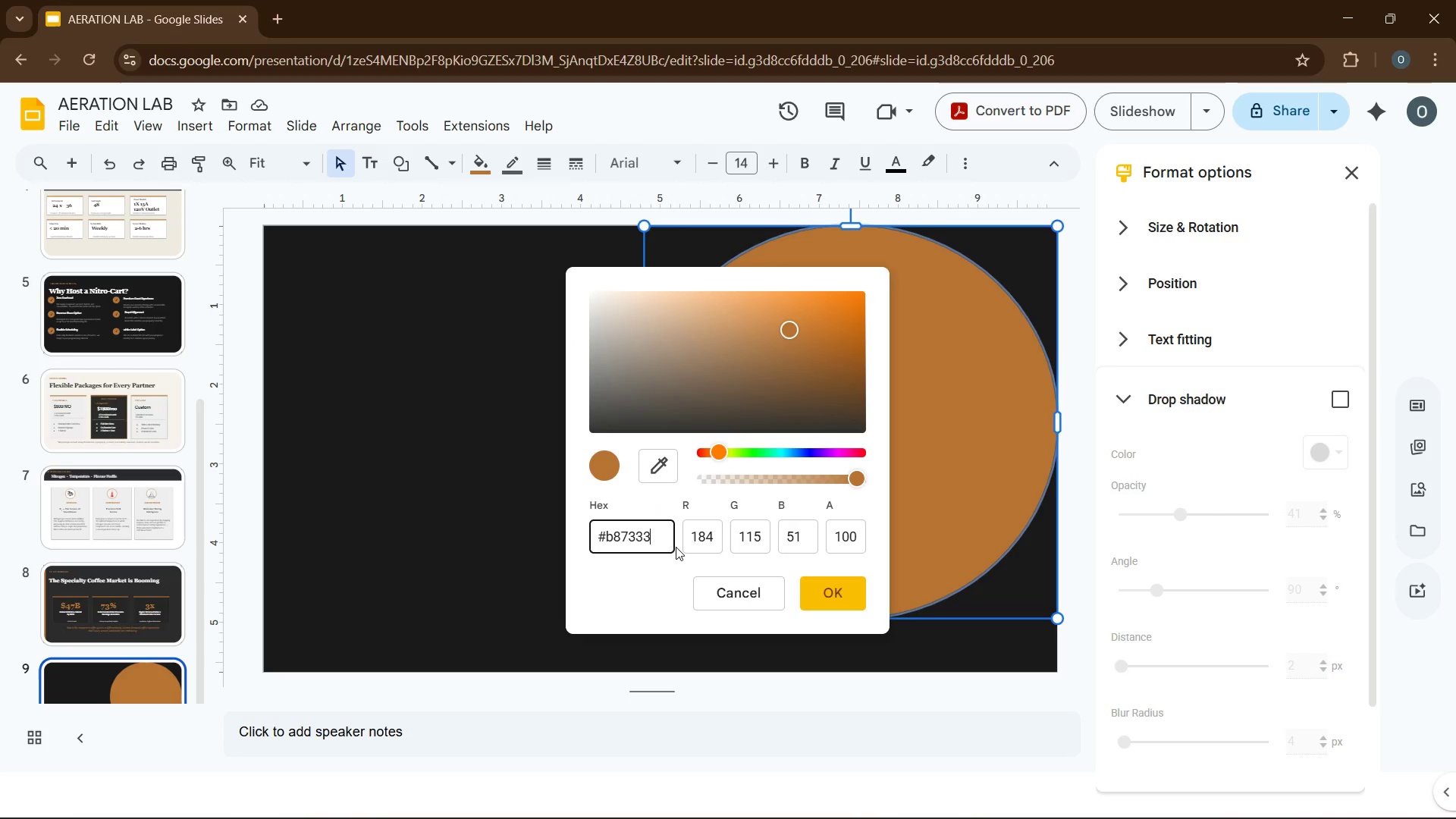 
key(Backspace)
 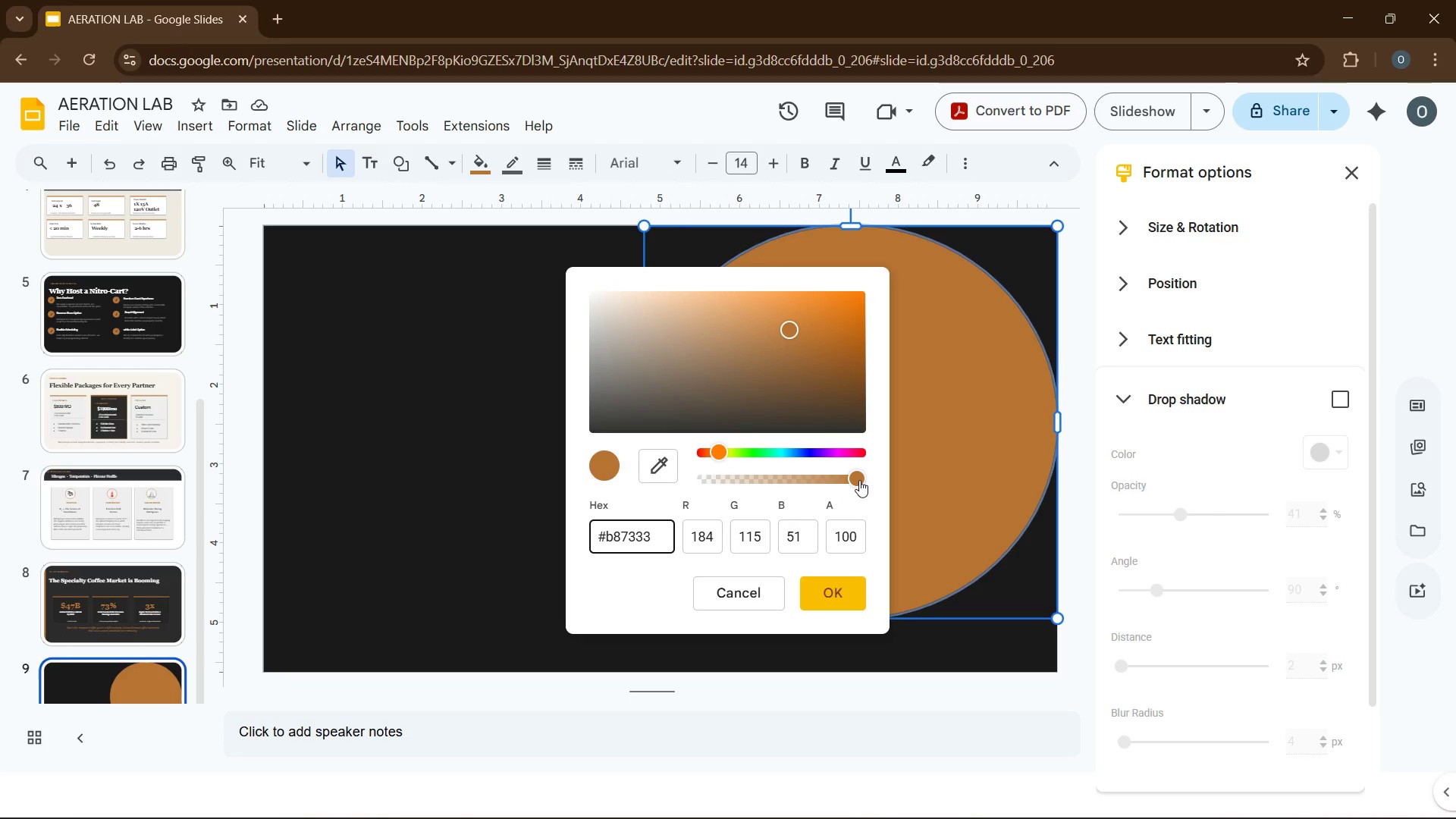 
left_click_drag(start_coordinate=[858, 480], to_coordinate=[772, 481])
 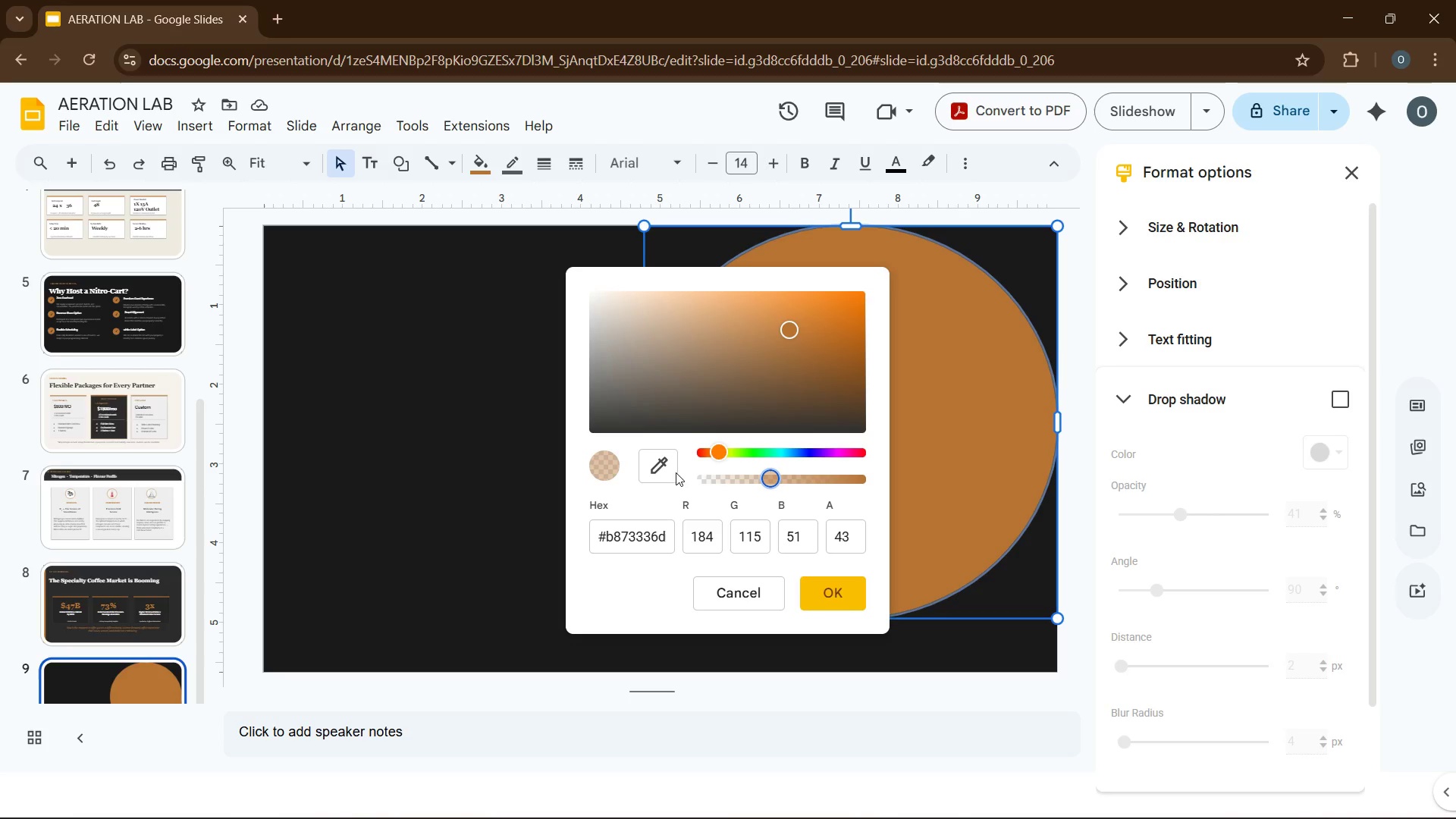 
mouse_move([681, 476])
 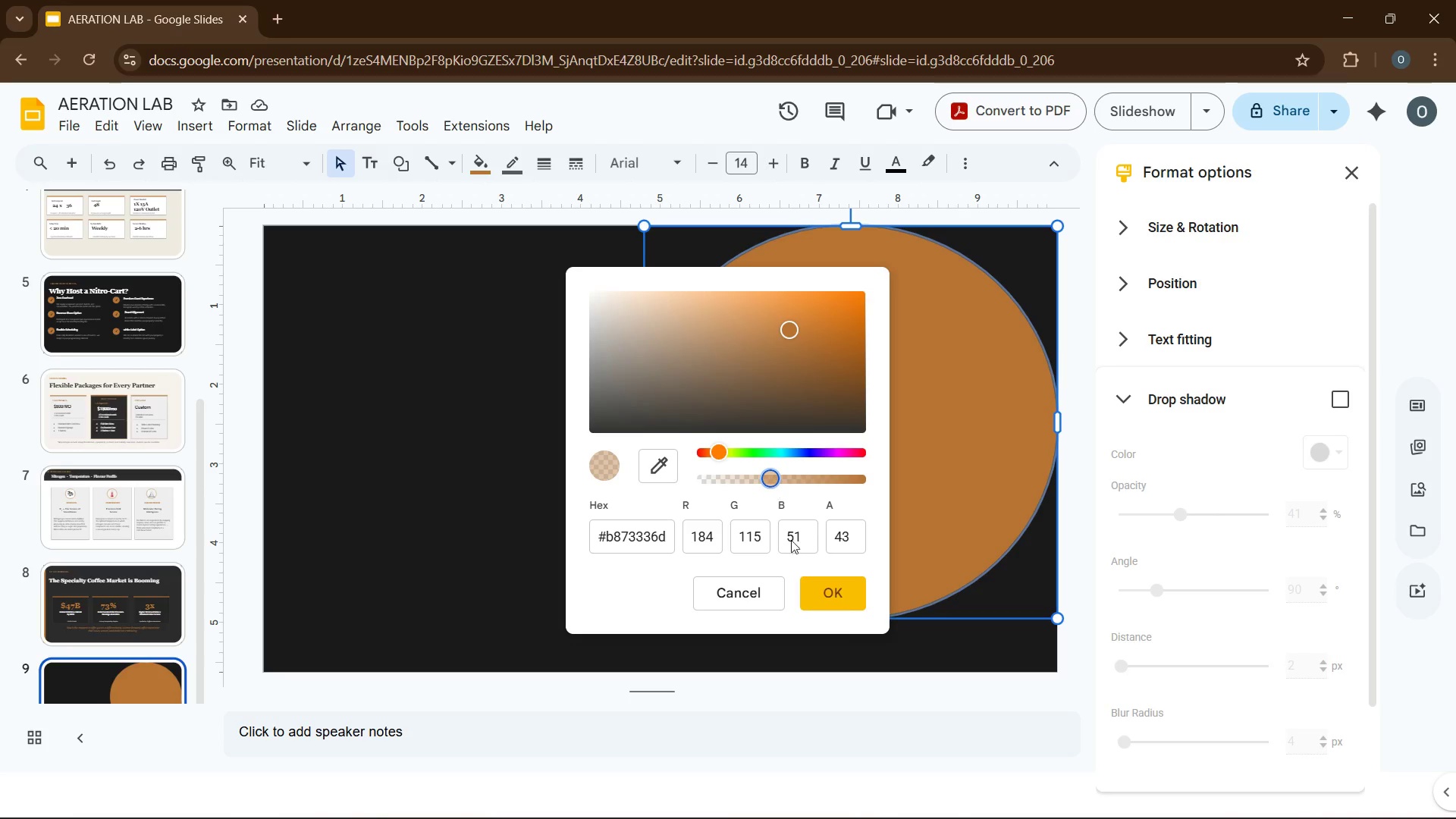 
left_click([829, 596])
 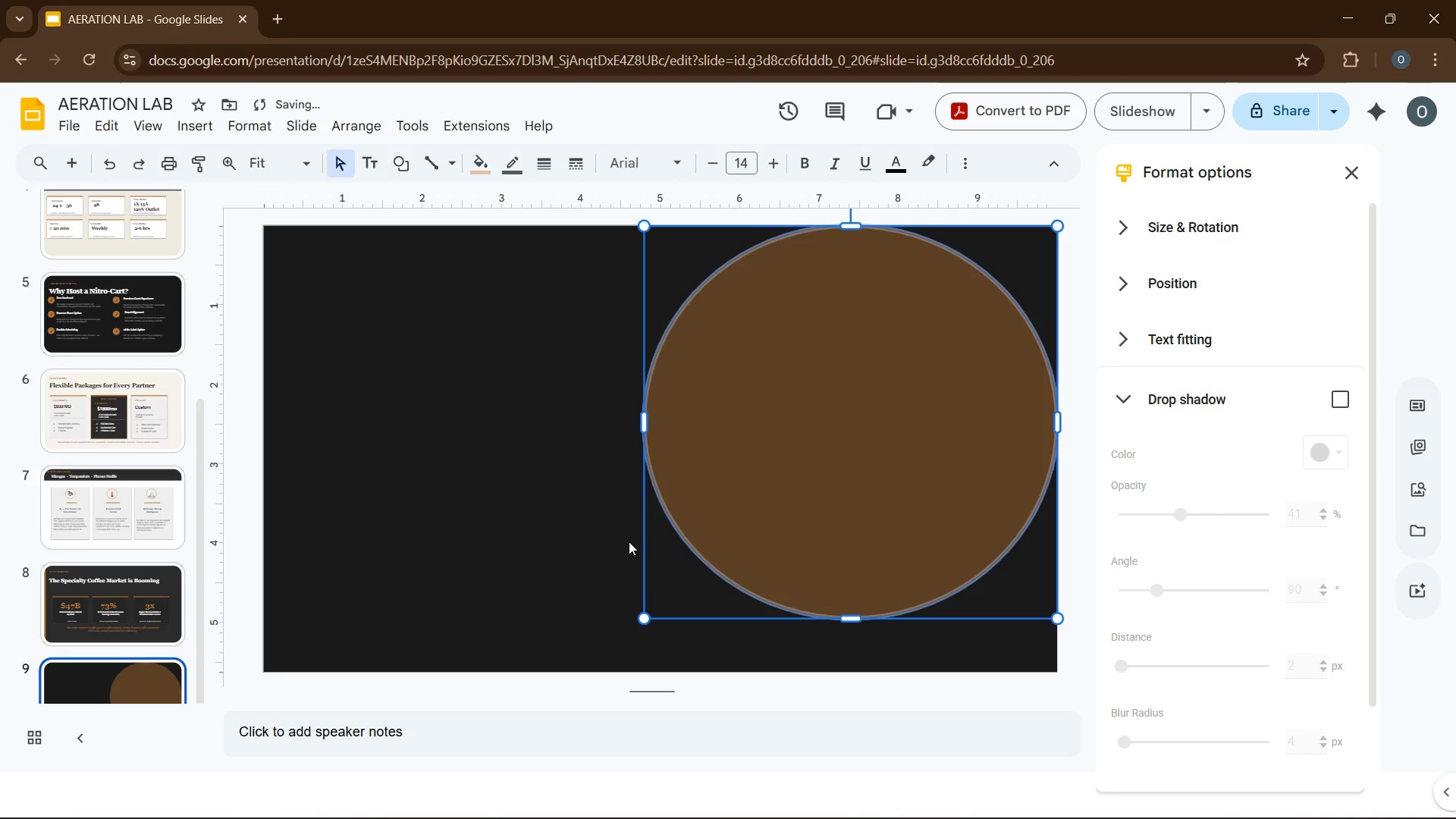 
left_click([555, 531])
 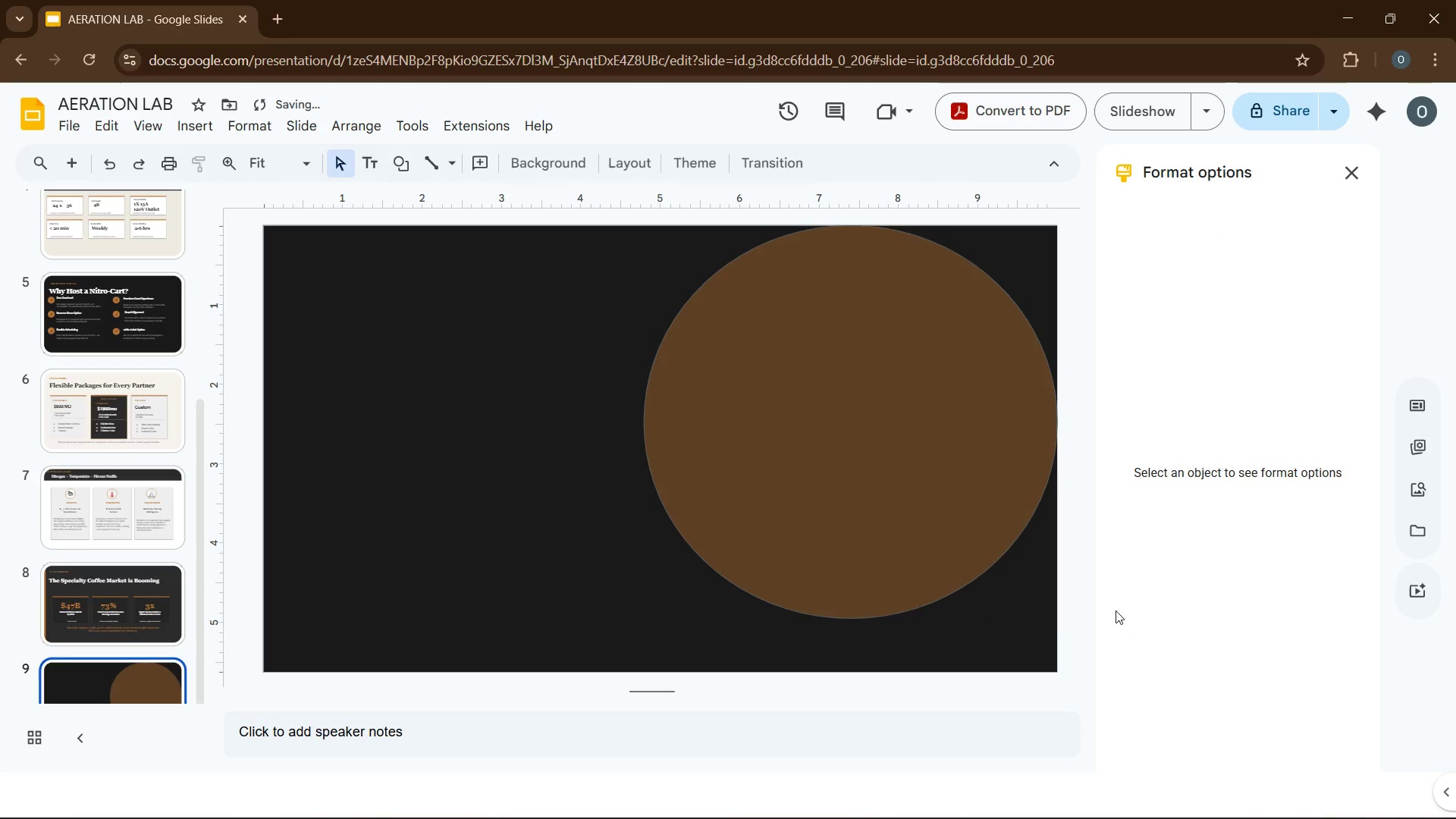 
left_click([1130, 610])
 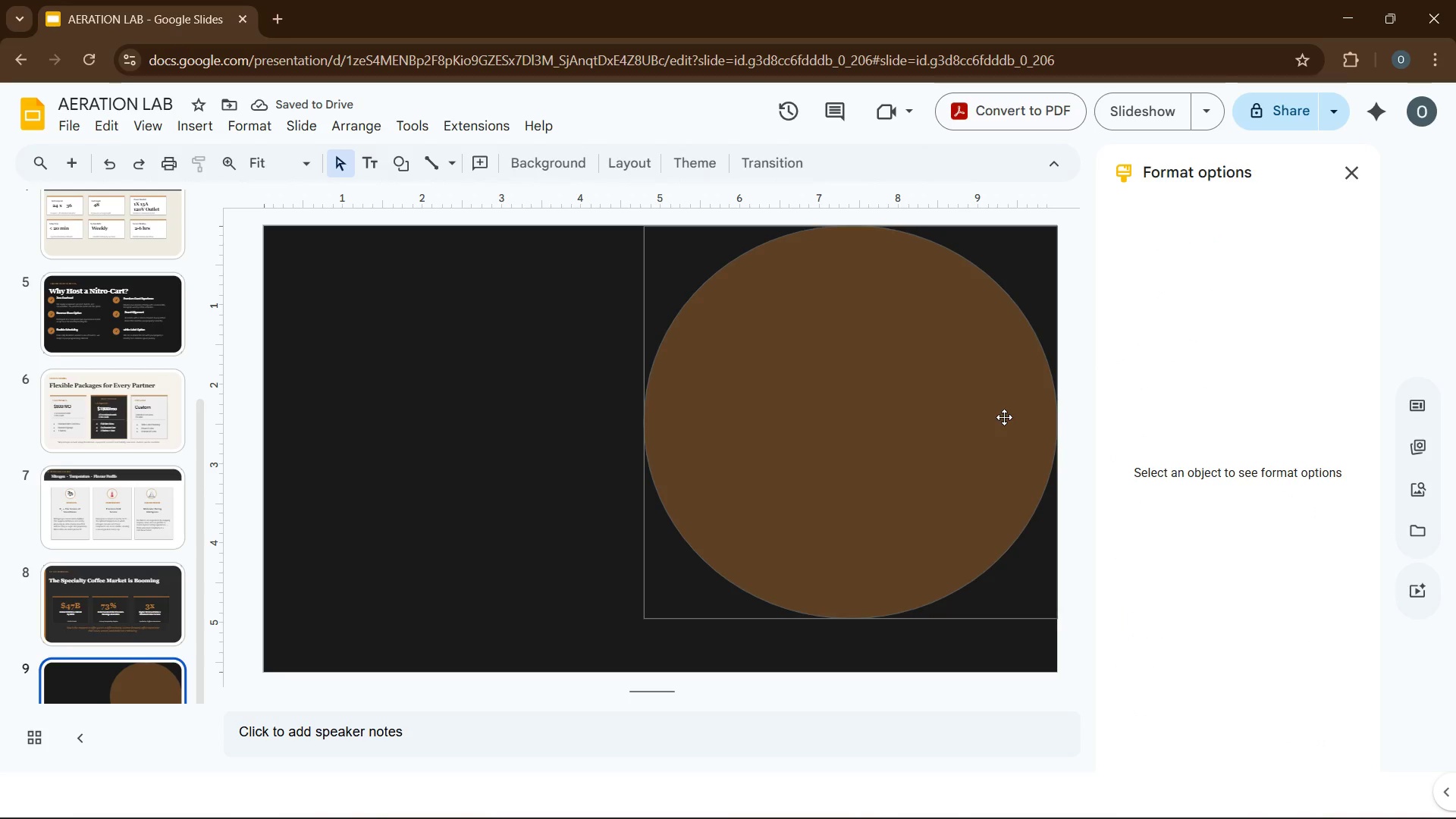 
left_click([930, 402])
 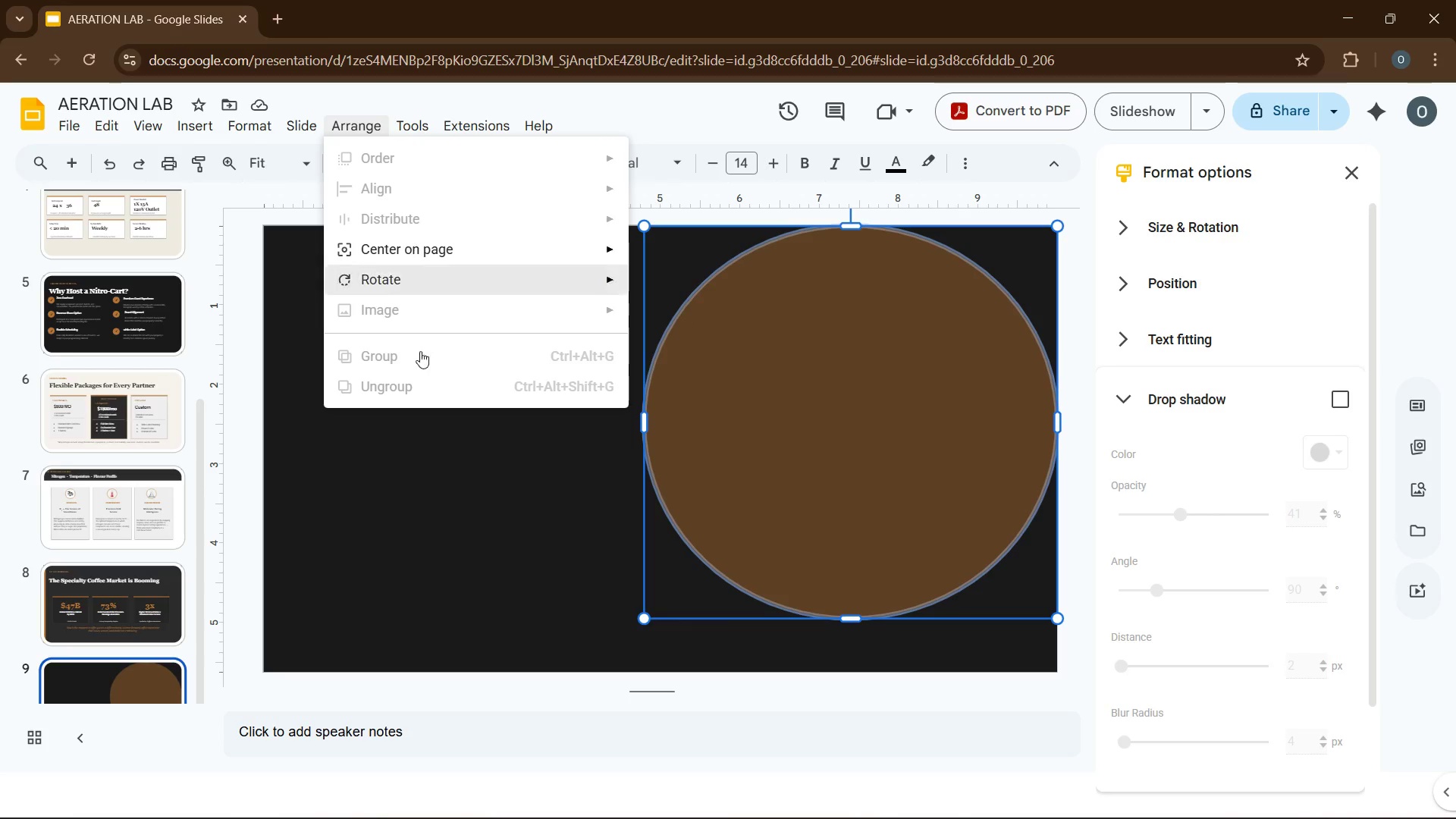 
left_click([451, 540])
 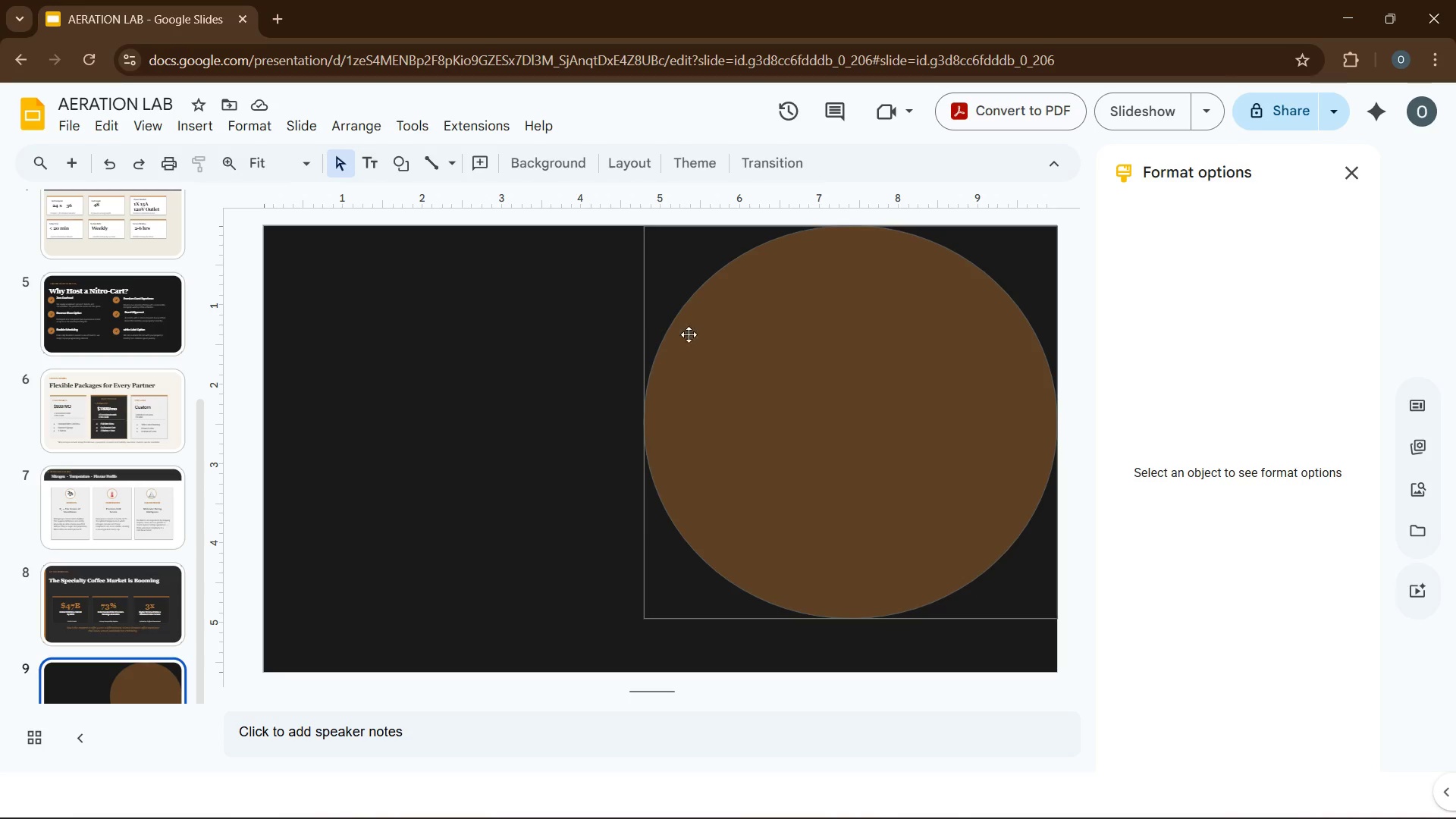 
wait(23.2)
 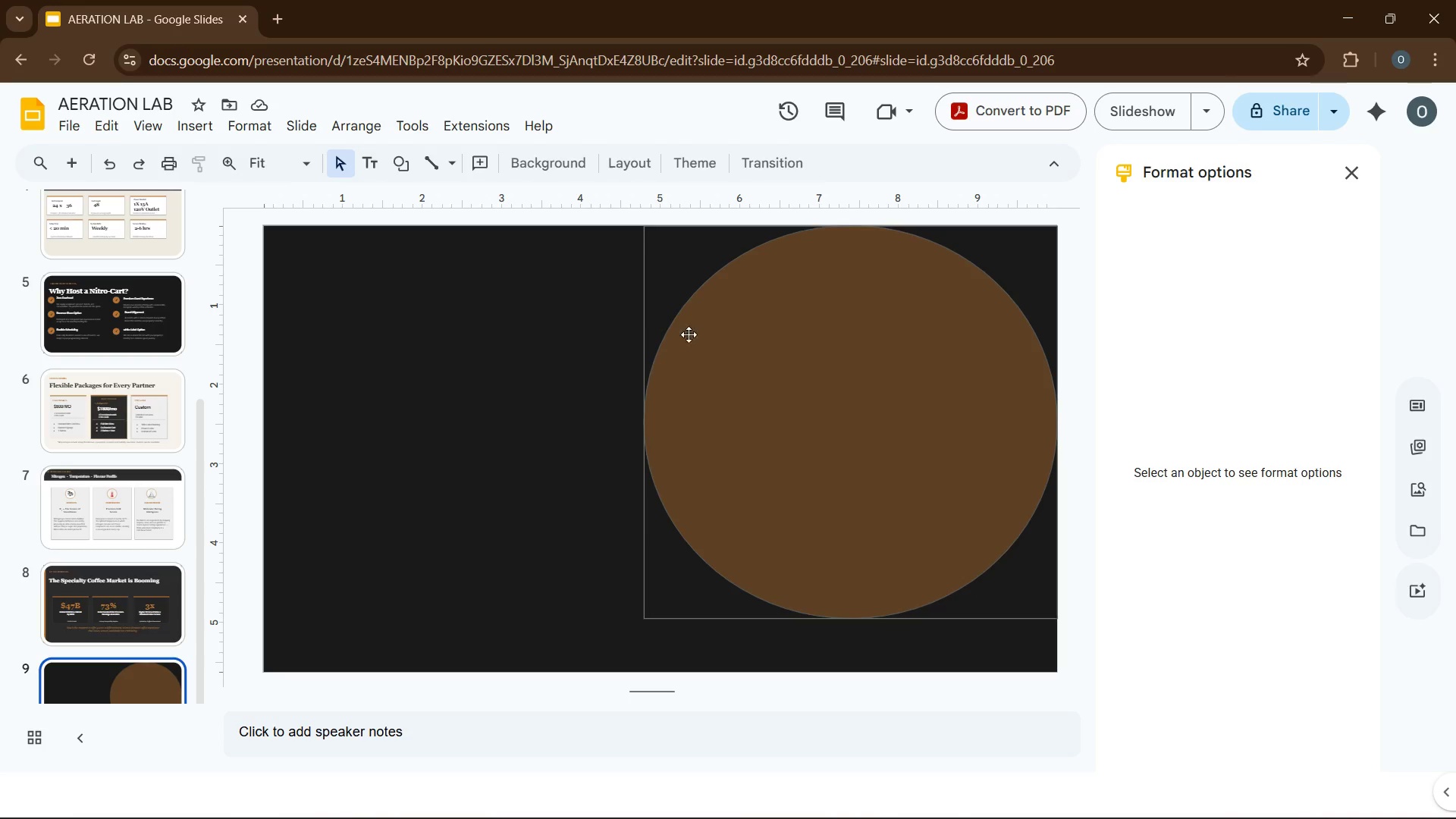 
left_click([431, 264])
 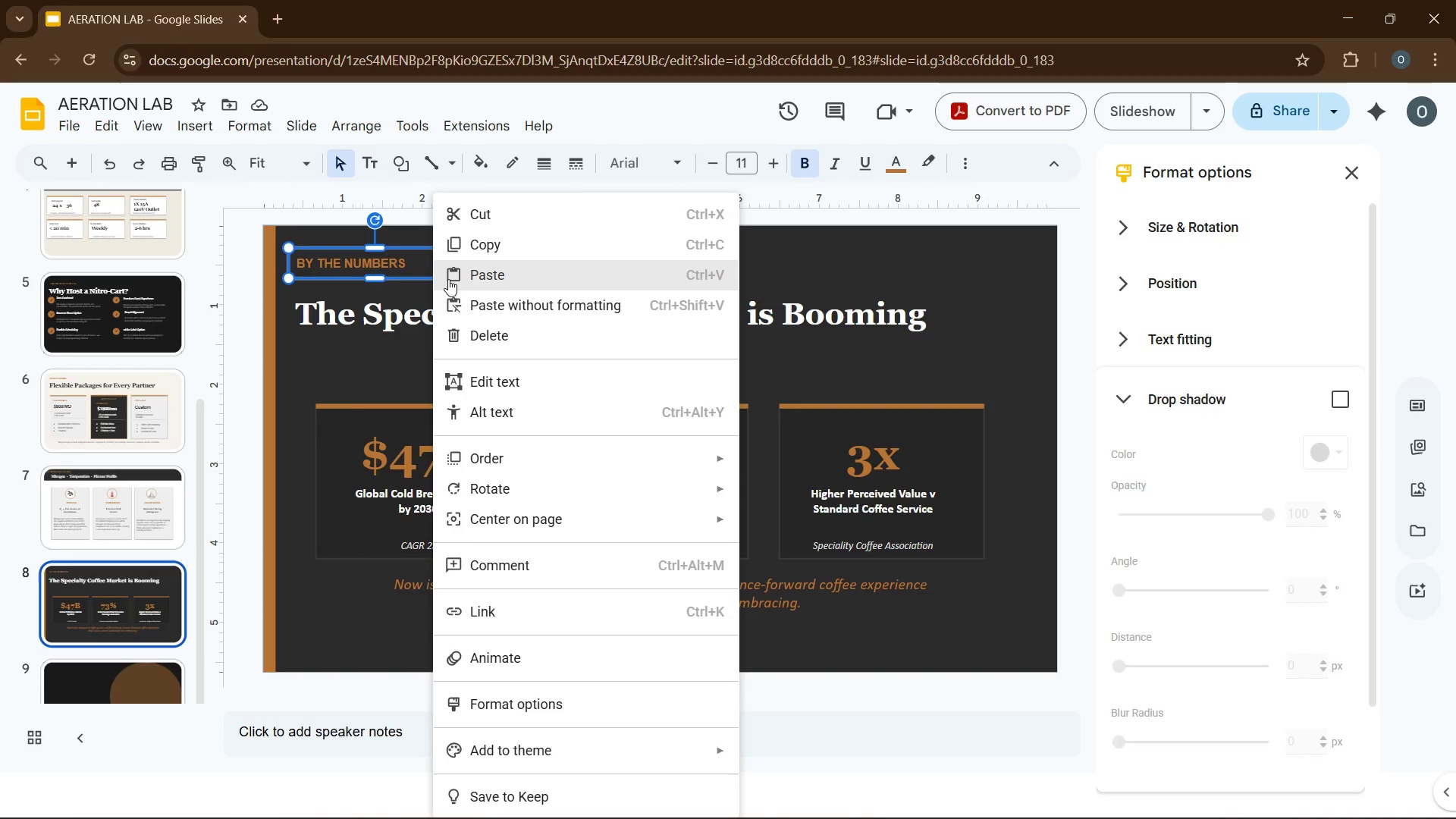 
left_click([469, 256])
 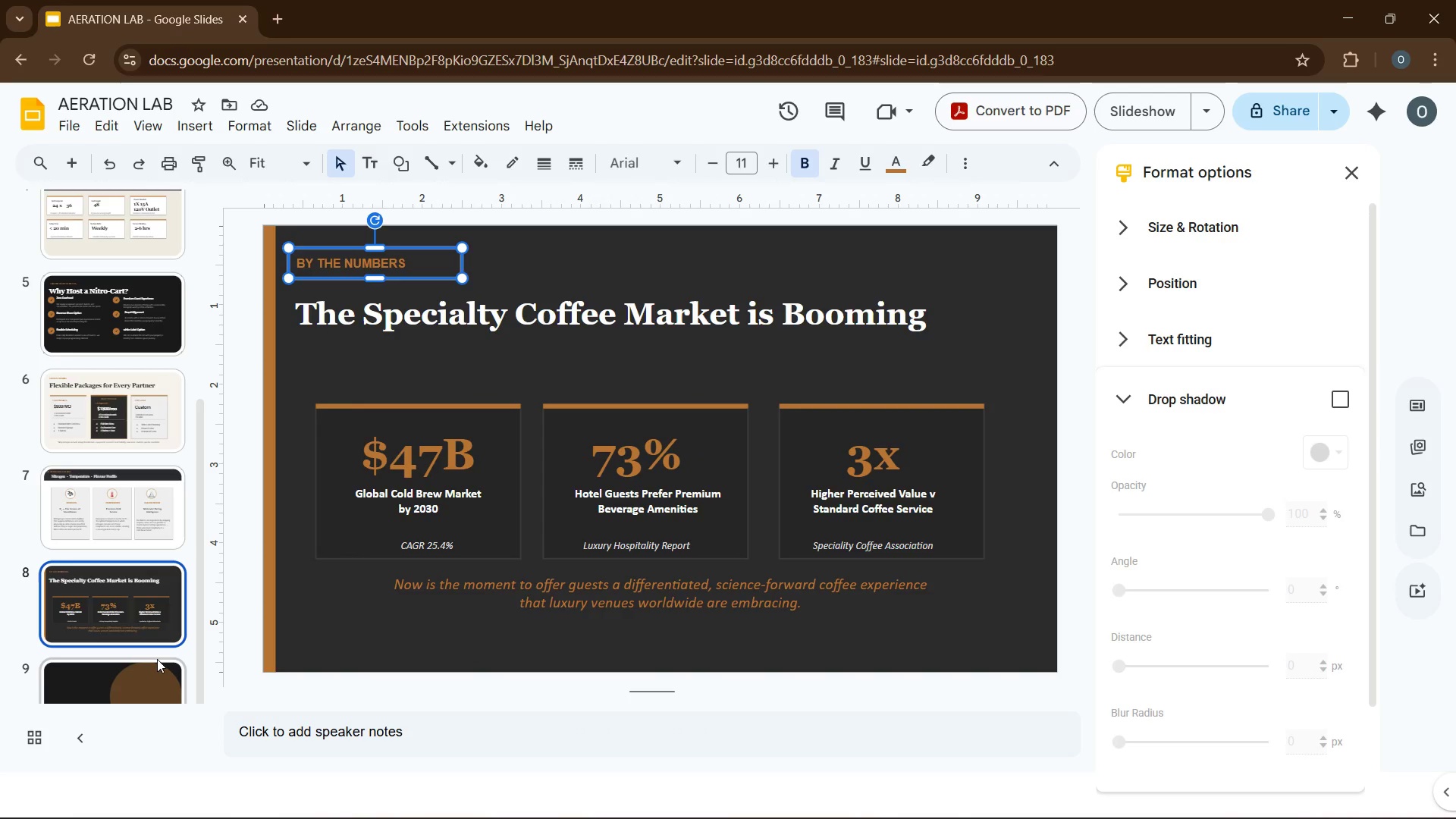 
left_click([152, 660])
 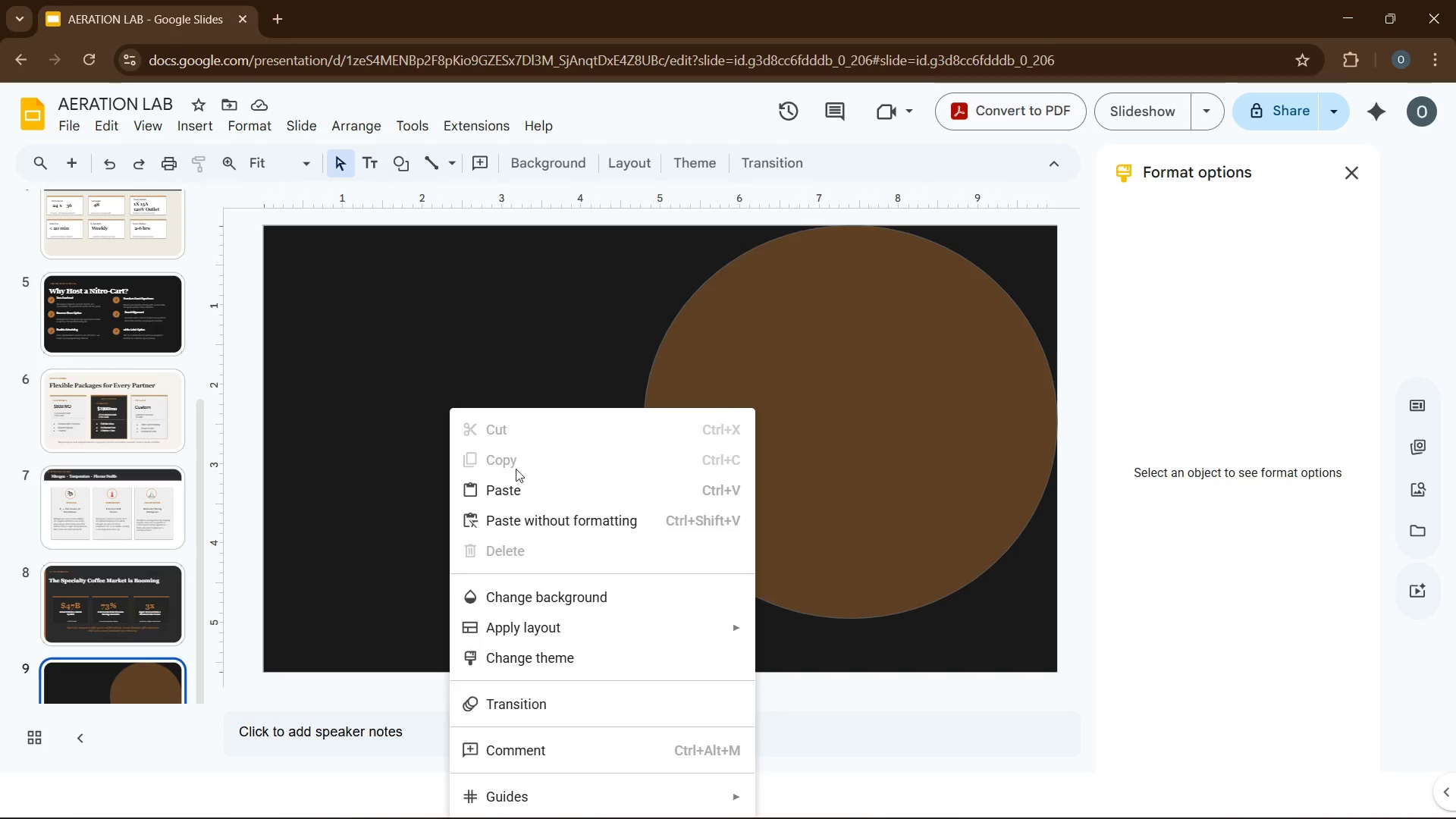 
left_click([516, 486])
 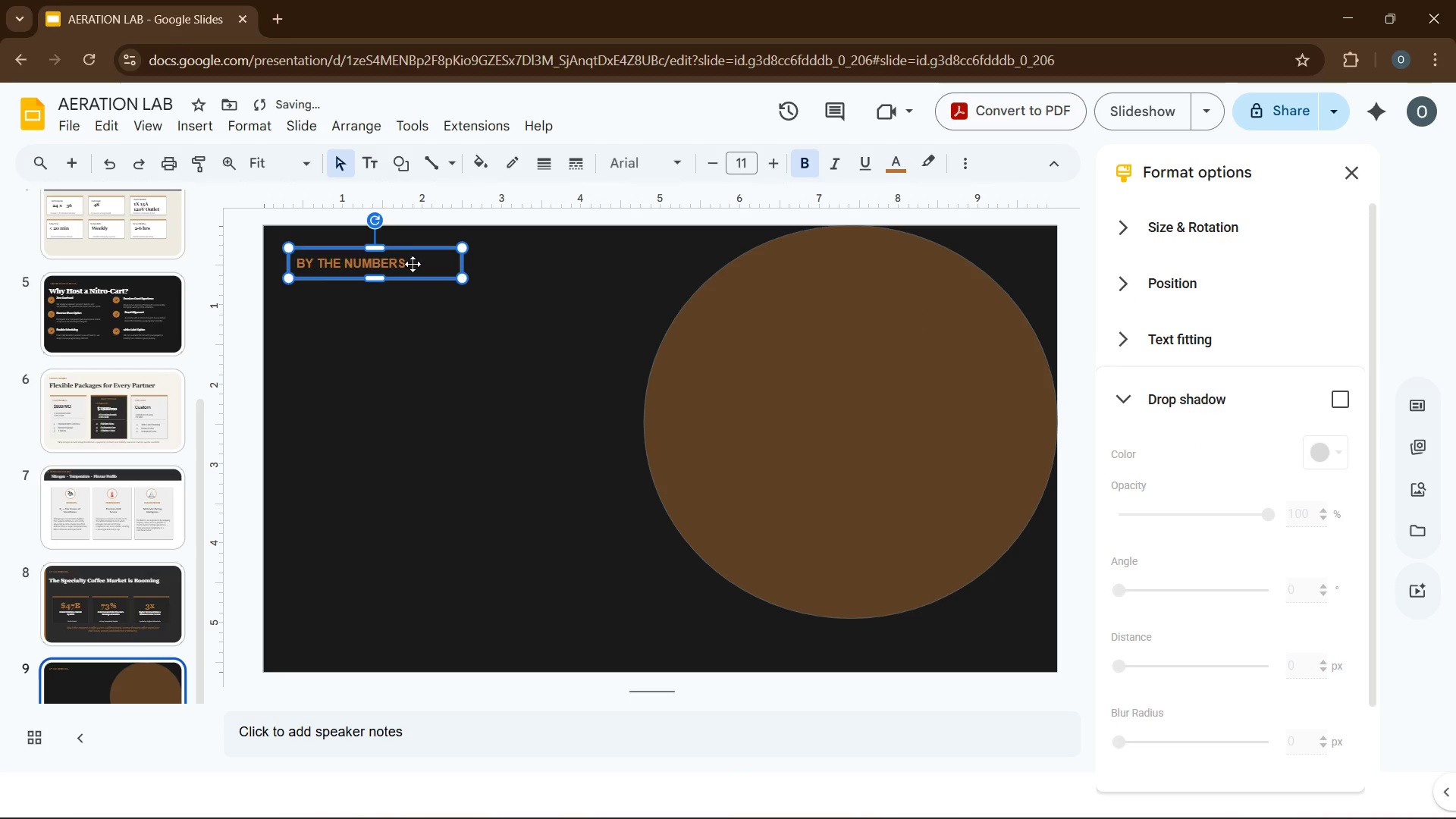 
left_click([413, 260])
 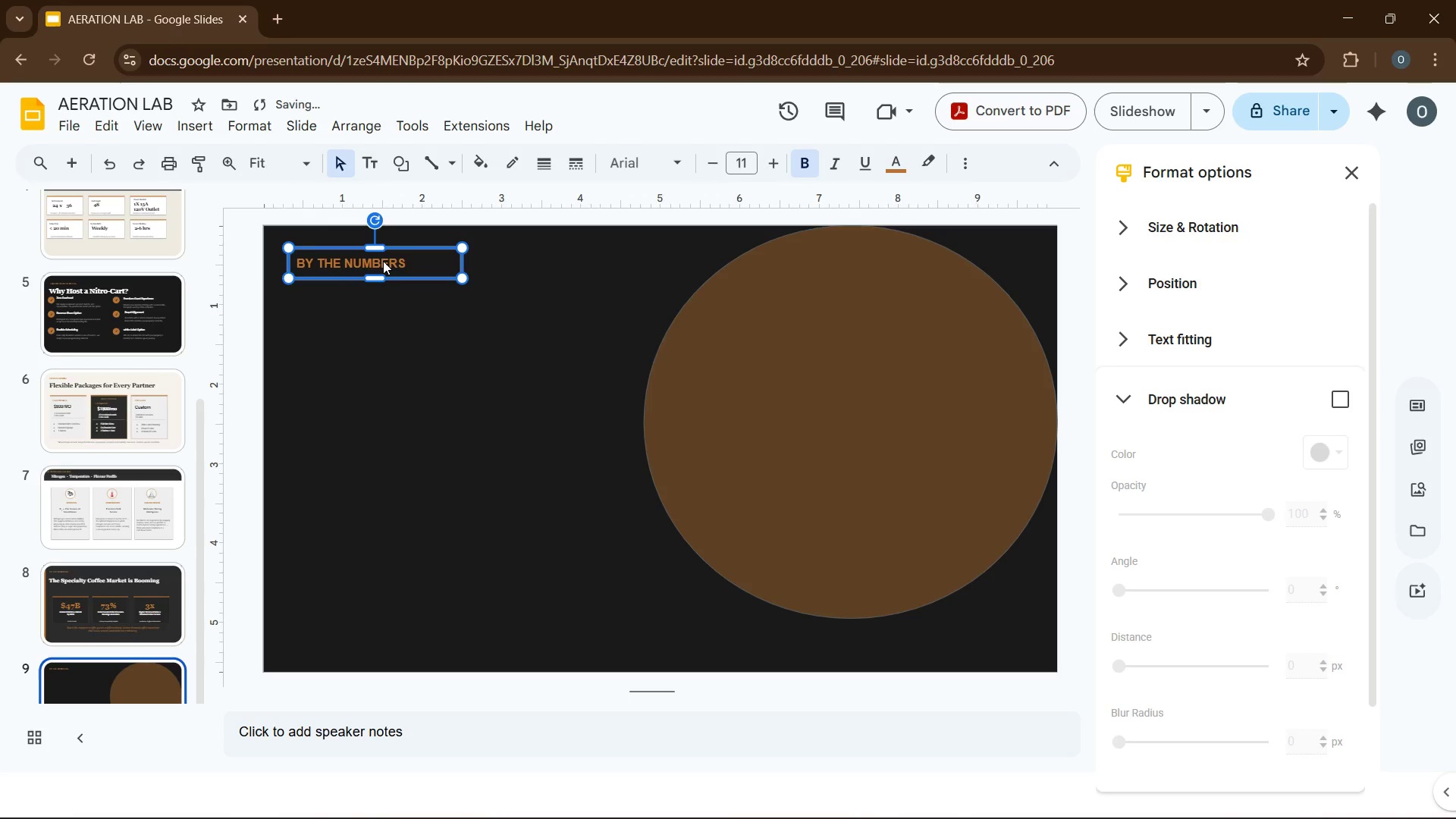 
double_click([383, 261])
 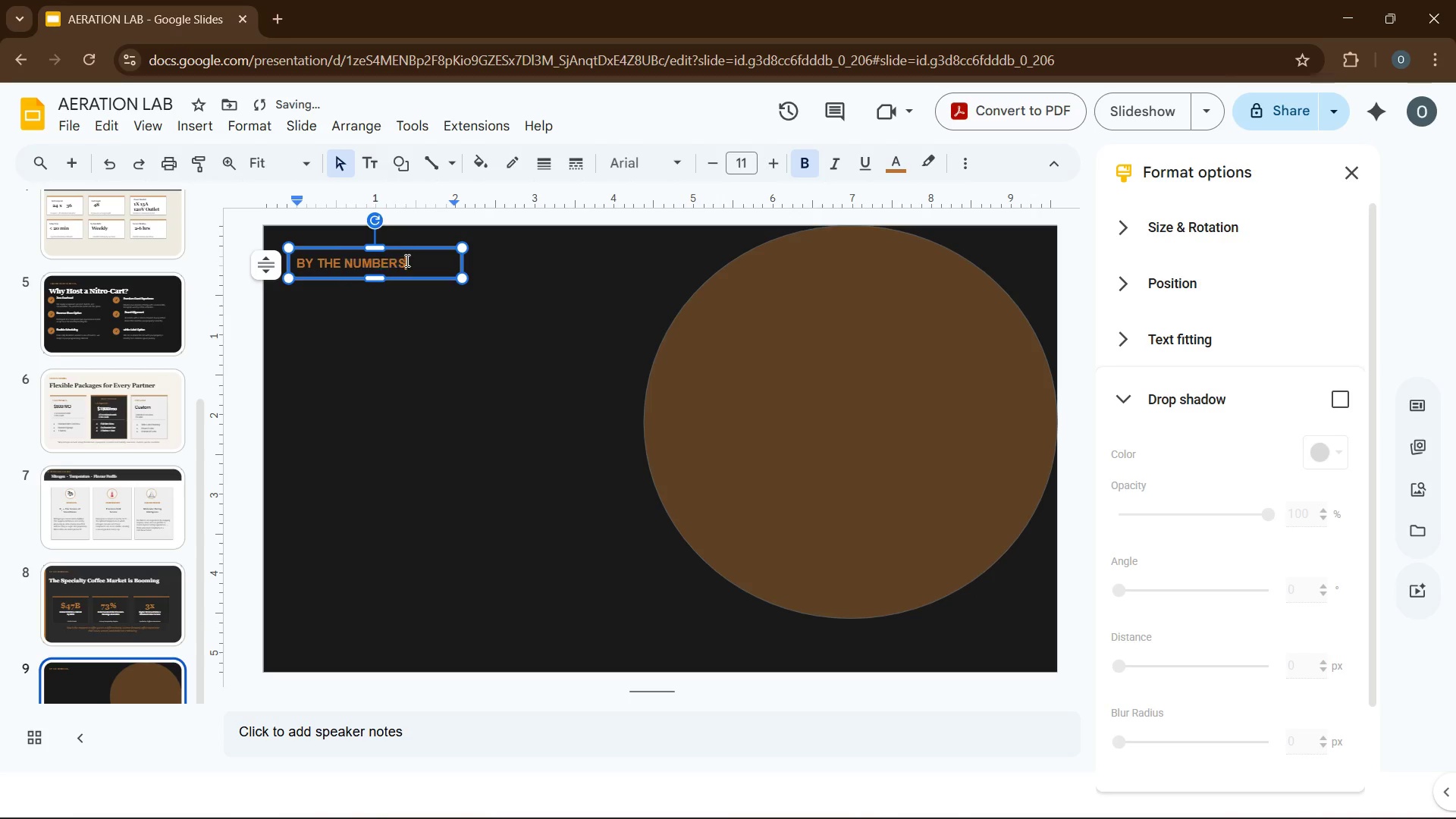 
double_click([406, 260])
 